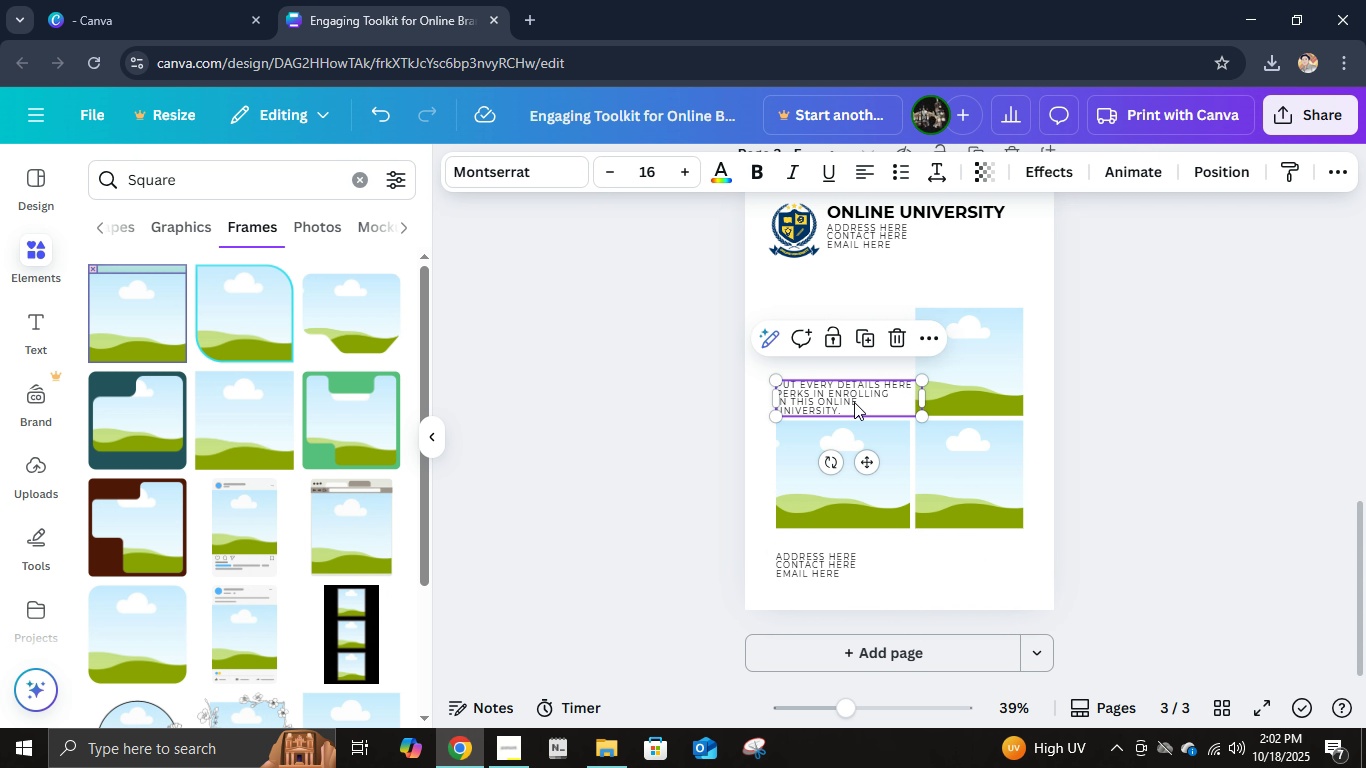 
left_click([854, 402])
 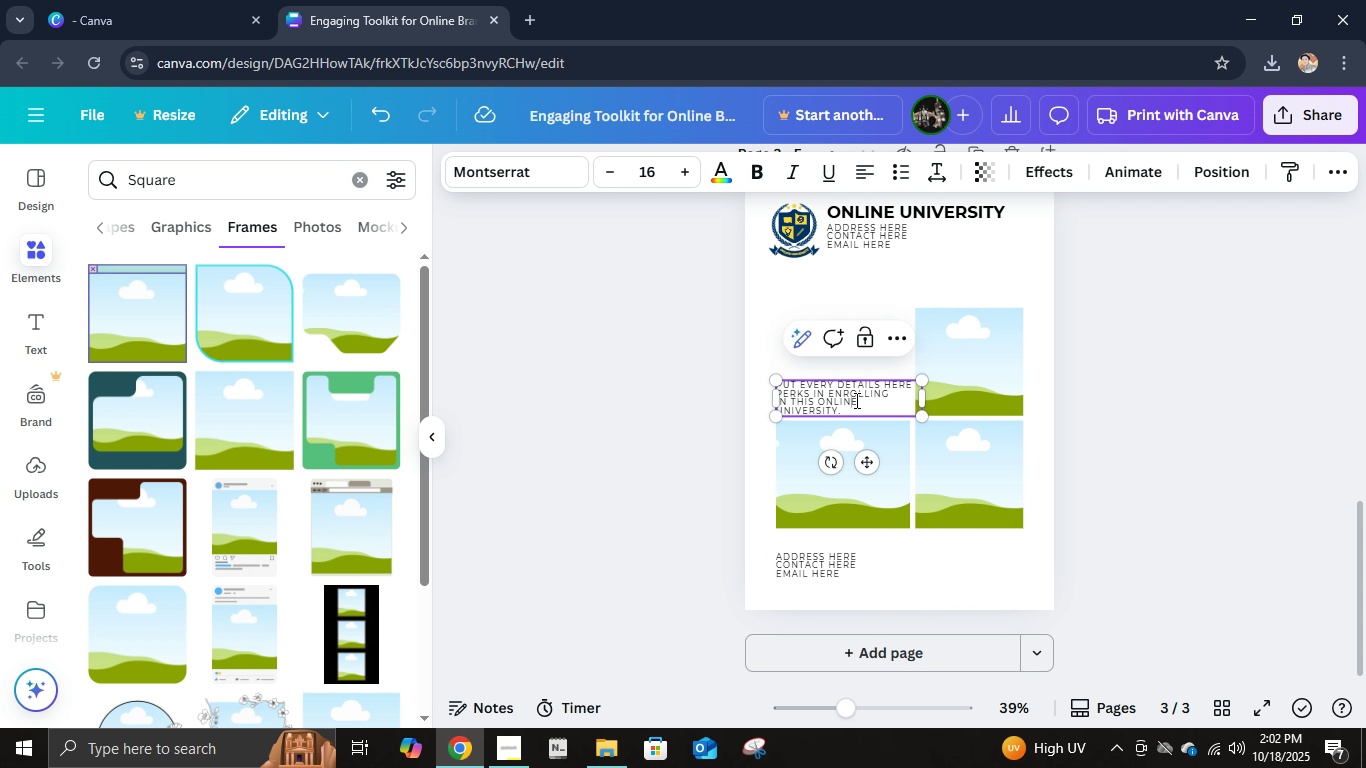 
left_click([855, 400])
 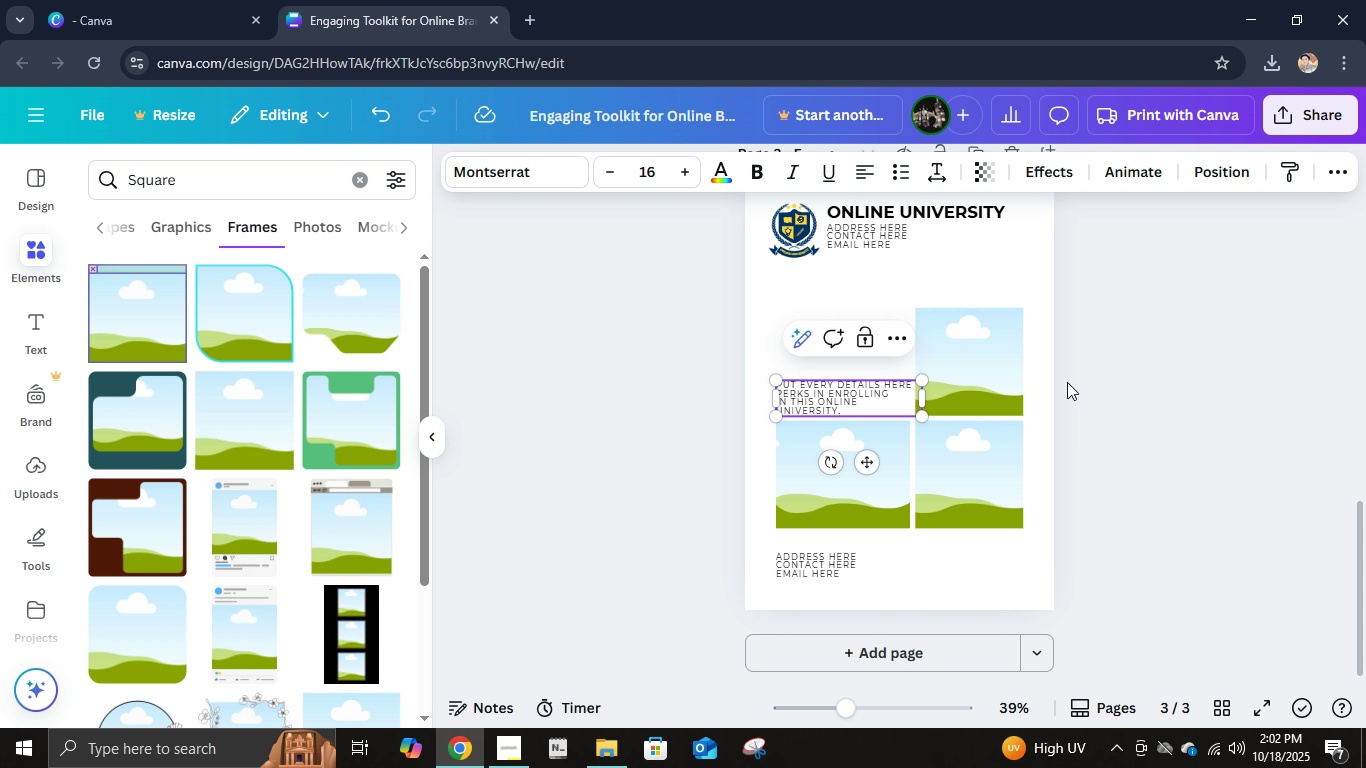 
left_click([1067, 382])
 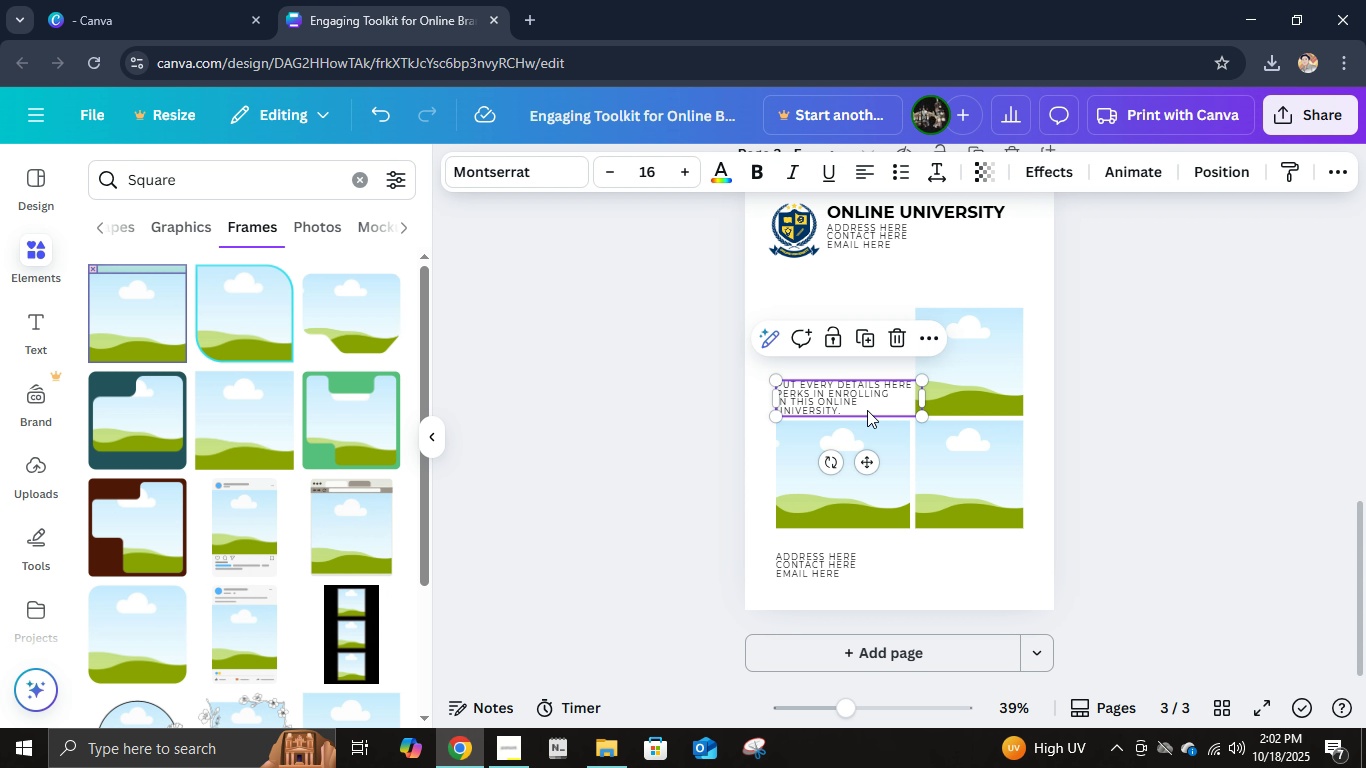 
left_click([867, 410])
 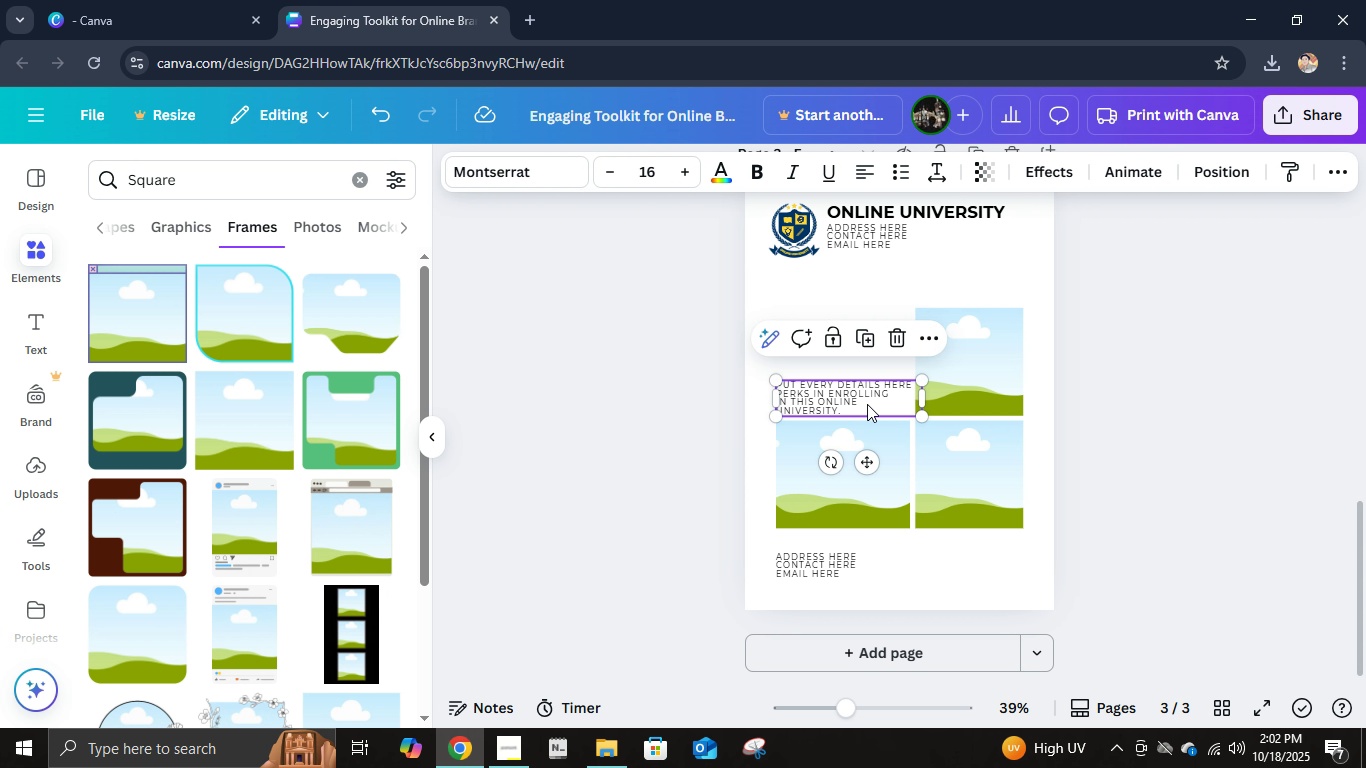 
key(Control+D)
 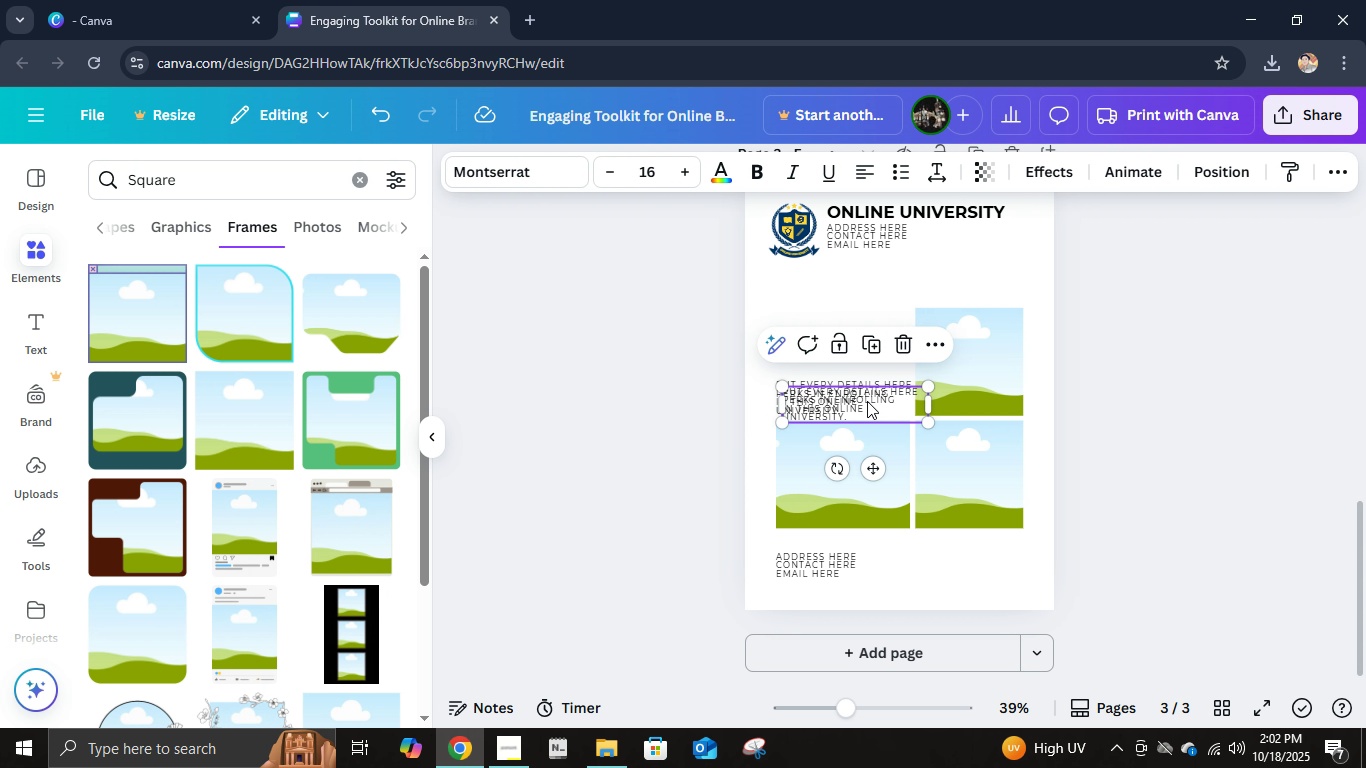 
left_click_drag(start_coordinate=[867, 401], to_coordinate=[855, 459])
 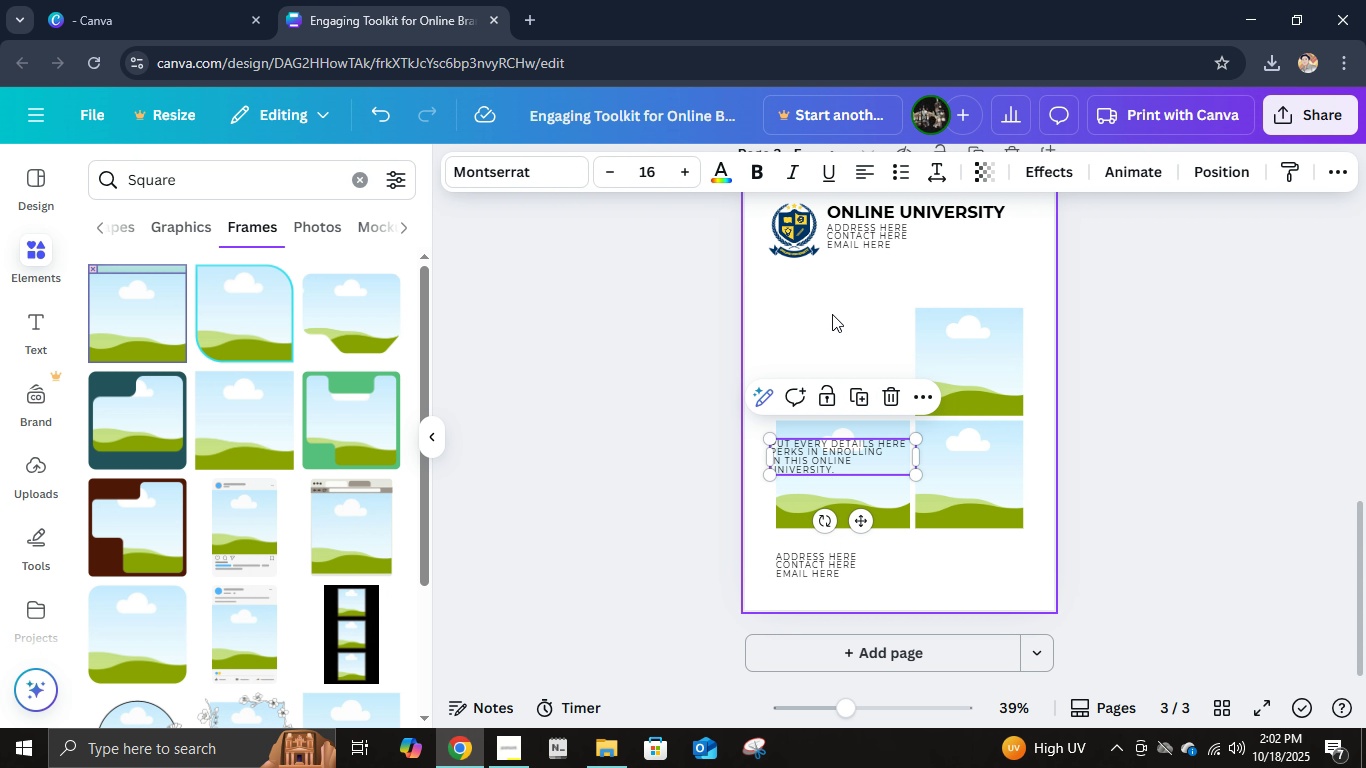 
left_click([832, 314])
 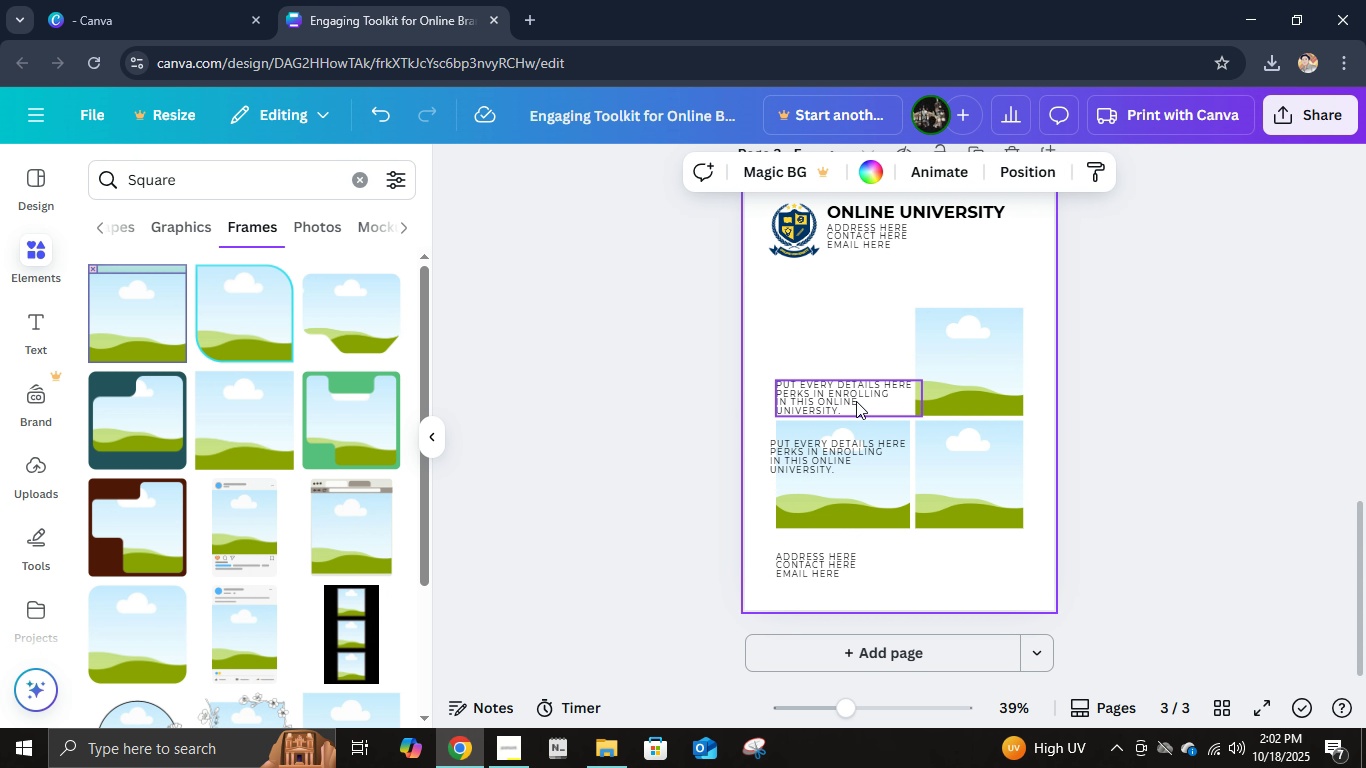 
left_click_drag(start_coordinate=[858, 404], to_coordinate=[855, 335])
 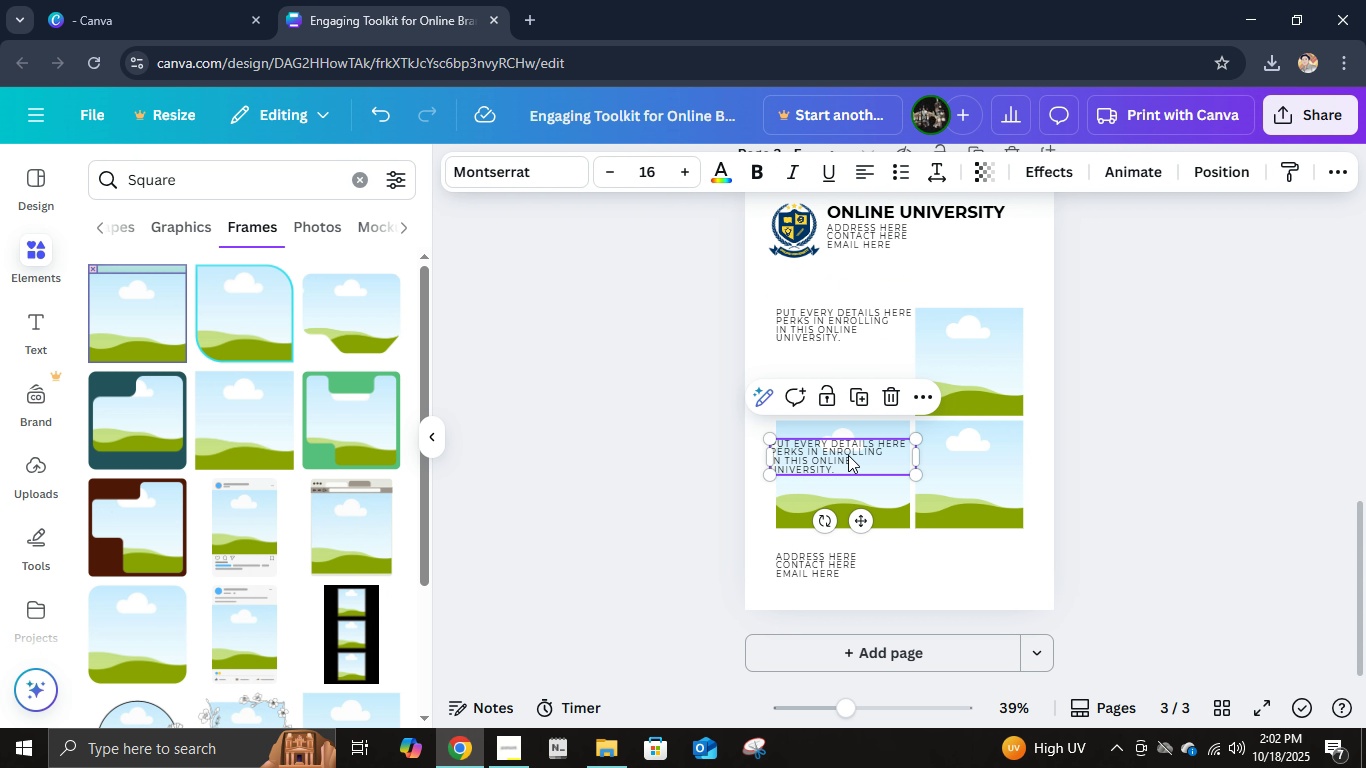 
left_click_drag(start_coordinate=[848, 456], to_coordinate=[856, 387])
 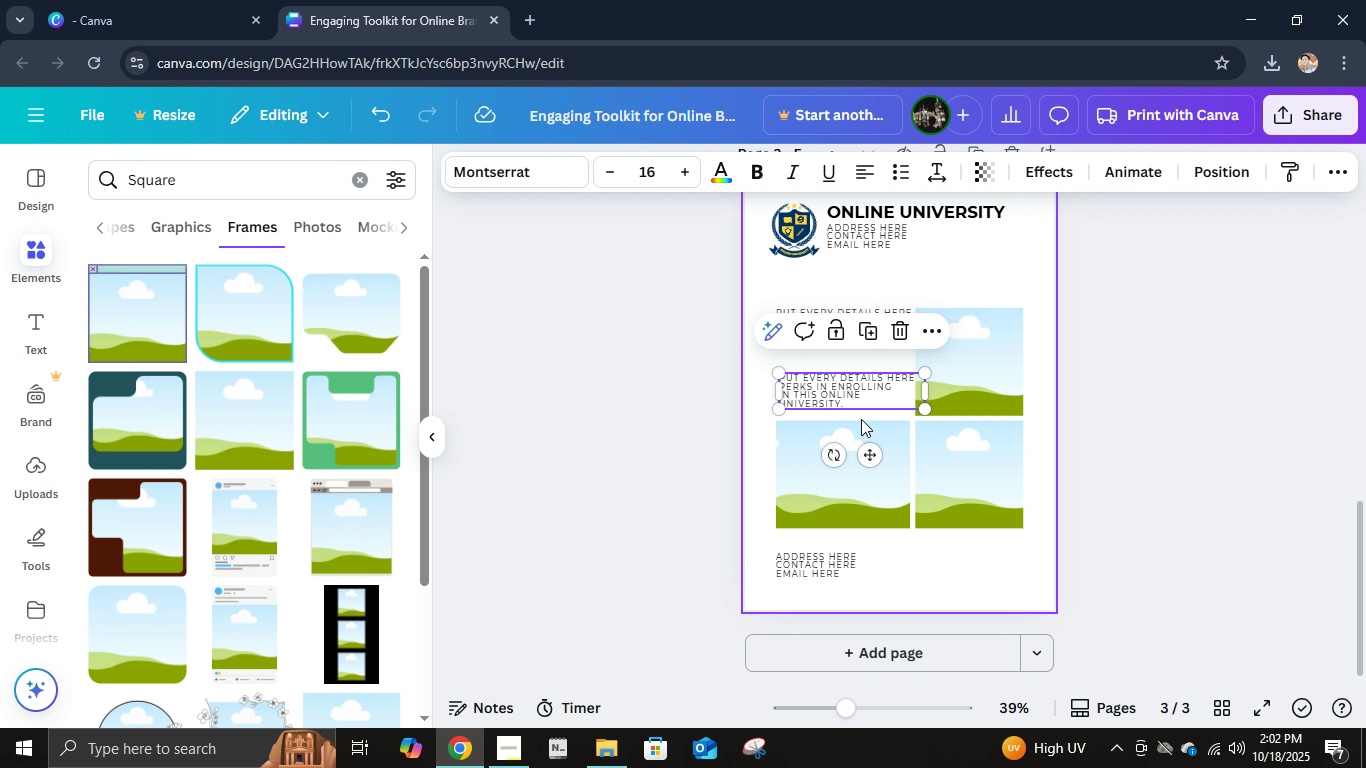 
hold_key(key=ControlLeft, duration=0.58)
scroll: coordinate [861, 419], scroll_direction: up, amount: 4.0
 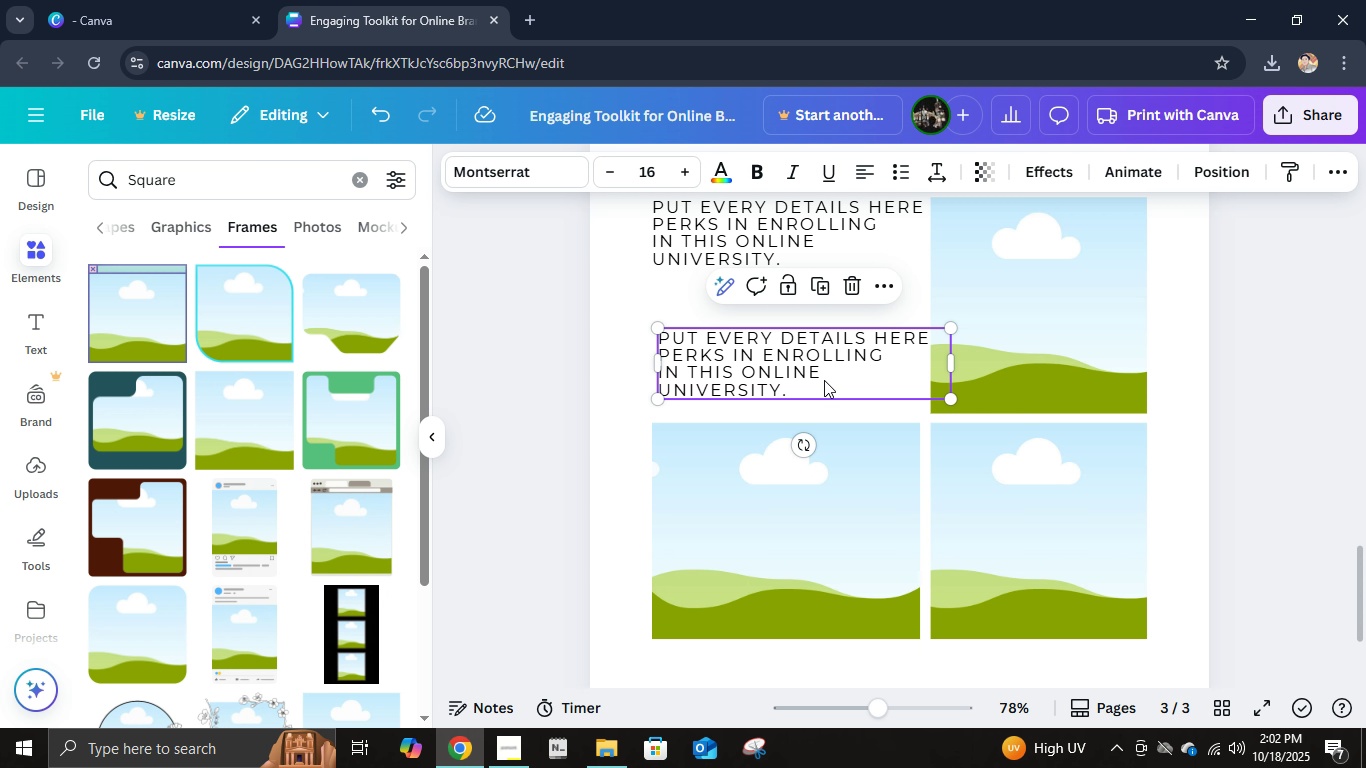 
left_click_drag(start_coordinate=[824, 380], to_coordinate=[816, 380])
 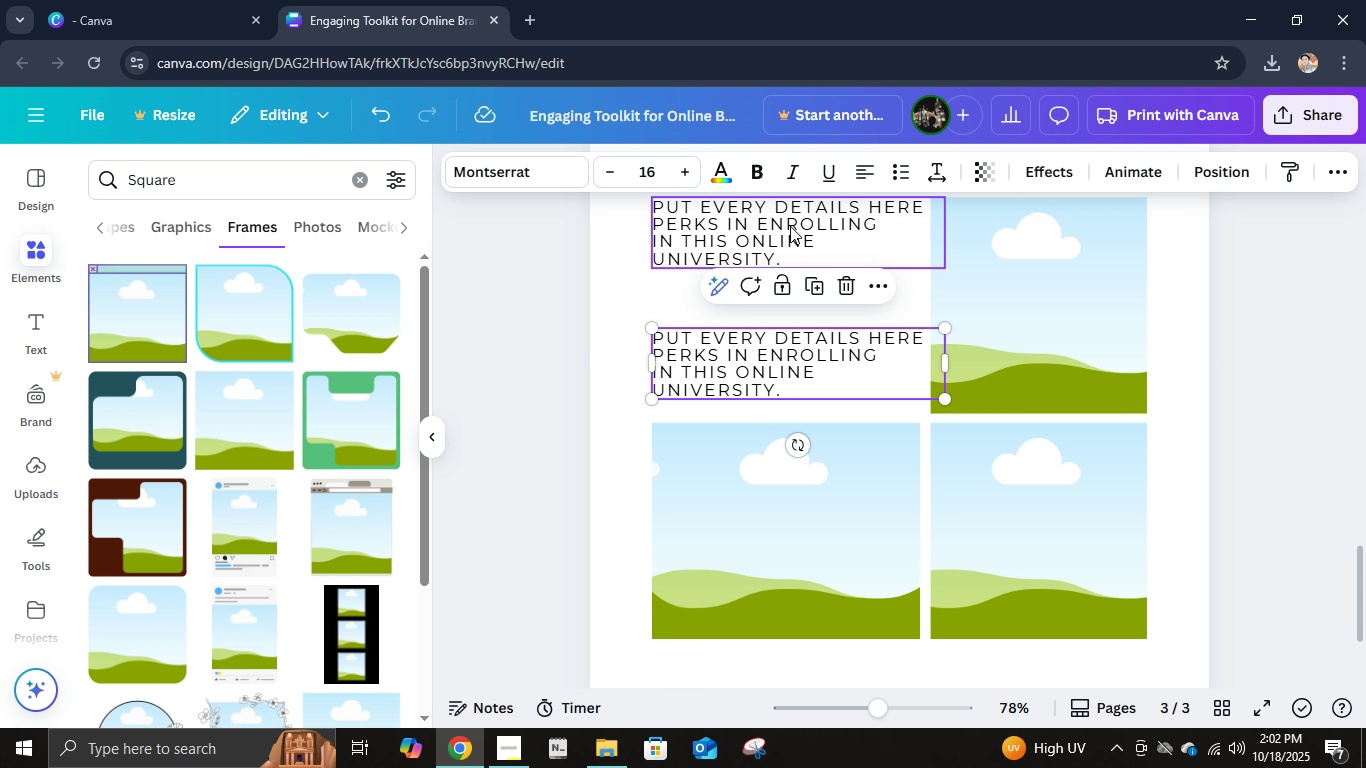 
left_click([790, 226])
 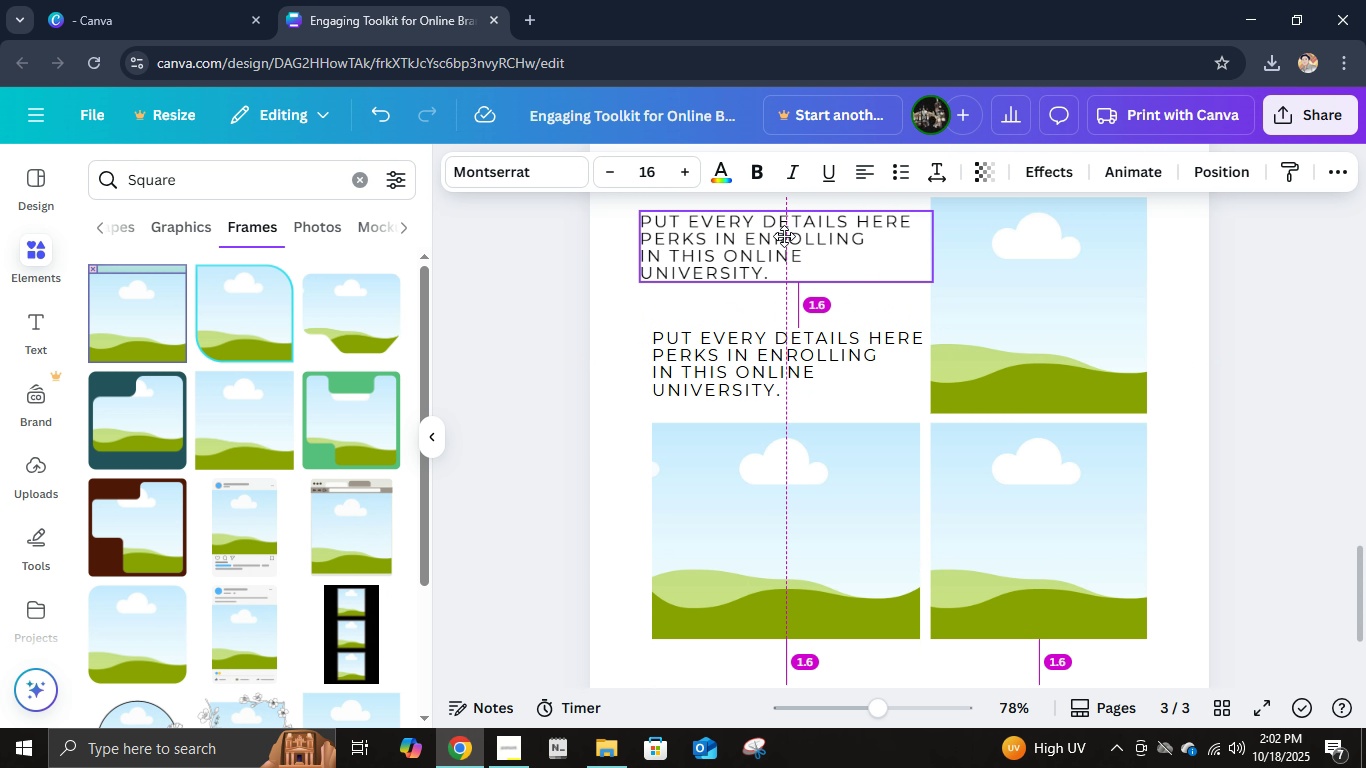 
left_click_drag(start_coordinate=[792, 226], to_coordinate=[792, 240])
 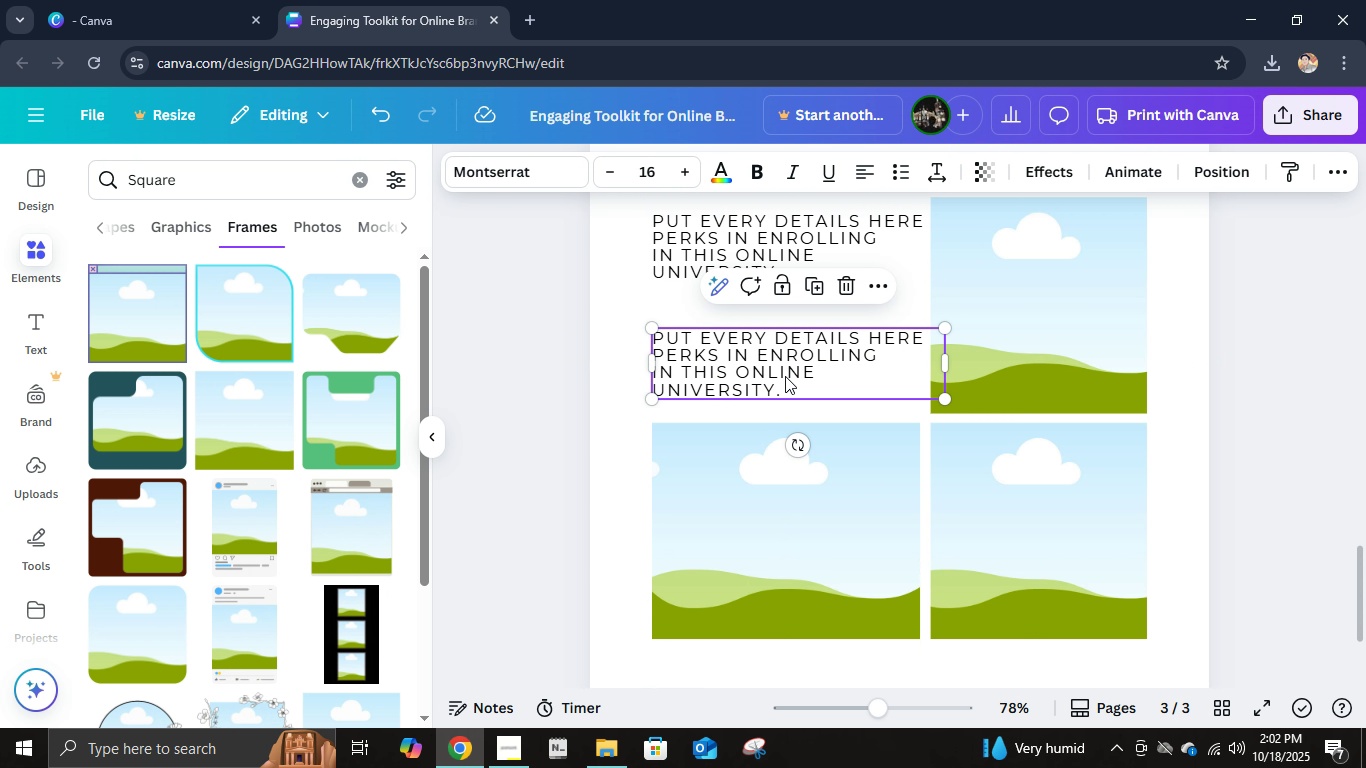 
double_click([785, 376])
 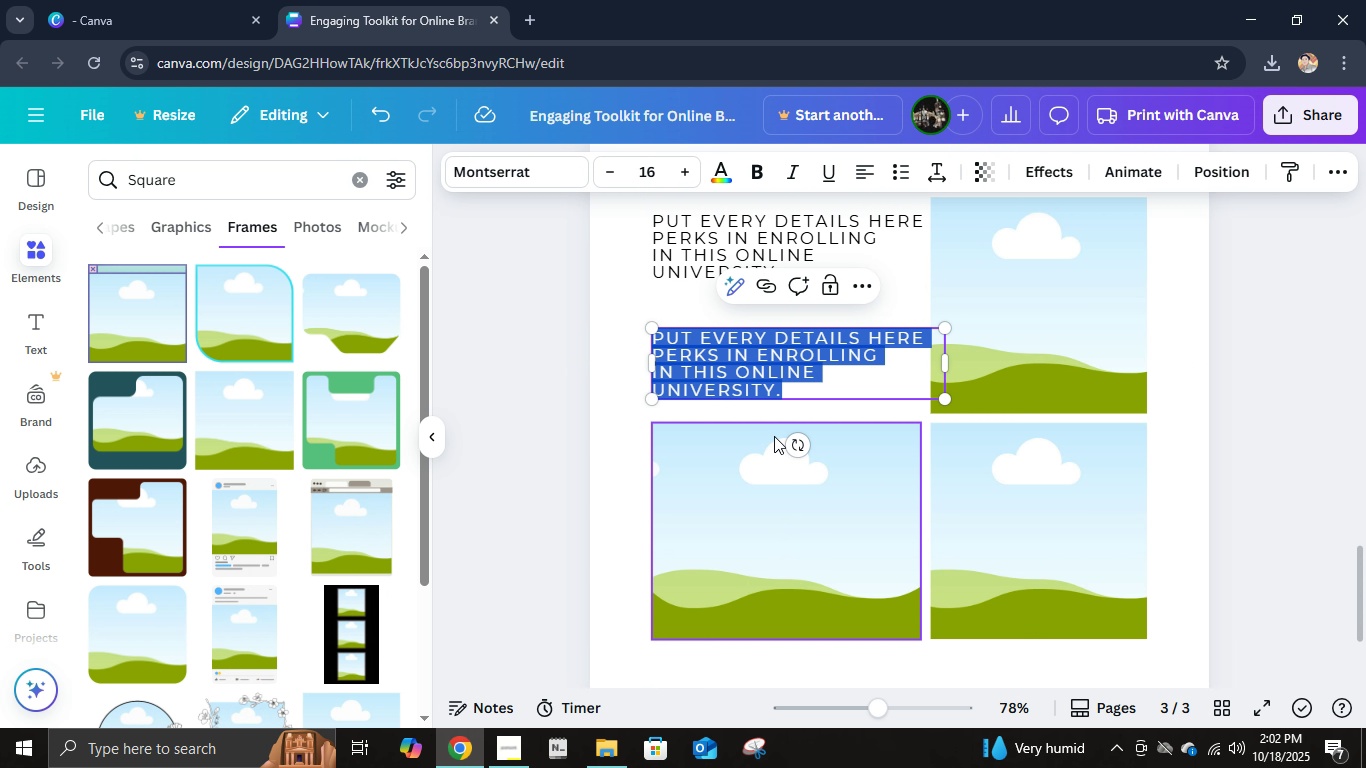 
type(9i)
key(Backspace)
key(Backspace)
type(ilagay lahat ng detalyr)
key(Backspace)
type(e)
 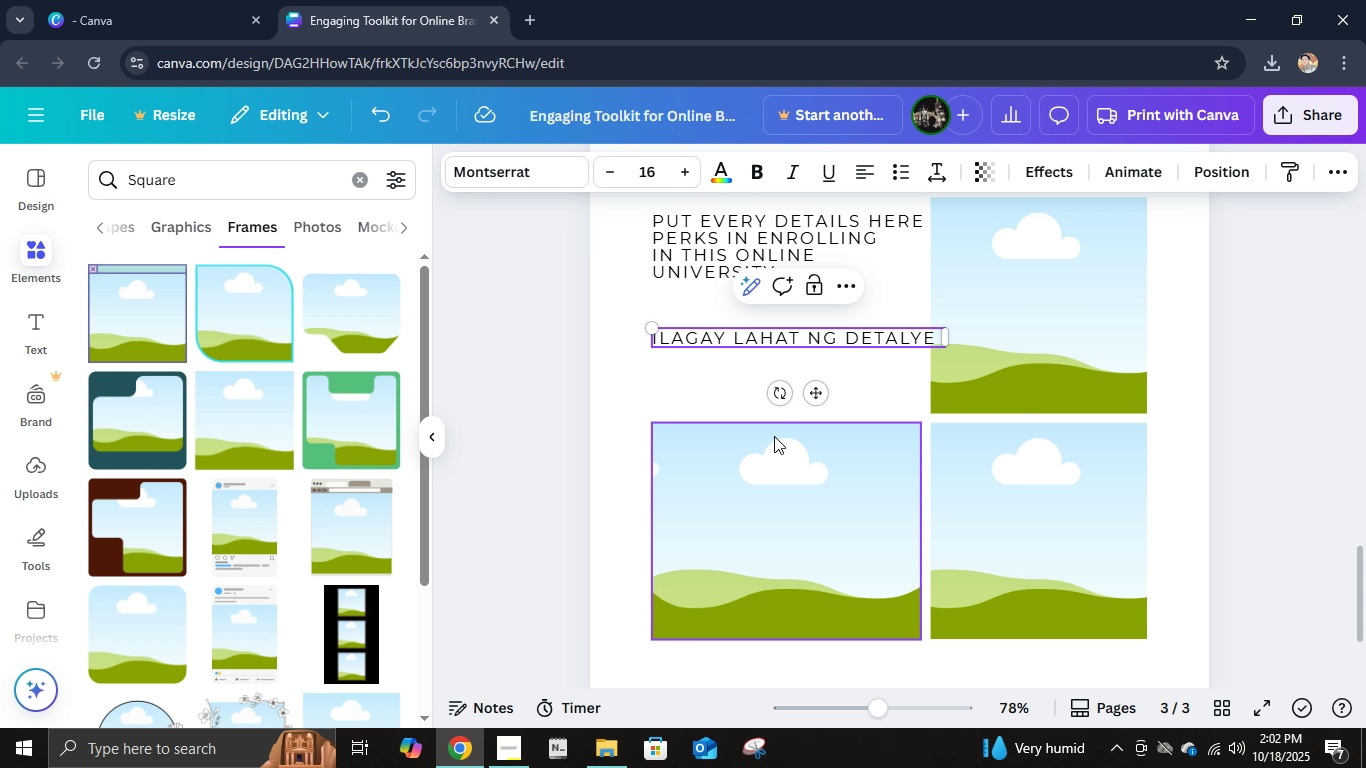 
key(Enter)
 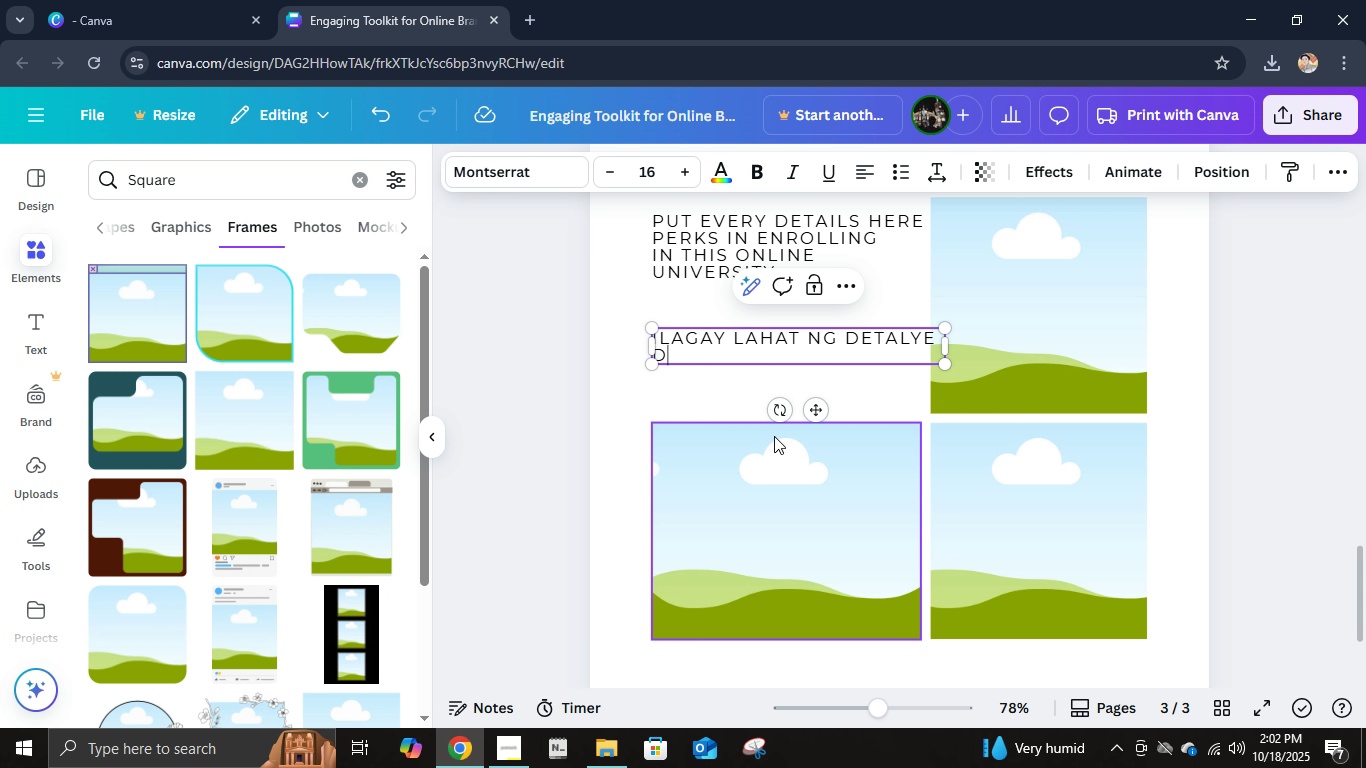 
type(dito an)
key(Backspace)
type(t kung ano)
 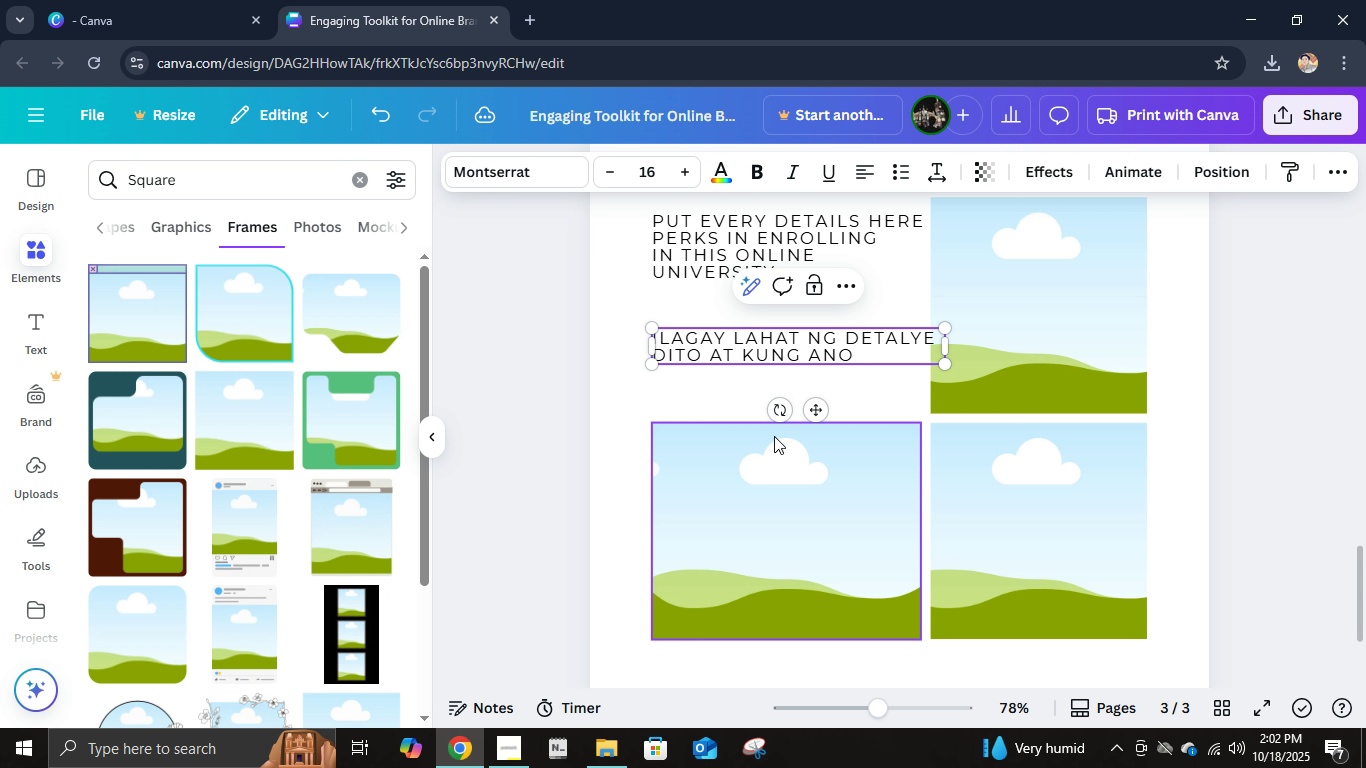 
key(Enter)
 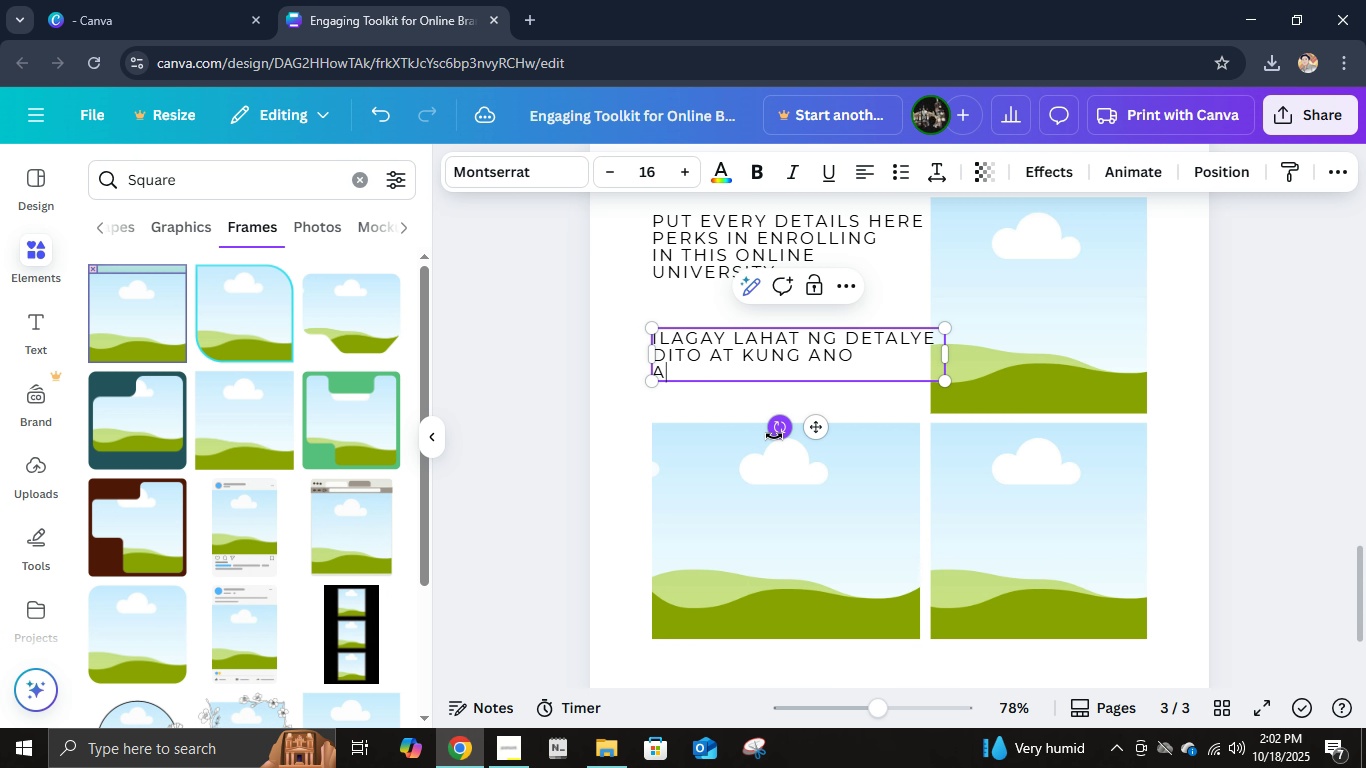 
type(ang mga maaaring)
 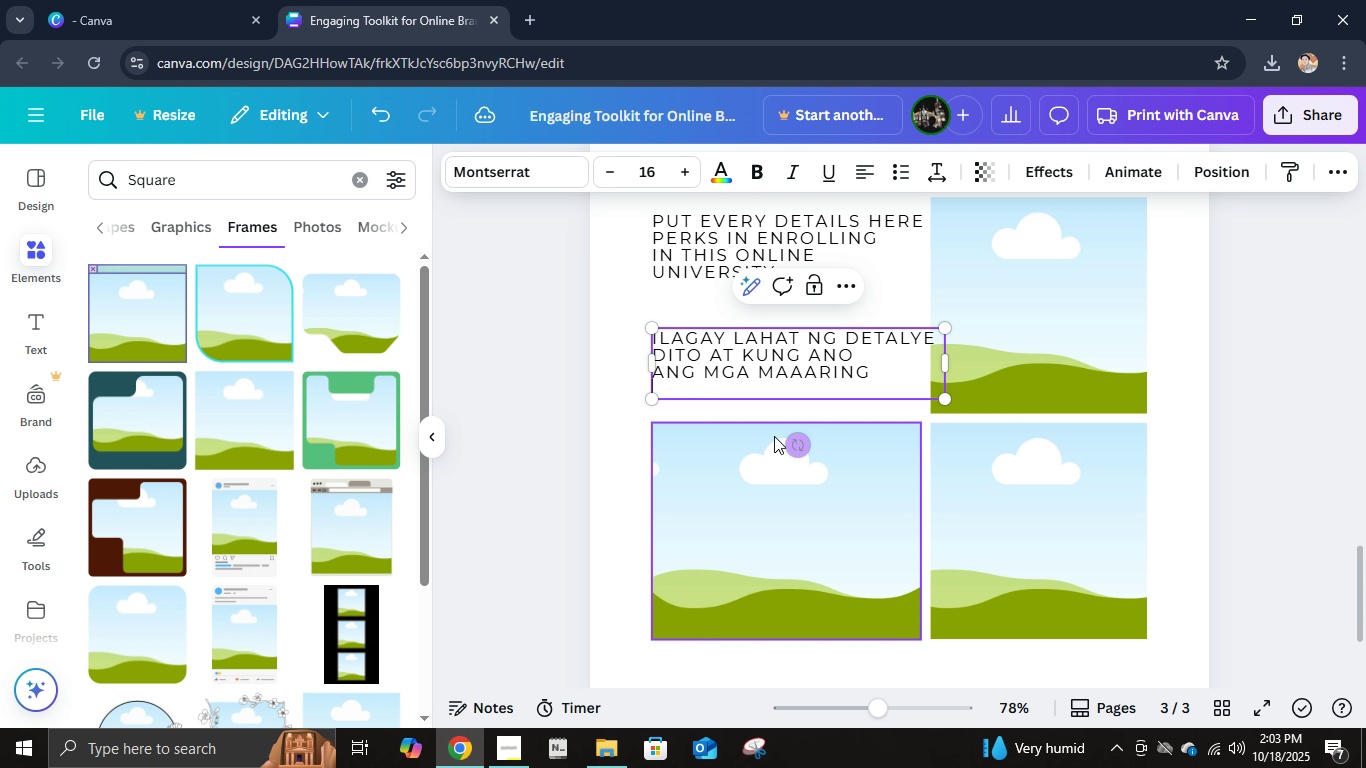 
key(Enter)
 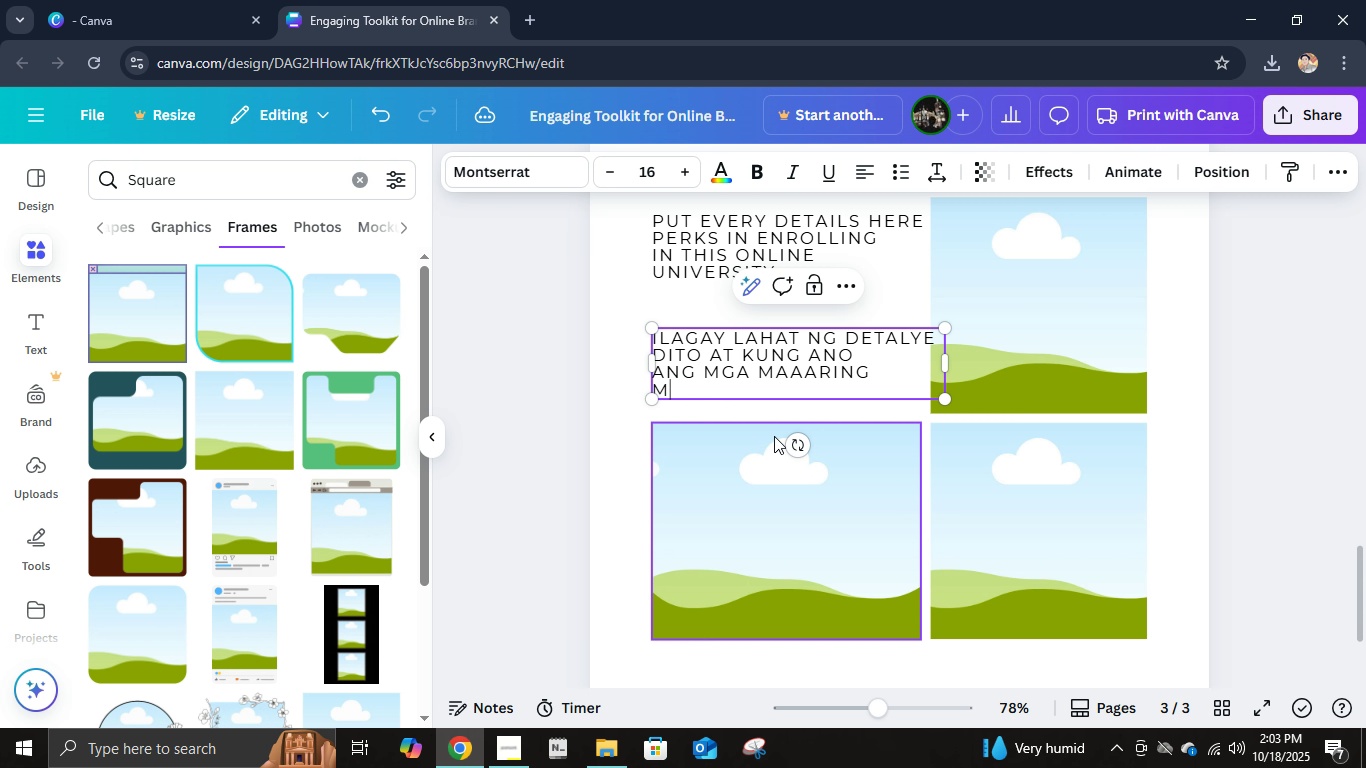 
type(mku)
key(Backspace)
key(Backspace)
type(akuha sa pagenroll)
 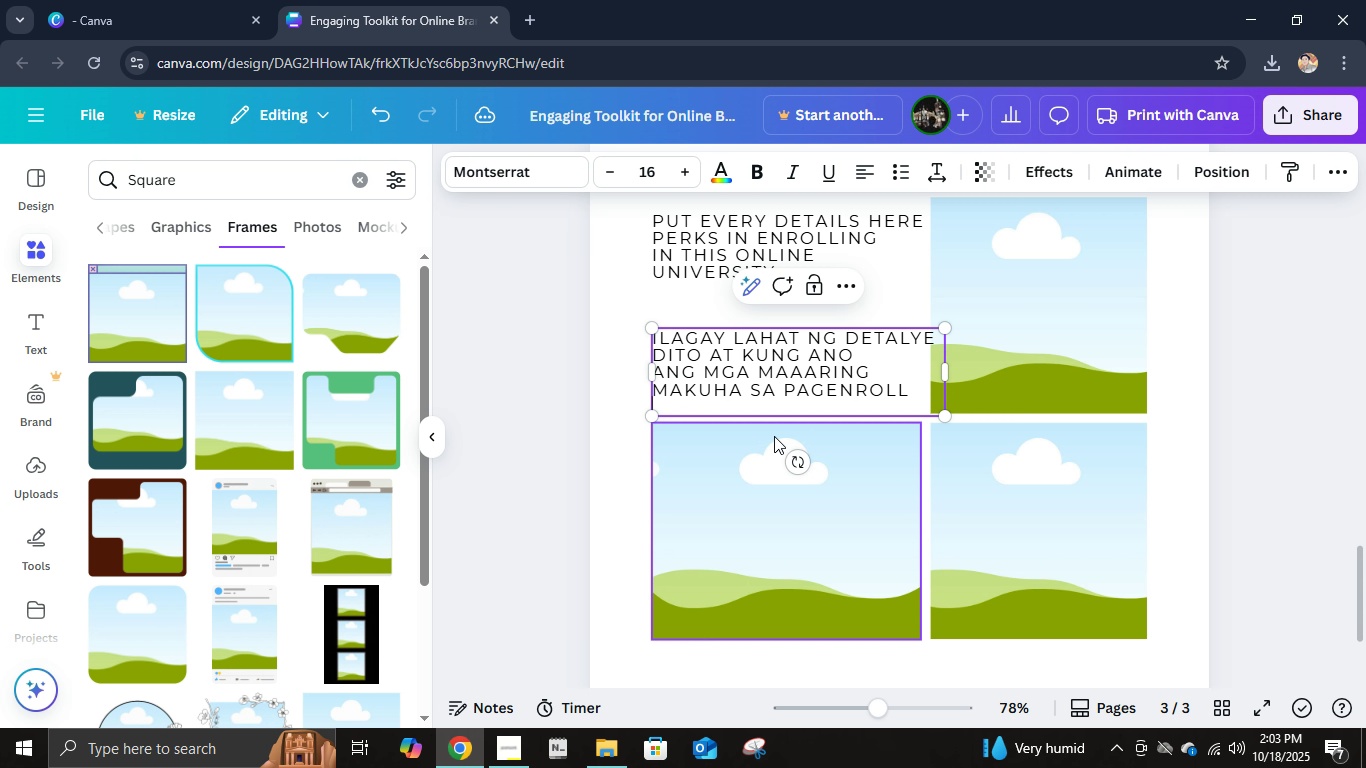 
key(Enter)
 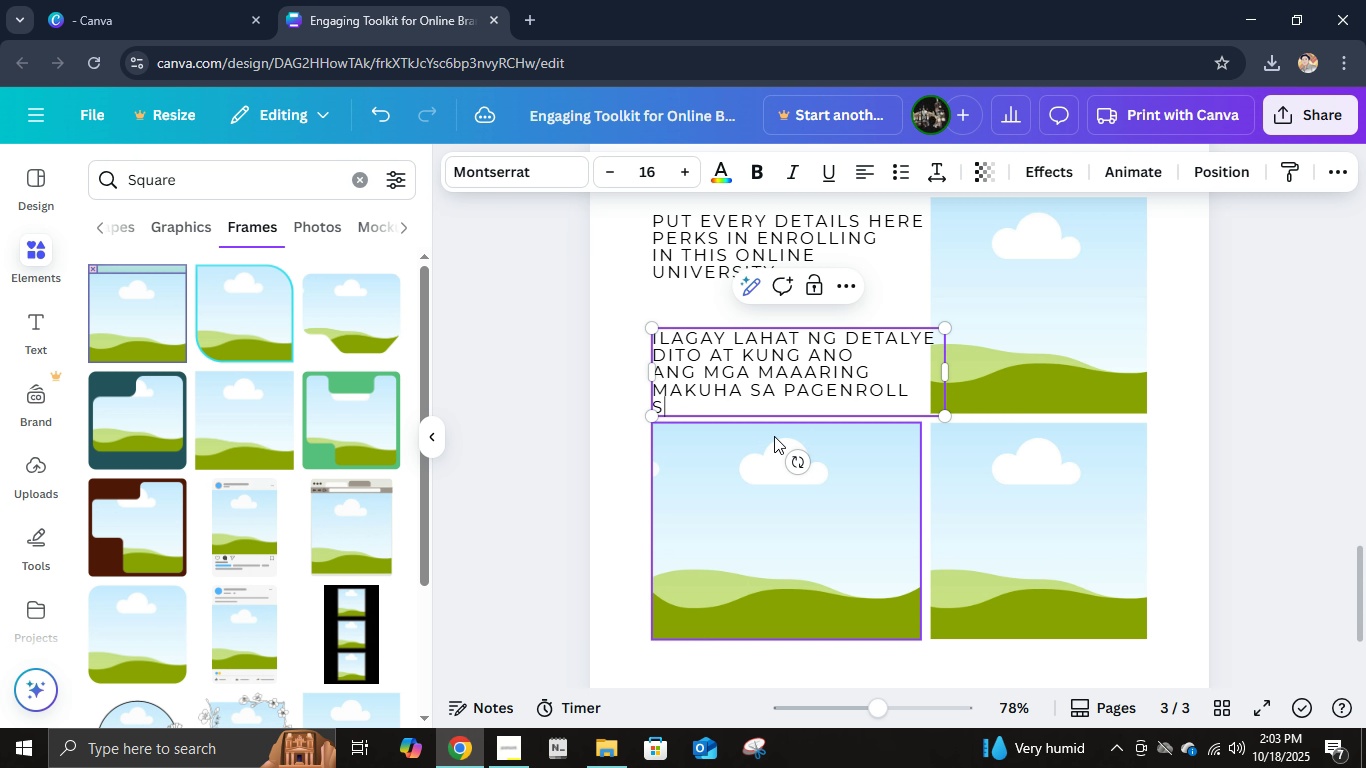 
type(sa online university.)
 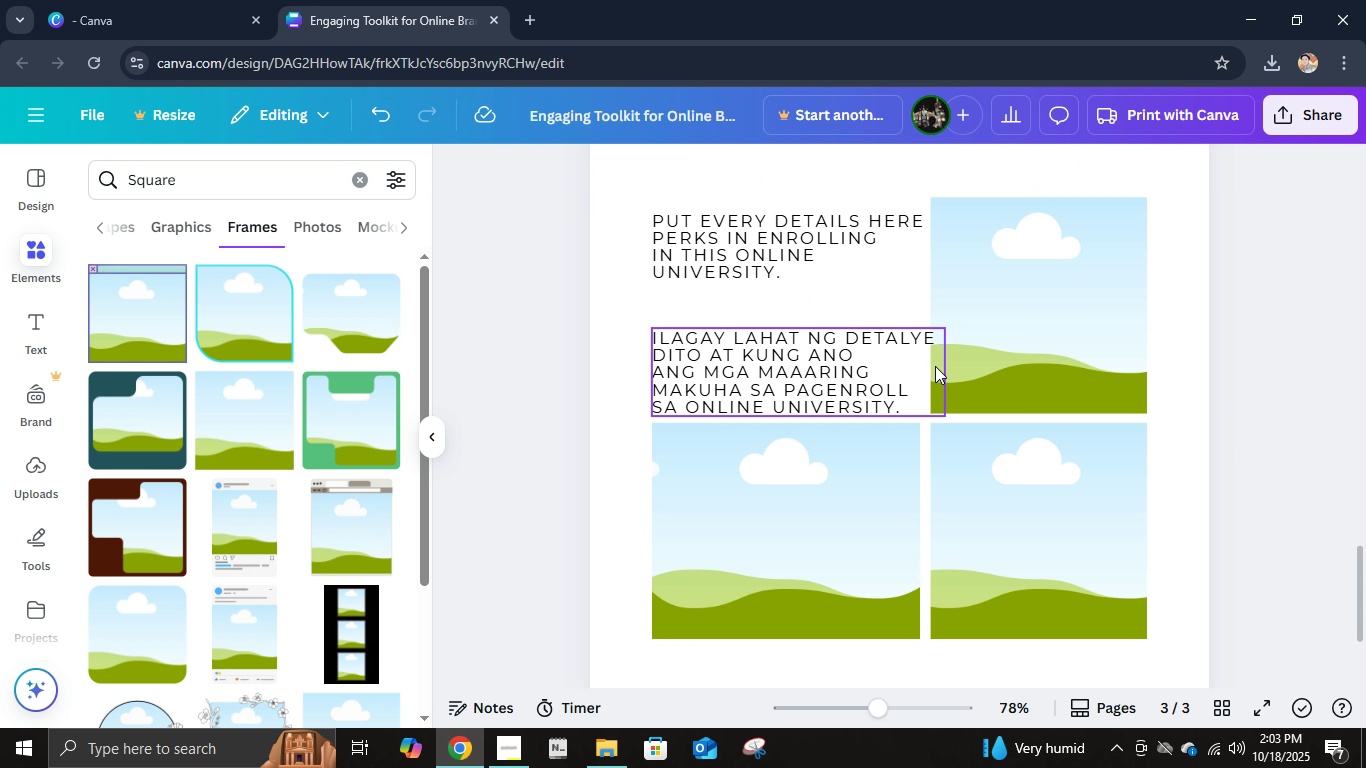 
left_click([901, 378])
 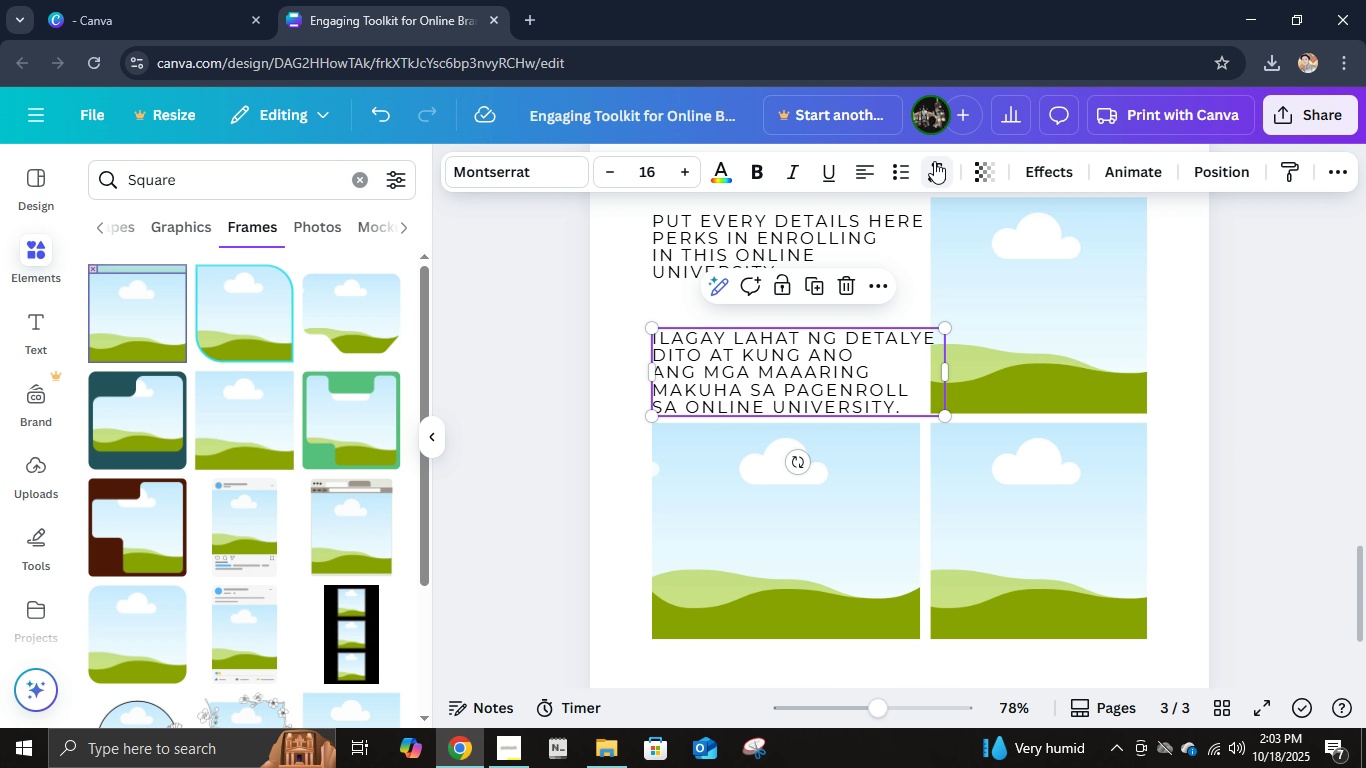 
left_click([934, 161])
 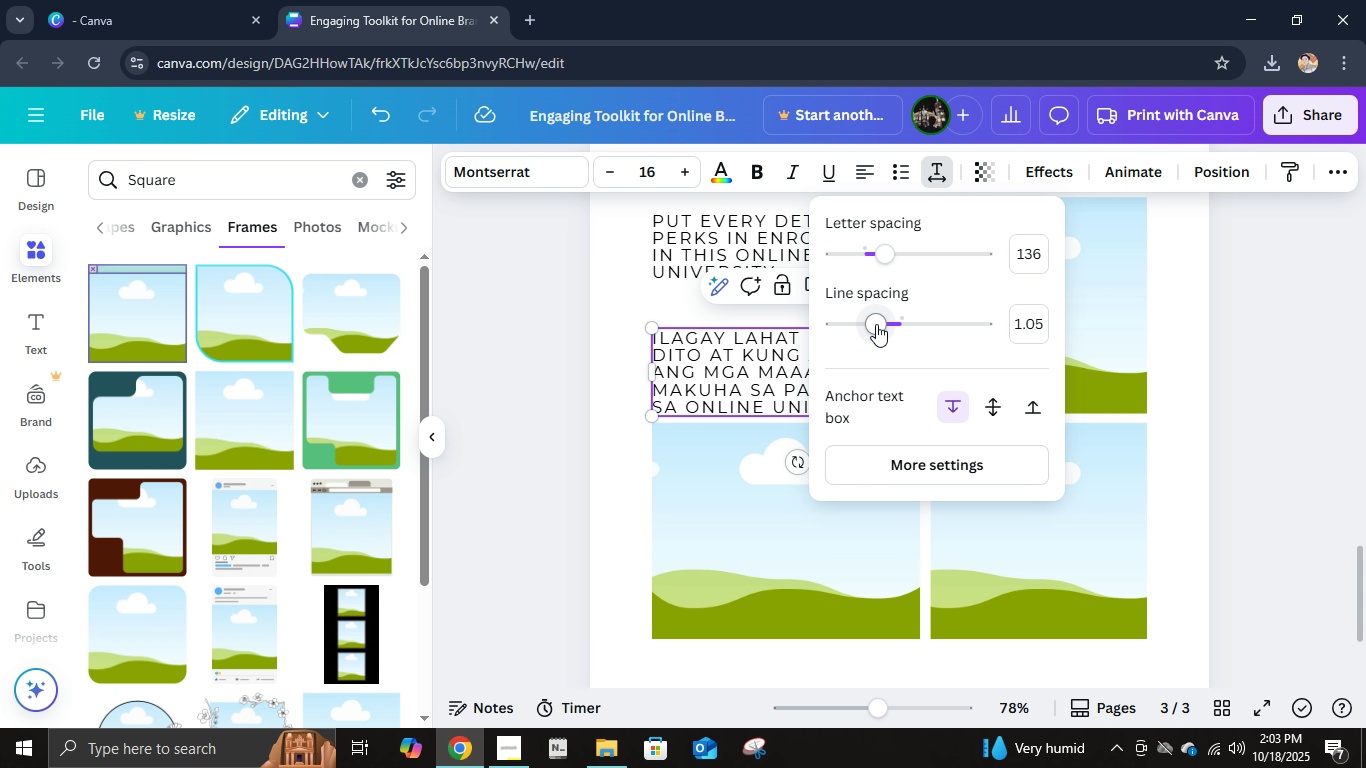 
left_click_drag(start_coordinate=[876, 324], to_coordinate=[885, 327])
 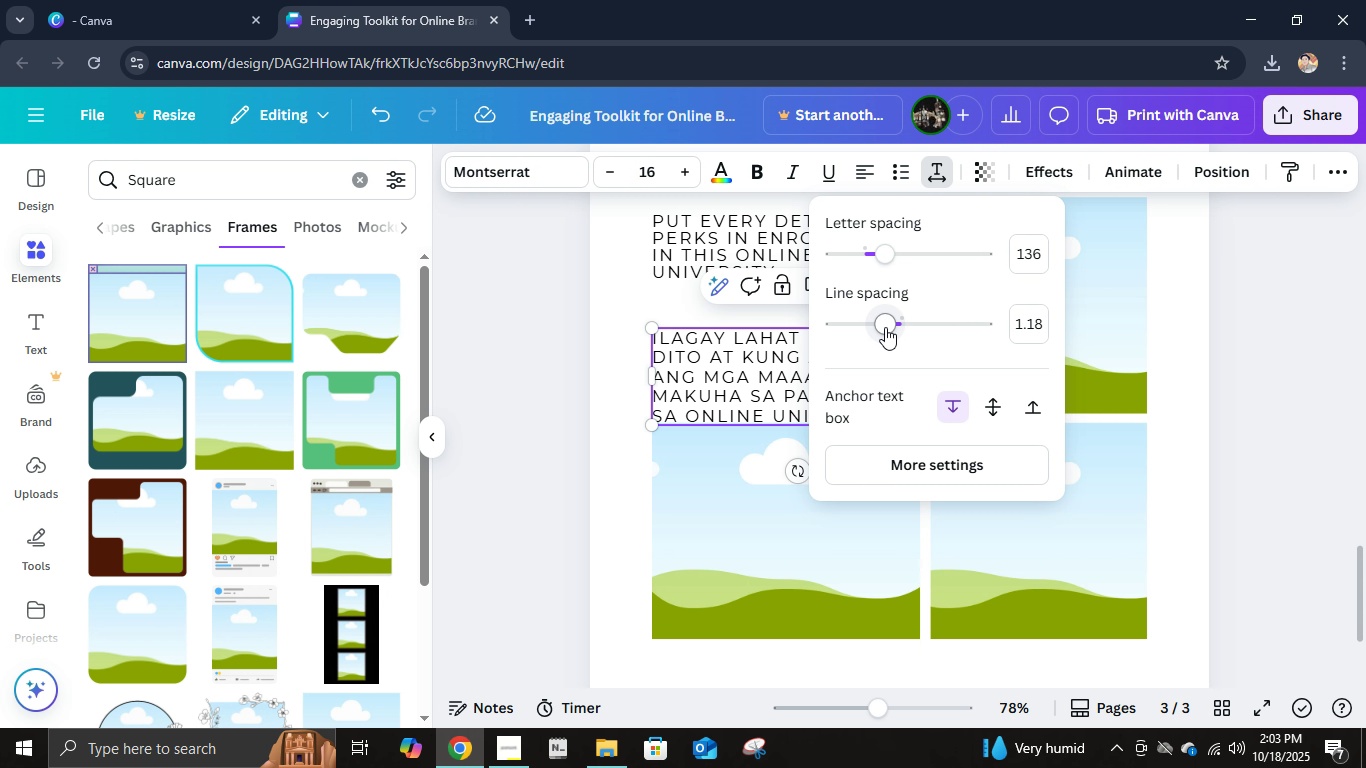 
key(Control+Z)
 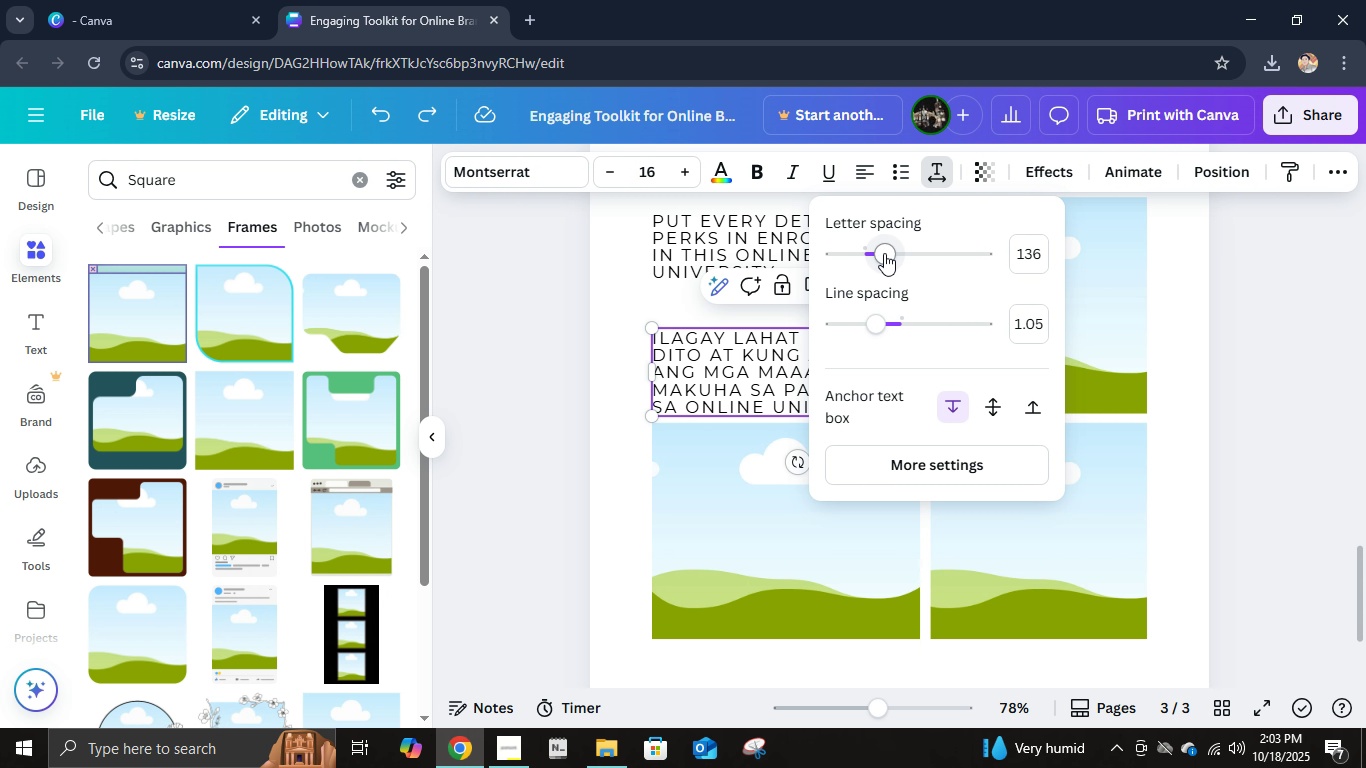 
left_click_drag(start_coordinate=[884, 253], to_coordinate=[878, 254])
 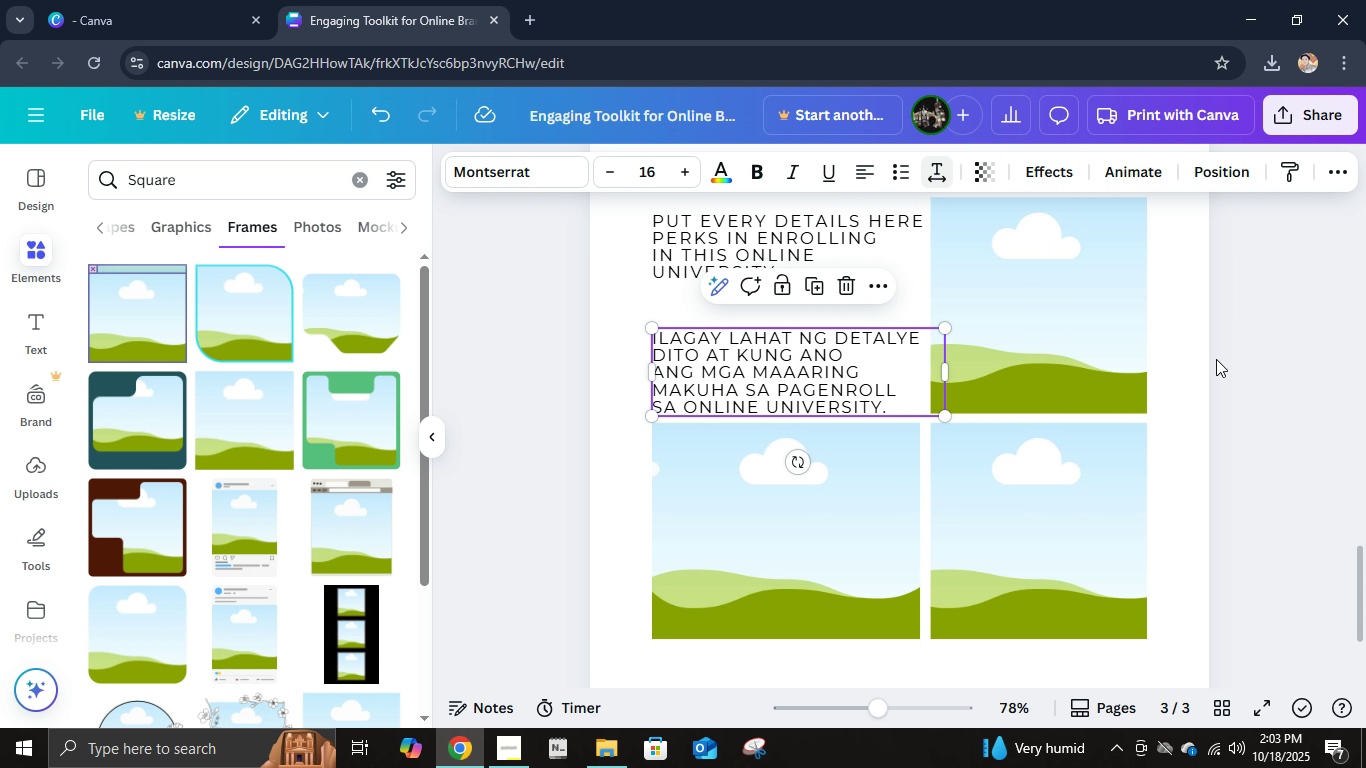 
left_click([1216, 359])
 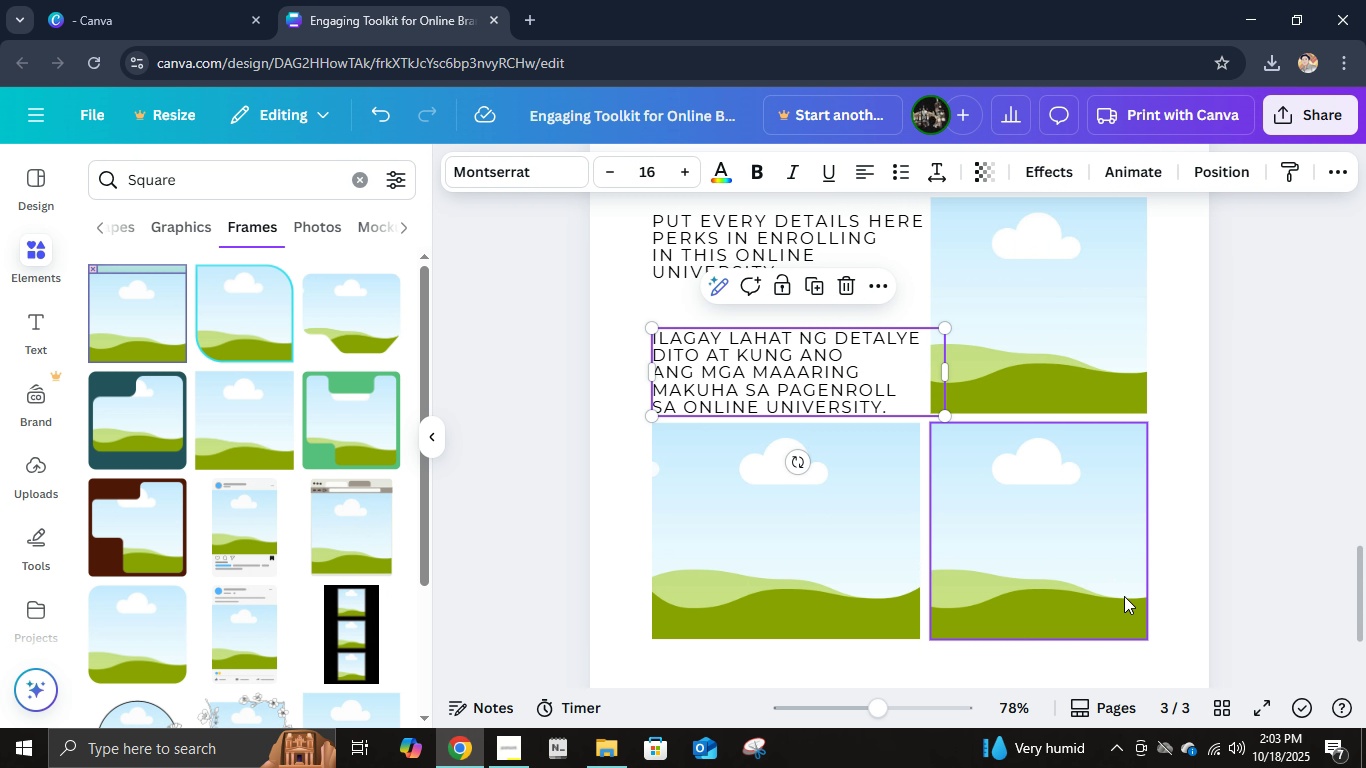 
scroll: coordinate [1118, 489], scroll_direction: down, amount: 5.0
 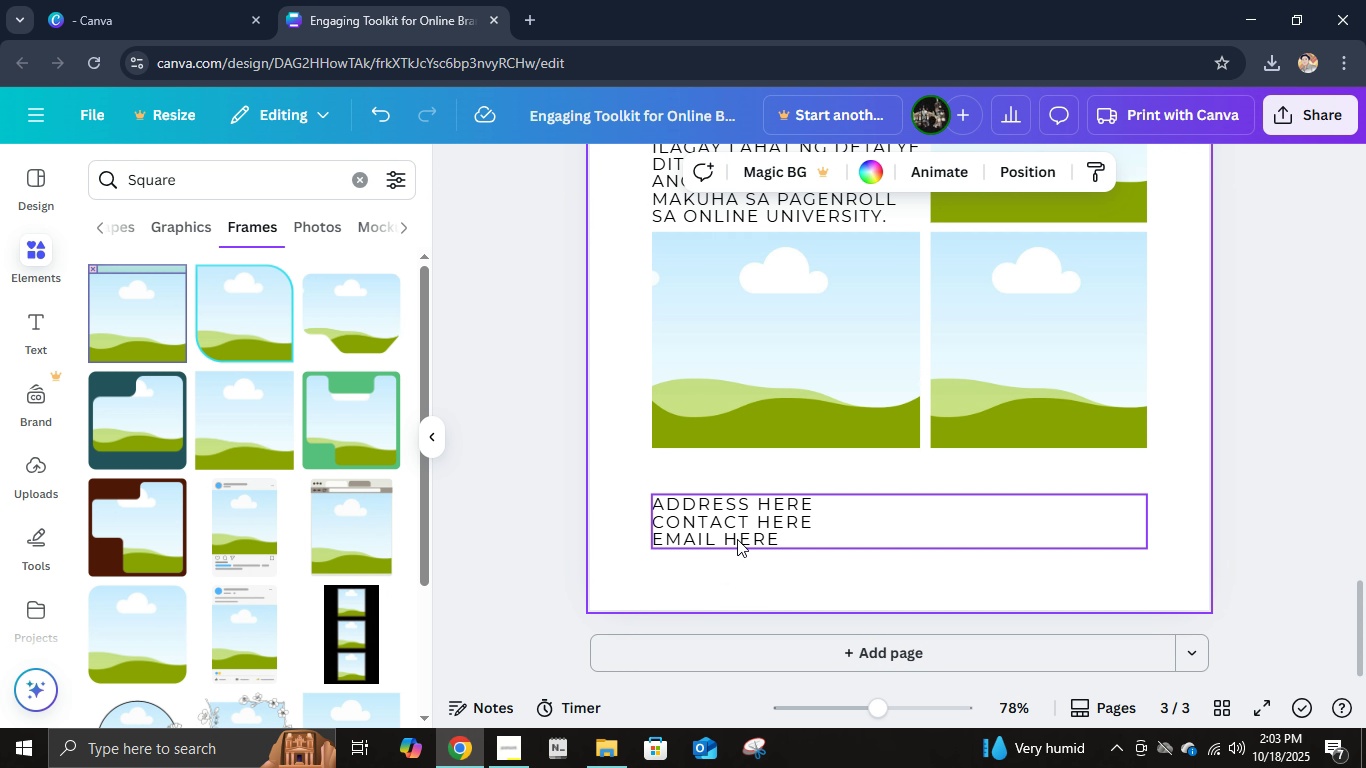 
double_click([737, 539])
 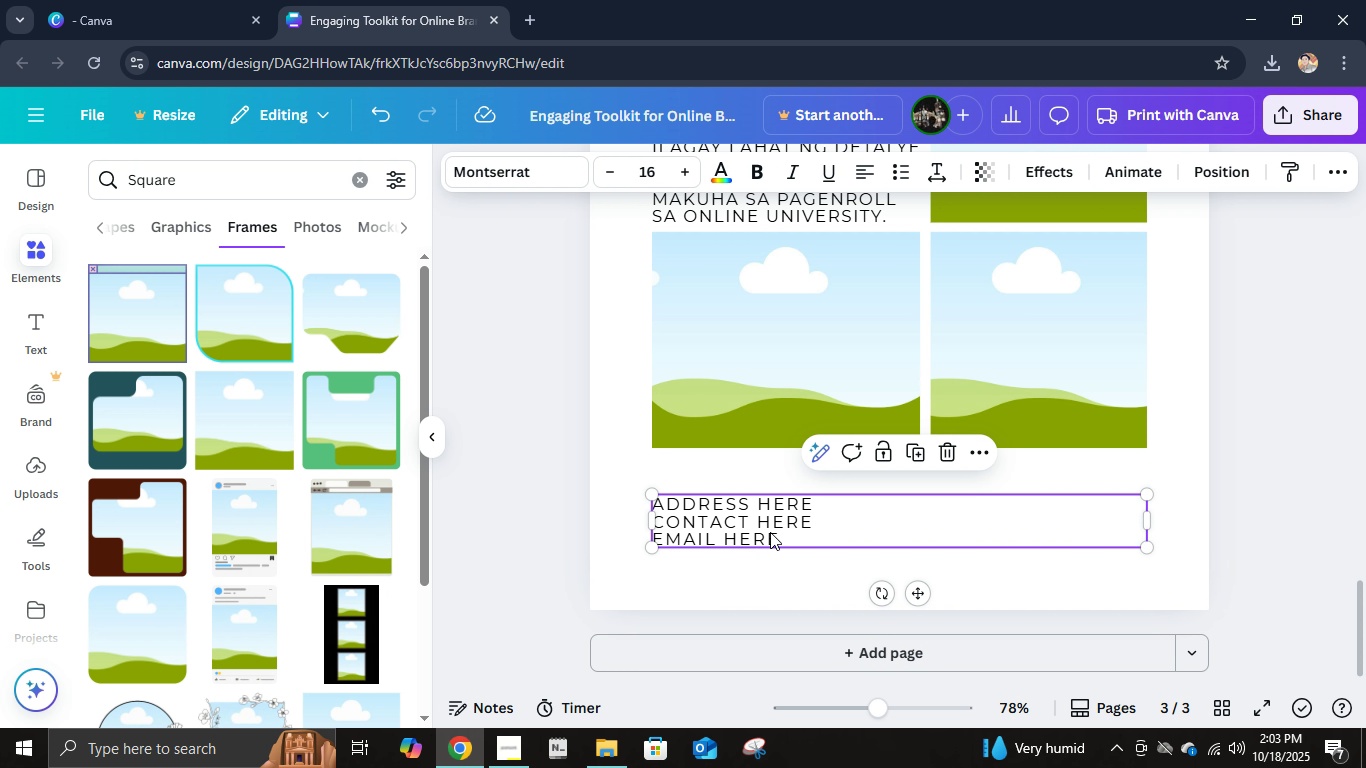 
left_click([770, 532])
 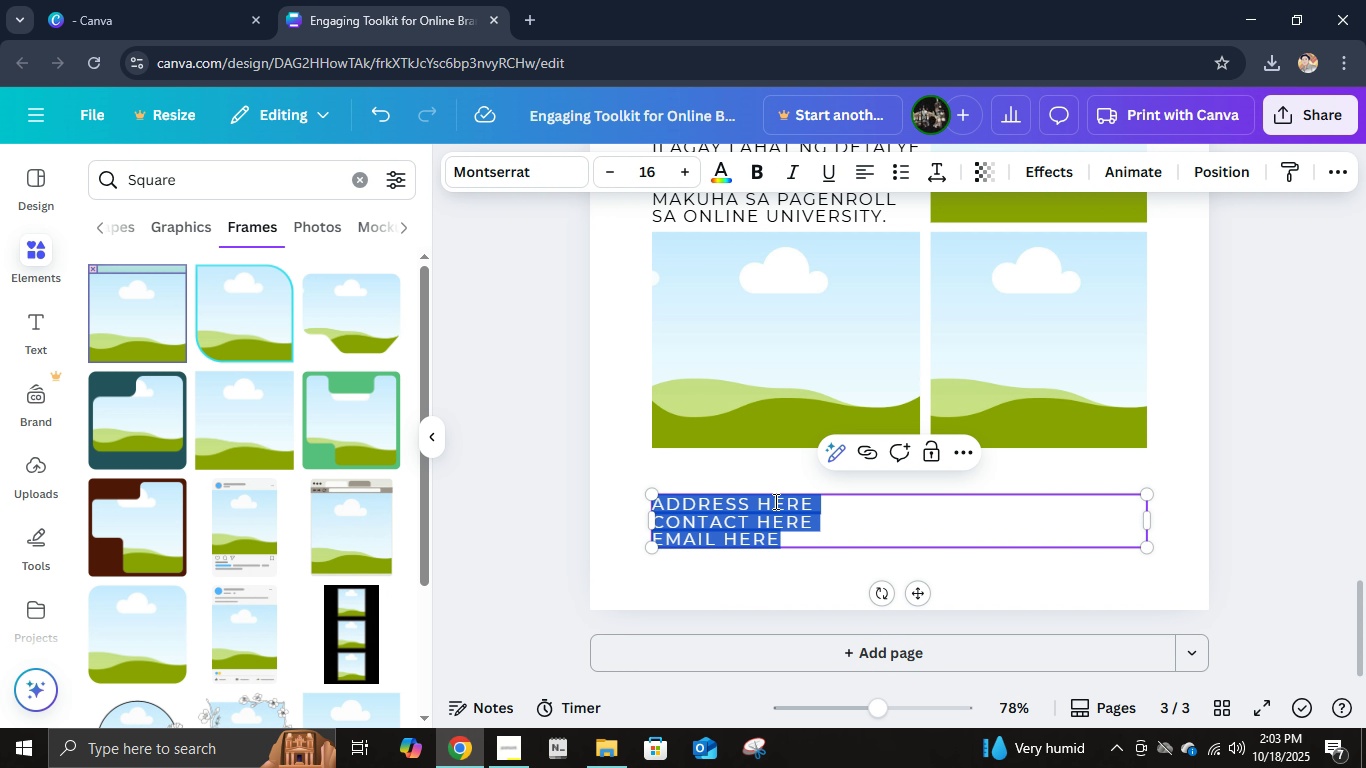 
type(copyright area)
 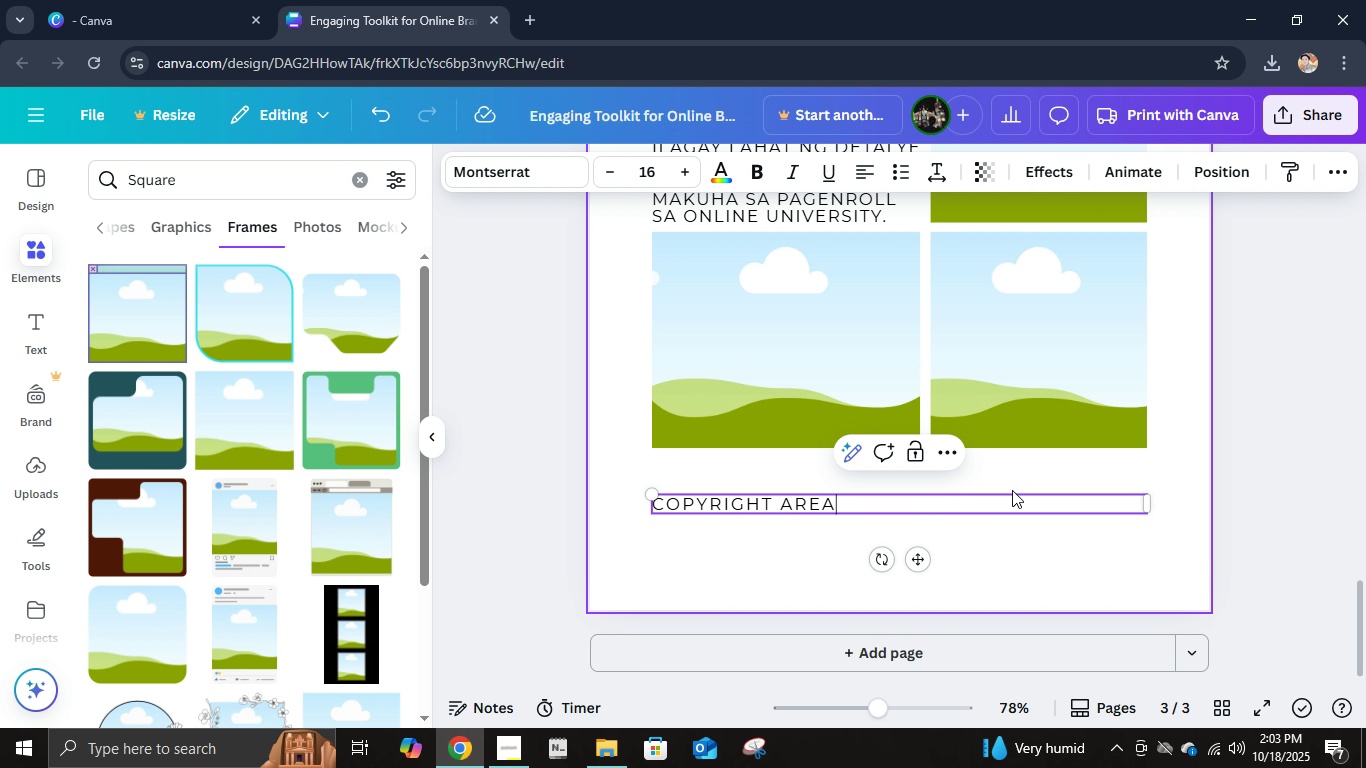 
left_click([1013, 490])
 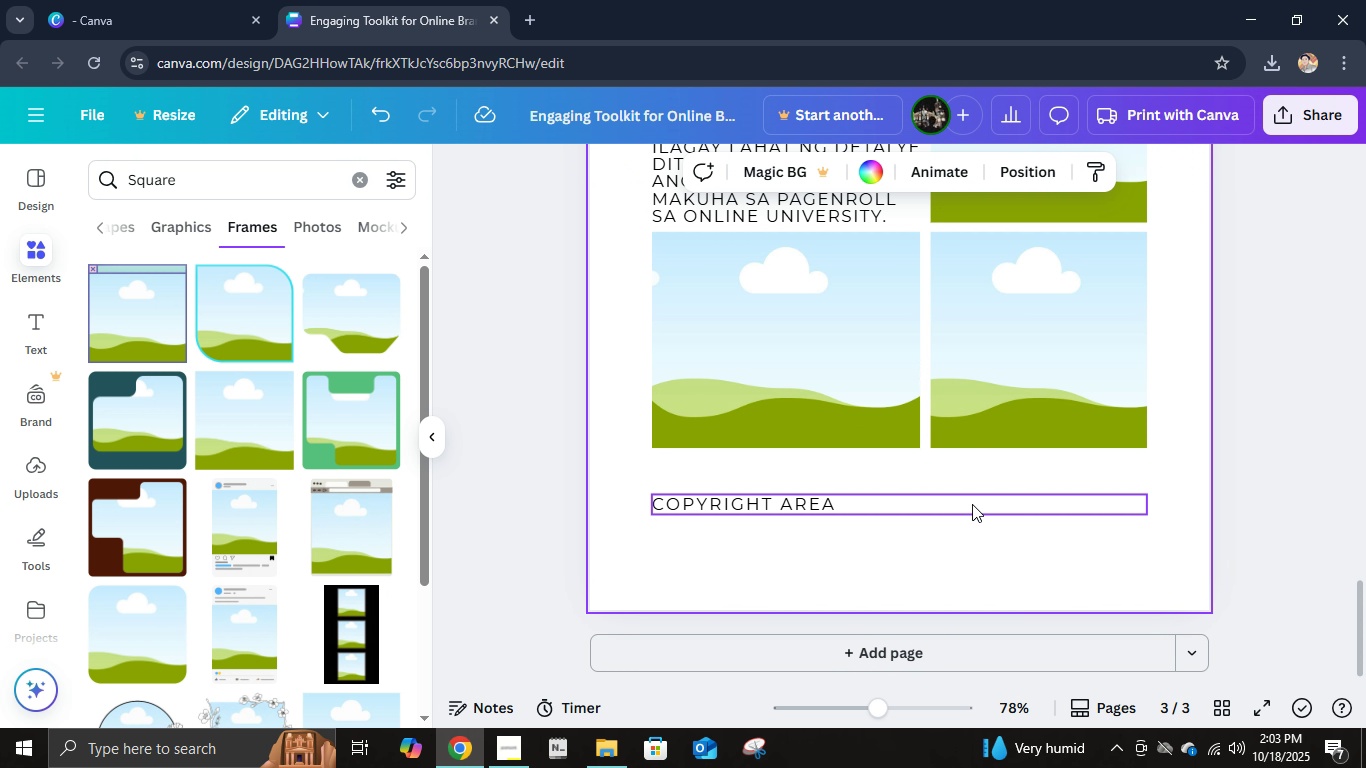 
left_click([972, 504])
 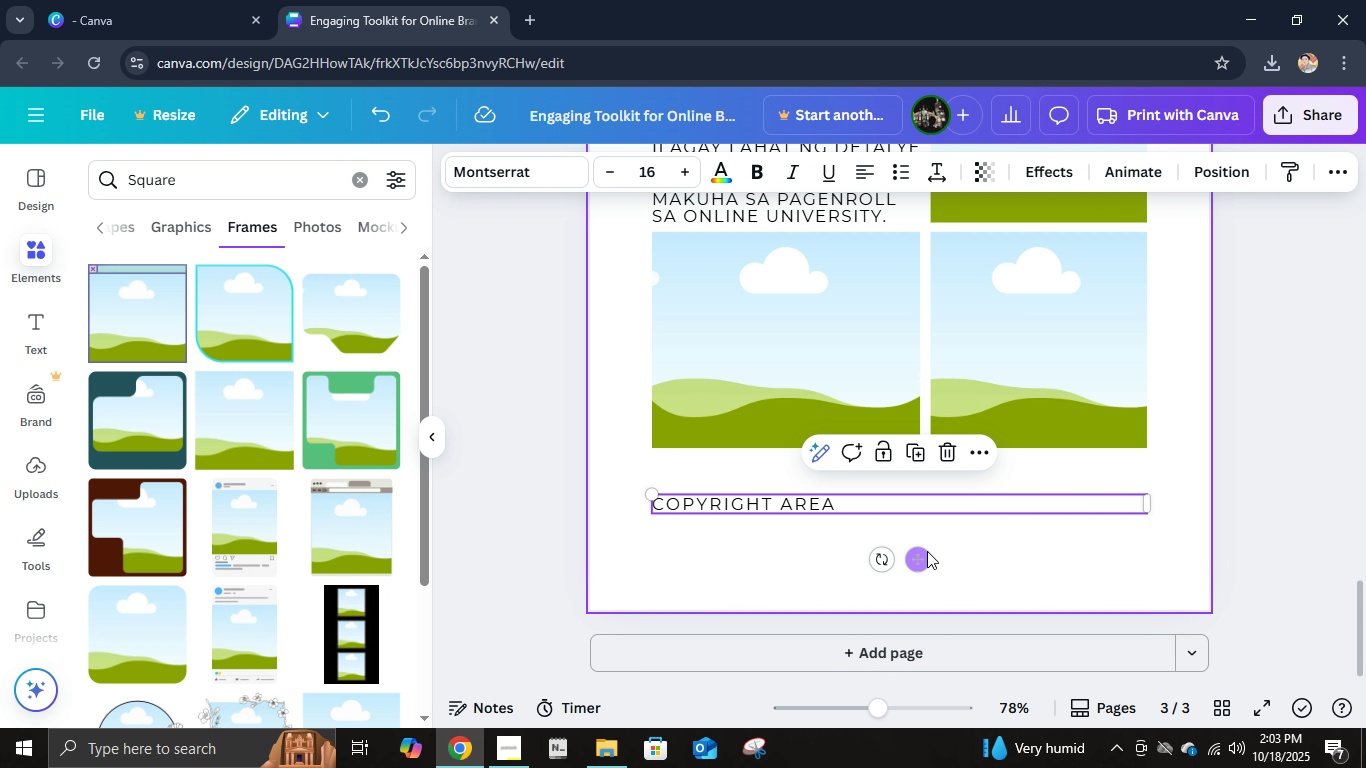 
left_click_drag(start_coordinate=[927, 551], to_coordinate=[927, 567])
 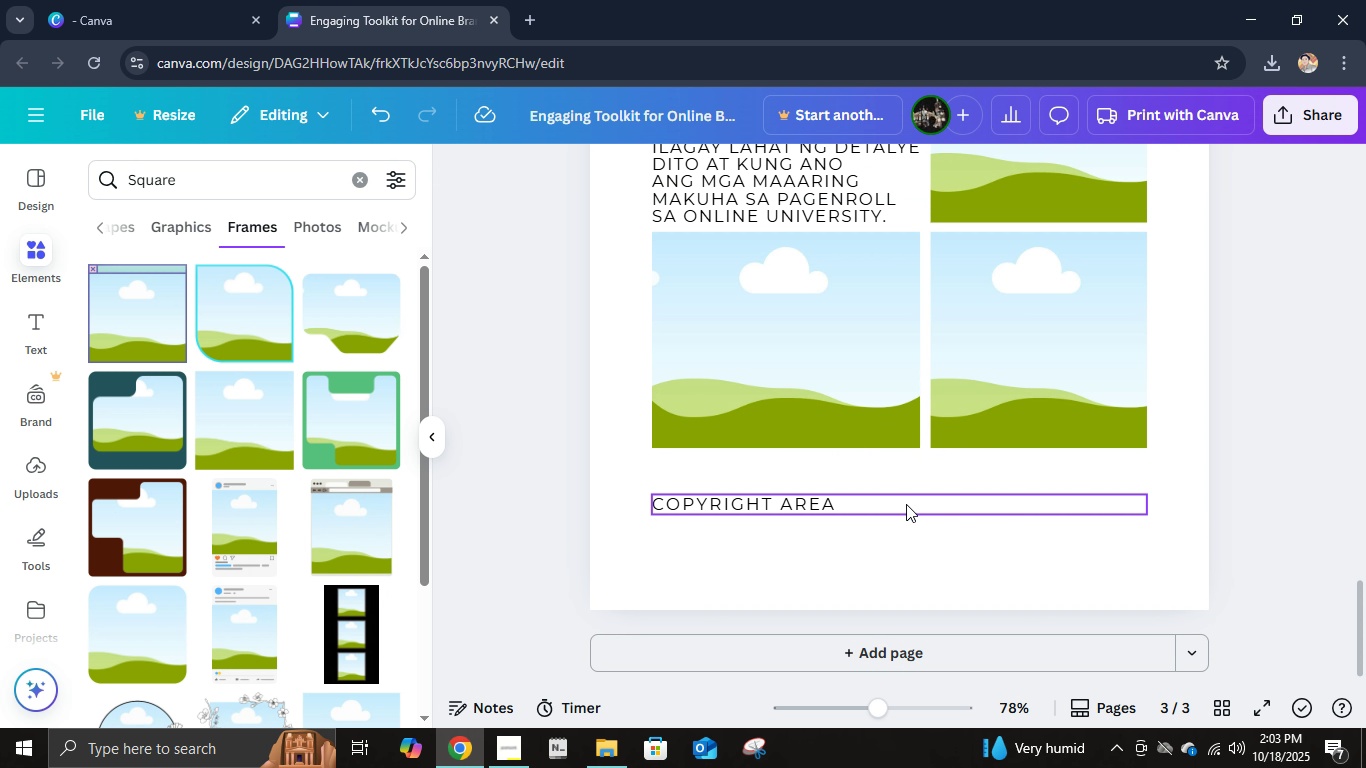 
left_click([906, 504])
 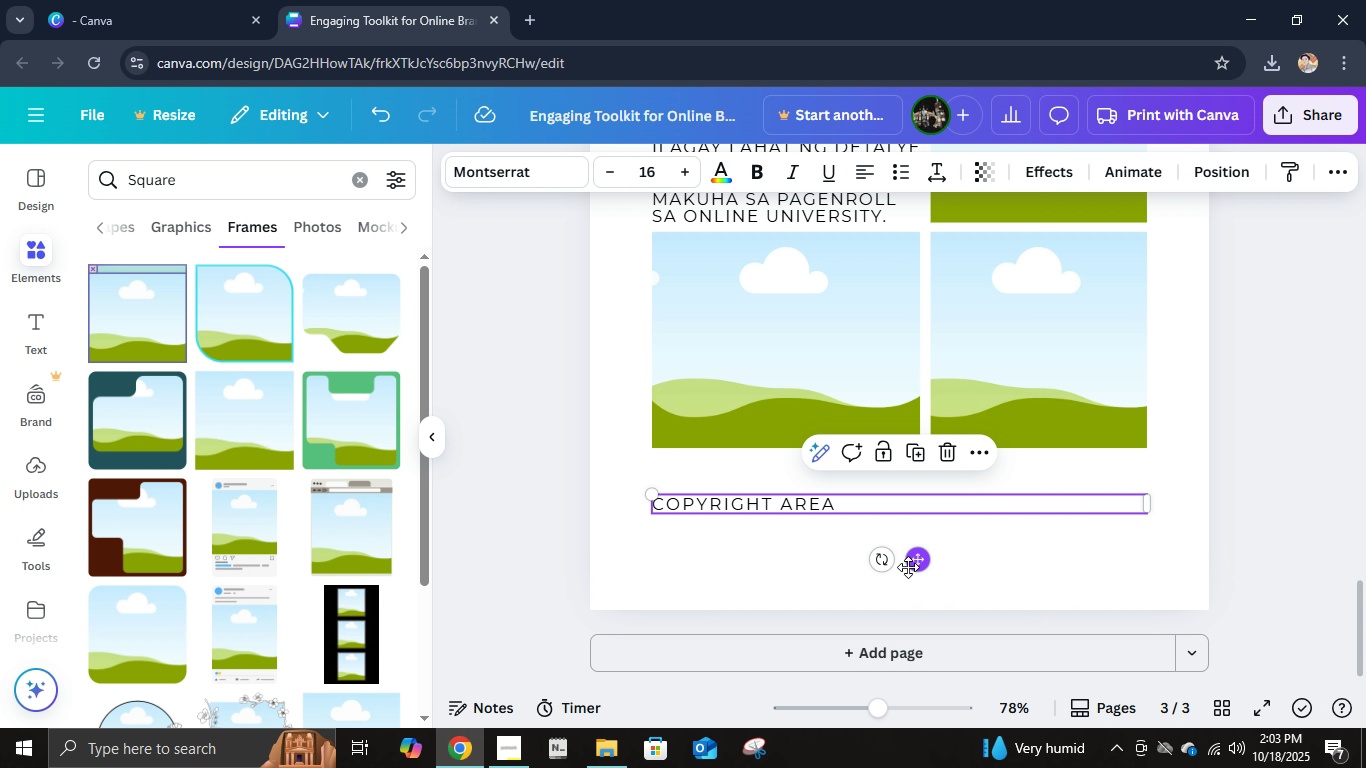 
left_click_drag(start_coordinate=[908, 563], to_coordinate=[912, 592])
 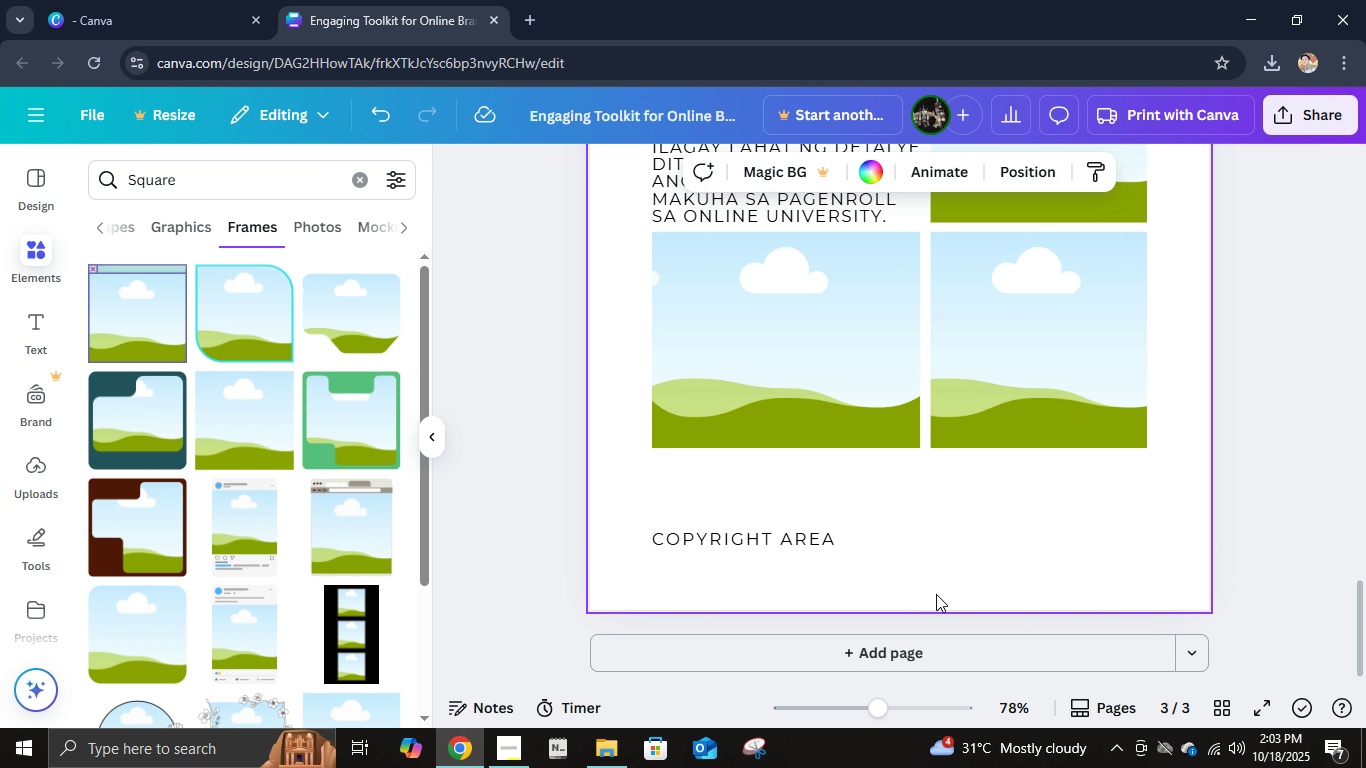 
hold_key(key=ControlLeft, duration=0.55)
scroll: coordinate [1014, 512], scroll_direction: down, amount: 5.0
 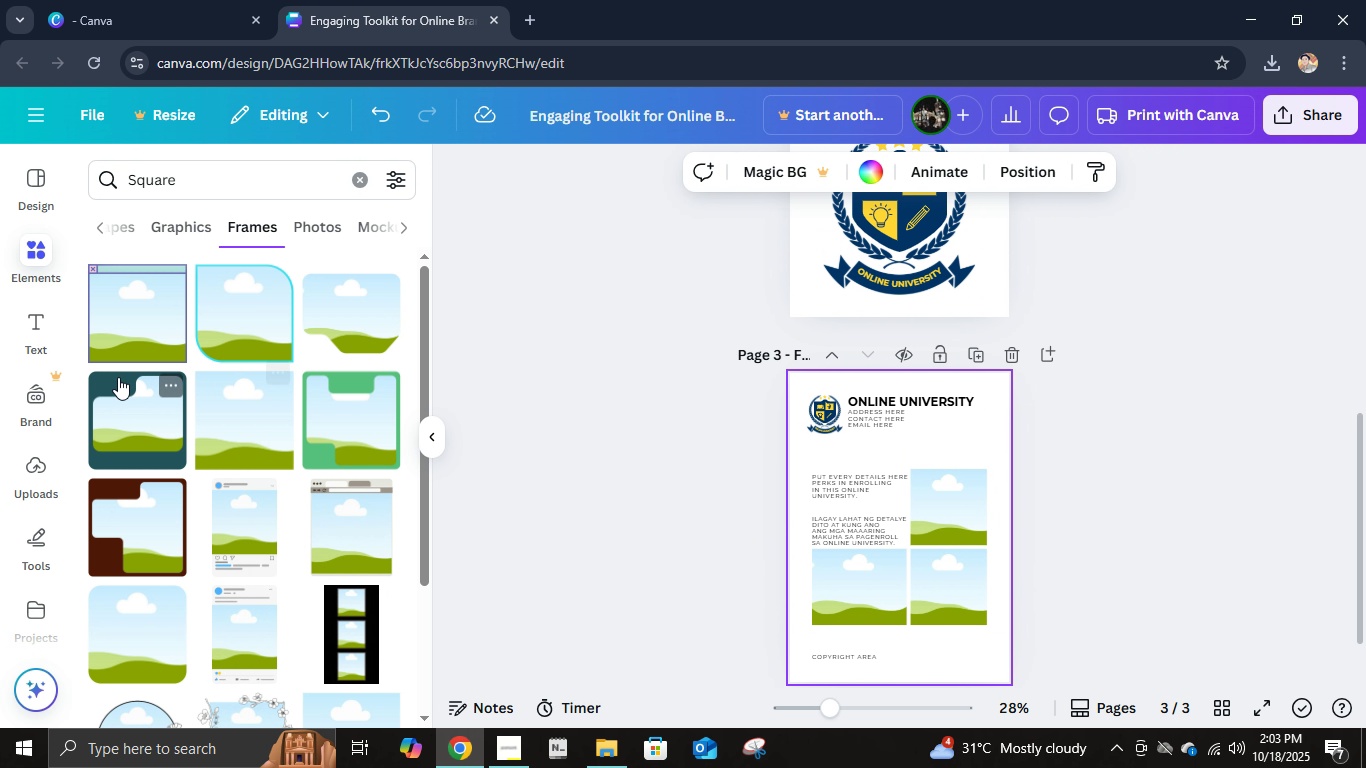 
left_click([18, 247])
 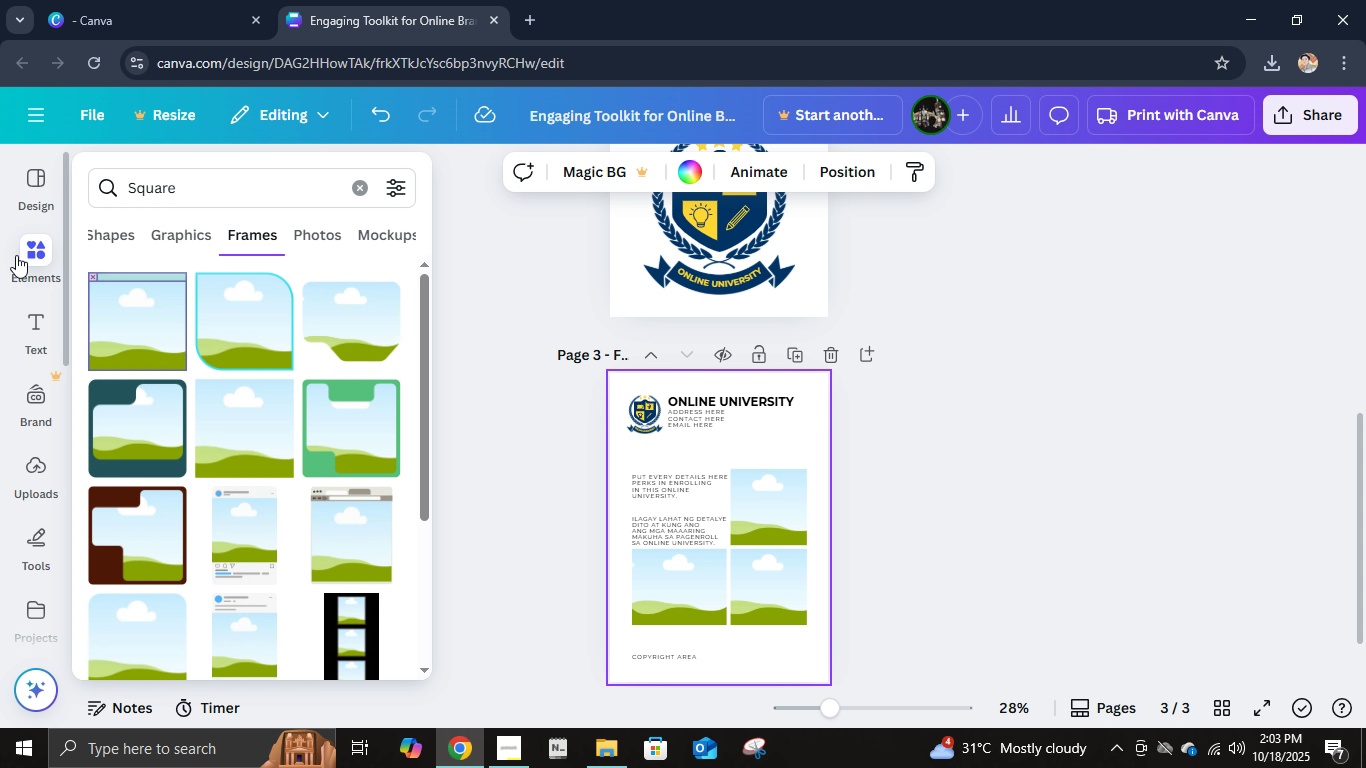 
left_click([18, 255])
 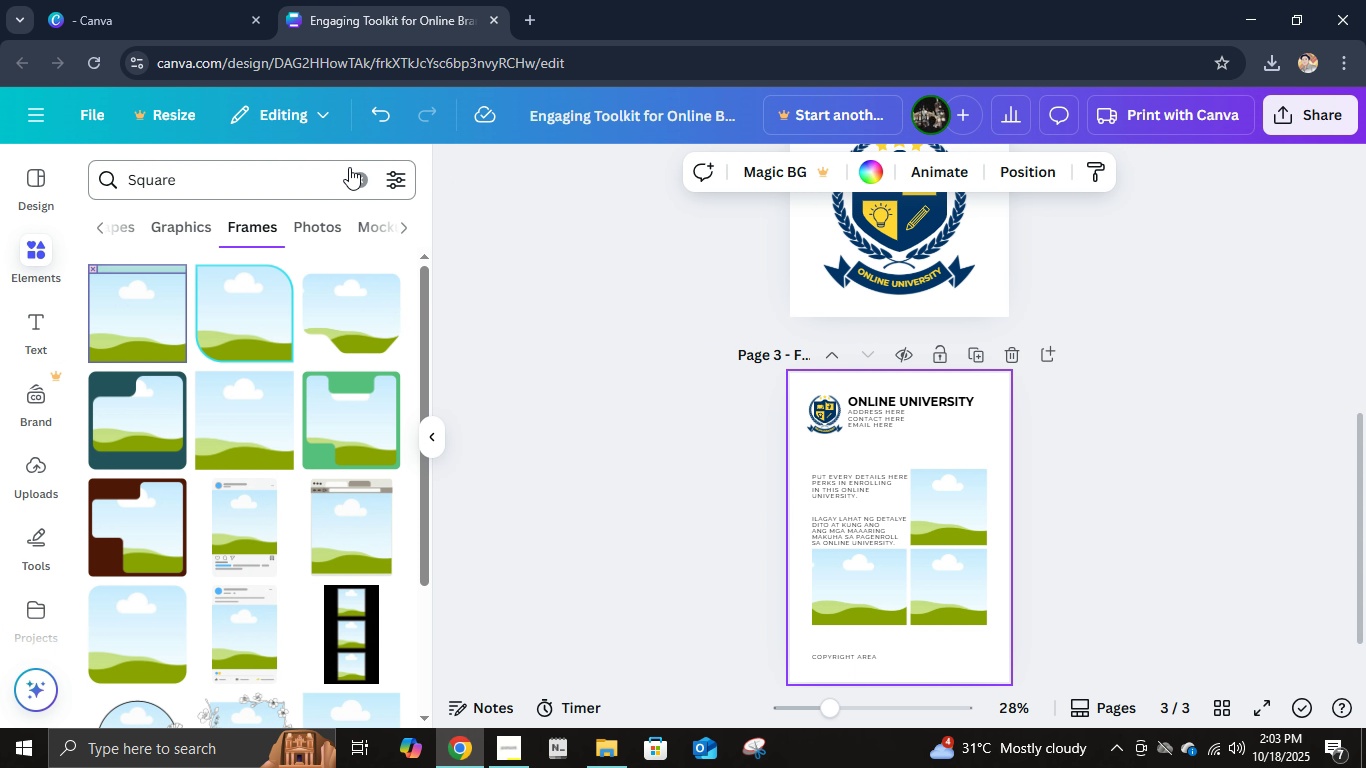 
left_click([359, 173])
 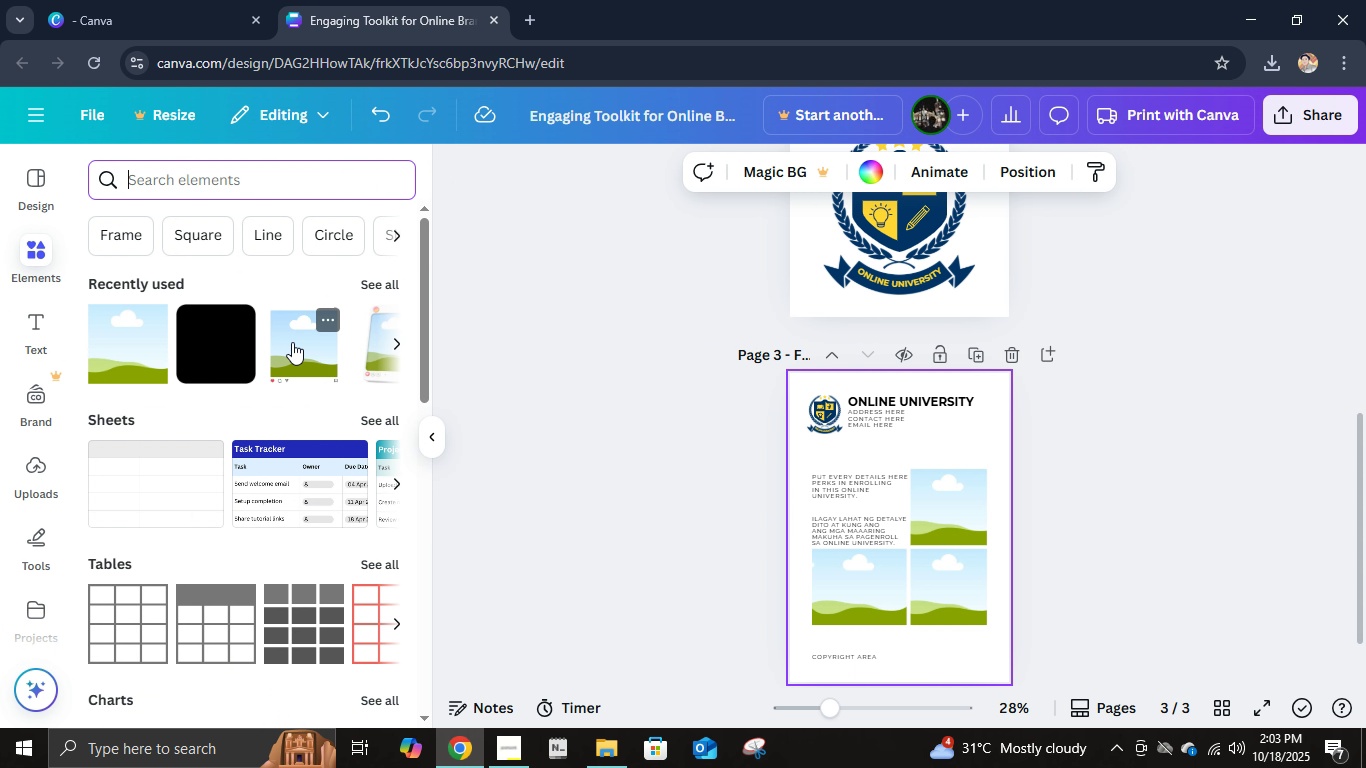 
scroll: coordinate [257, 548], scroll_direction: down, amount: 11.0
 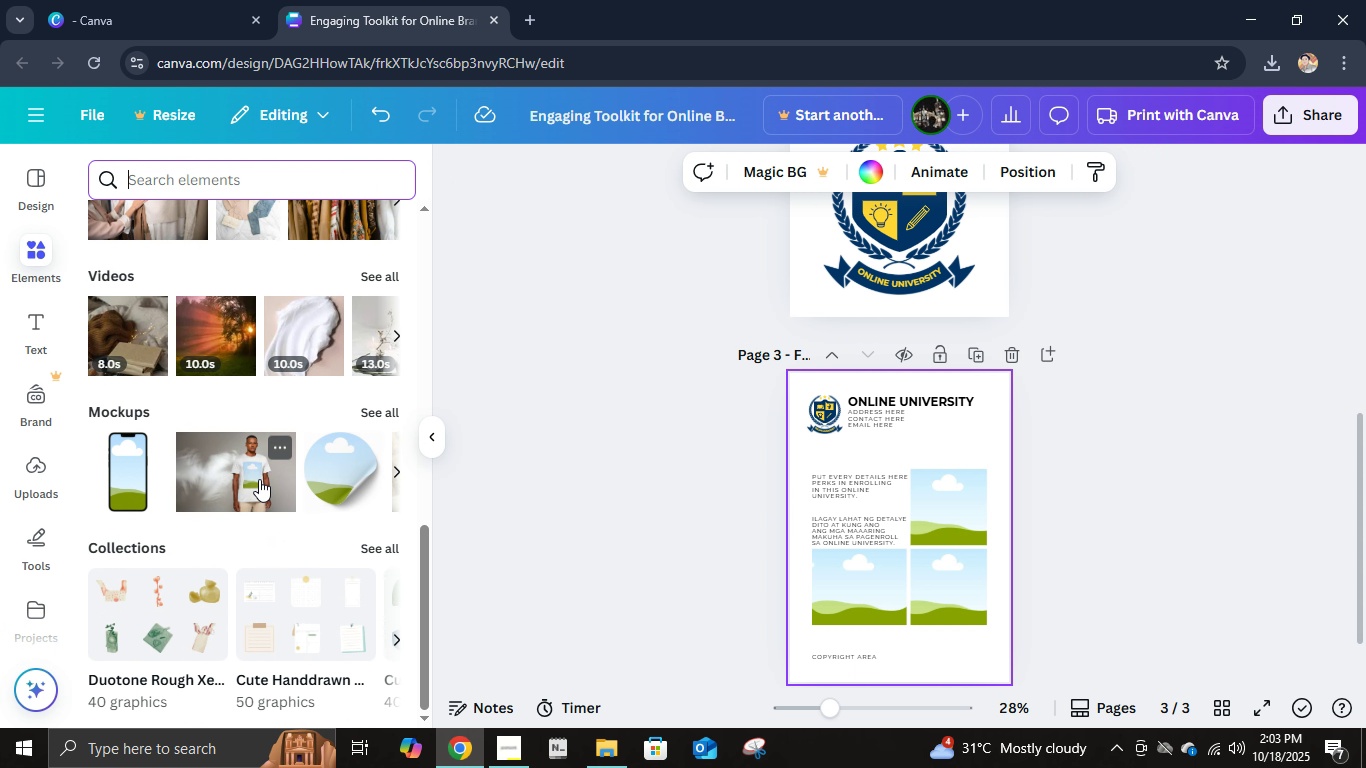 
scroll: coordinate [267, 413], scroll_direction: up, amount: 16.0
 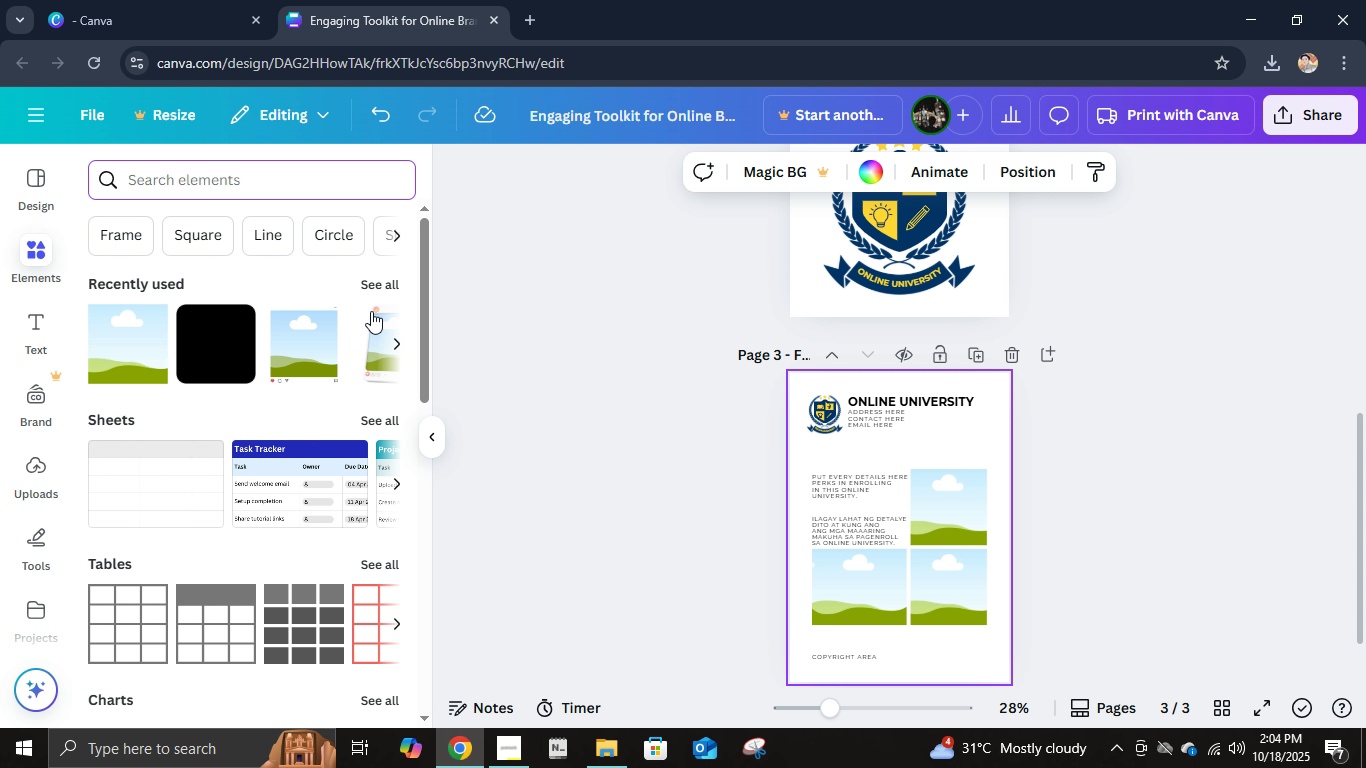 
left_click([374, 278])
 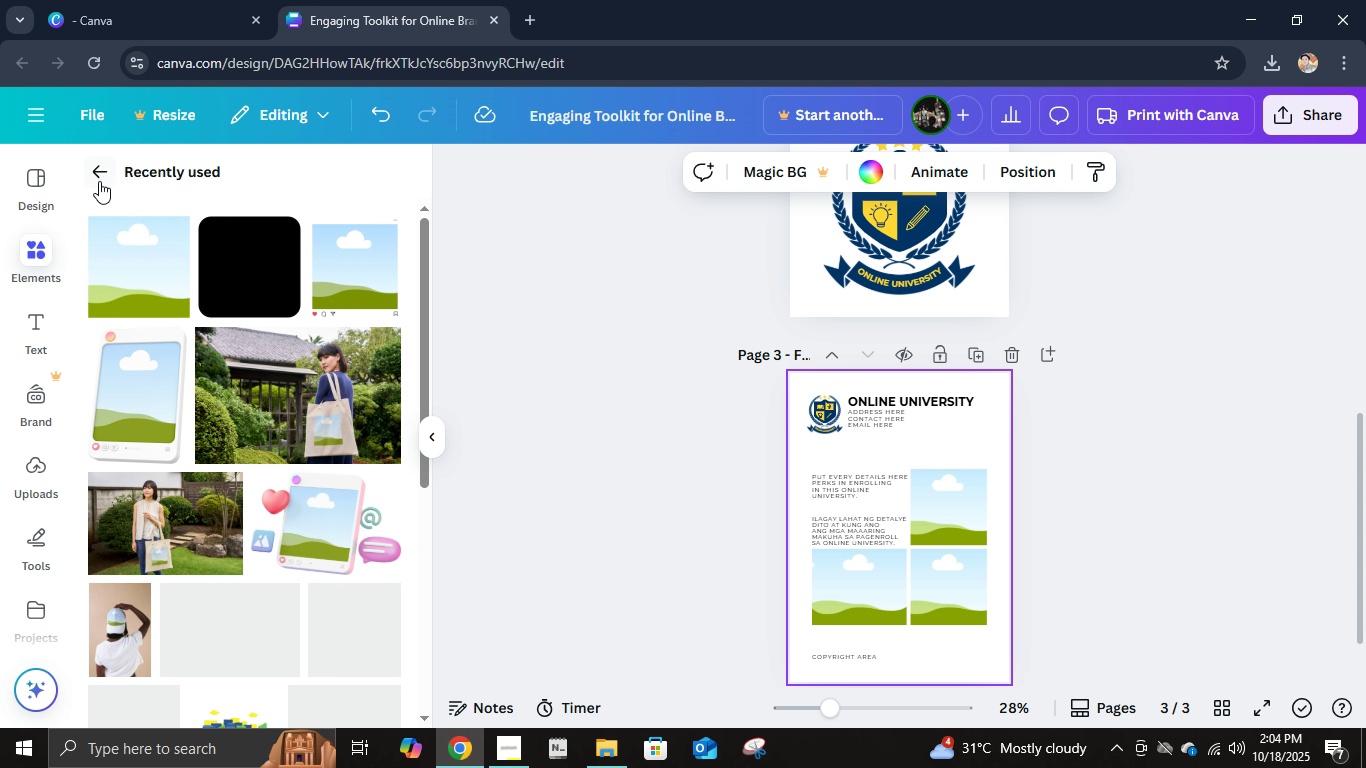 
left_click([99, 181])
 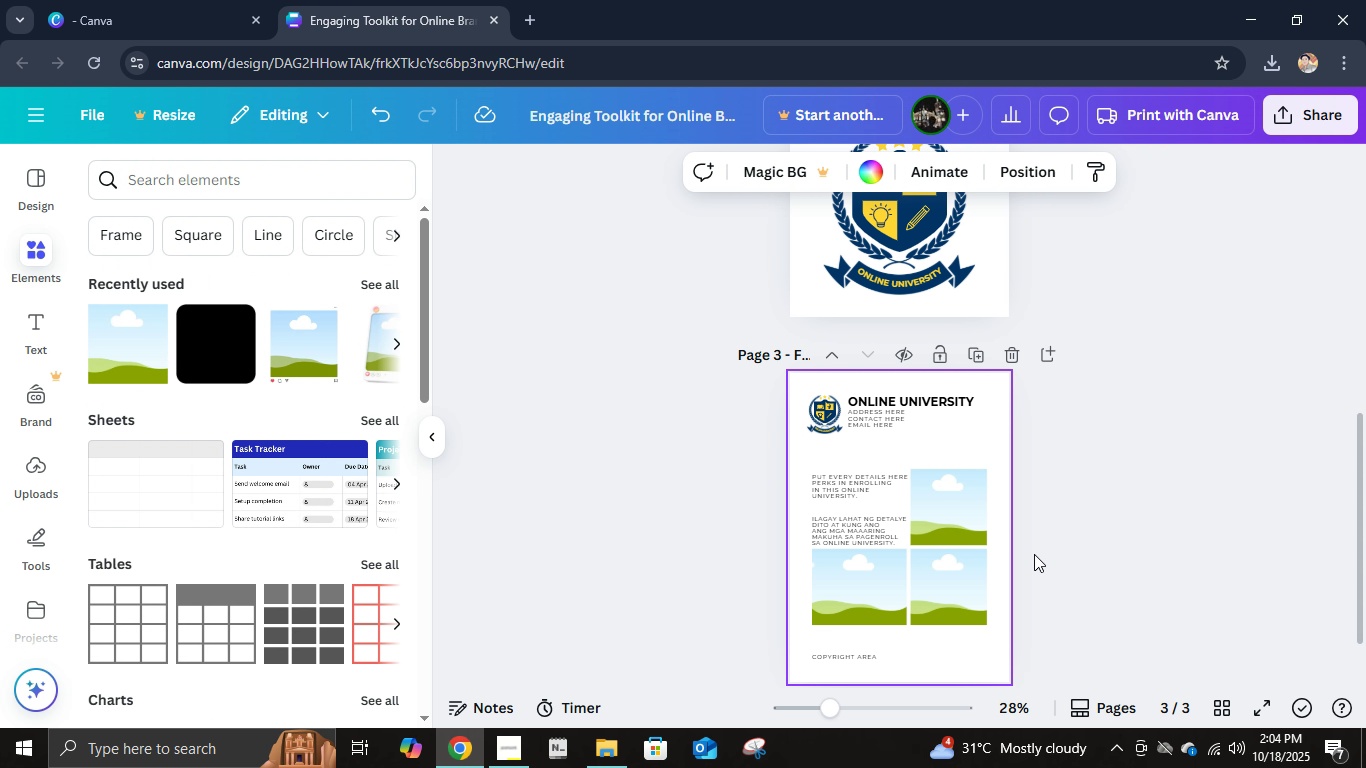 
scroll: coordinate [1060, 546], scroll_direction: none, amount: 0.0
 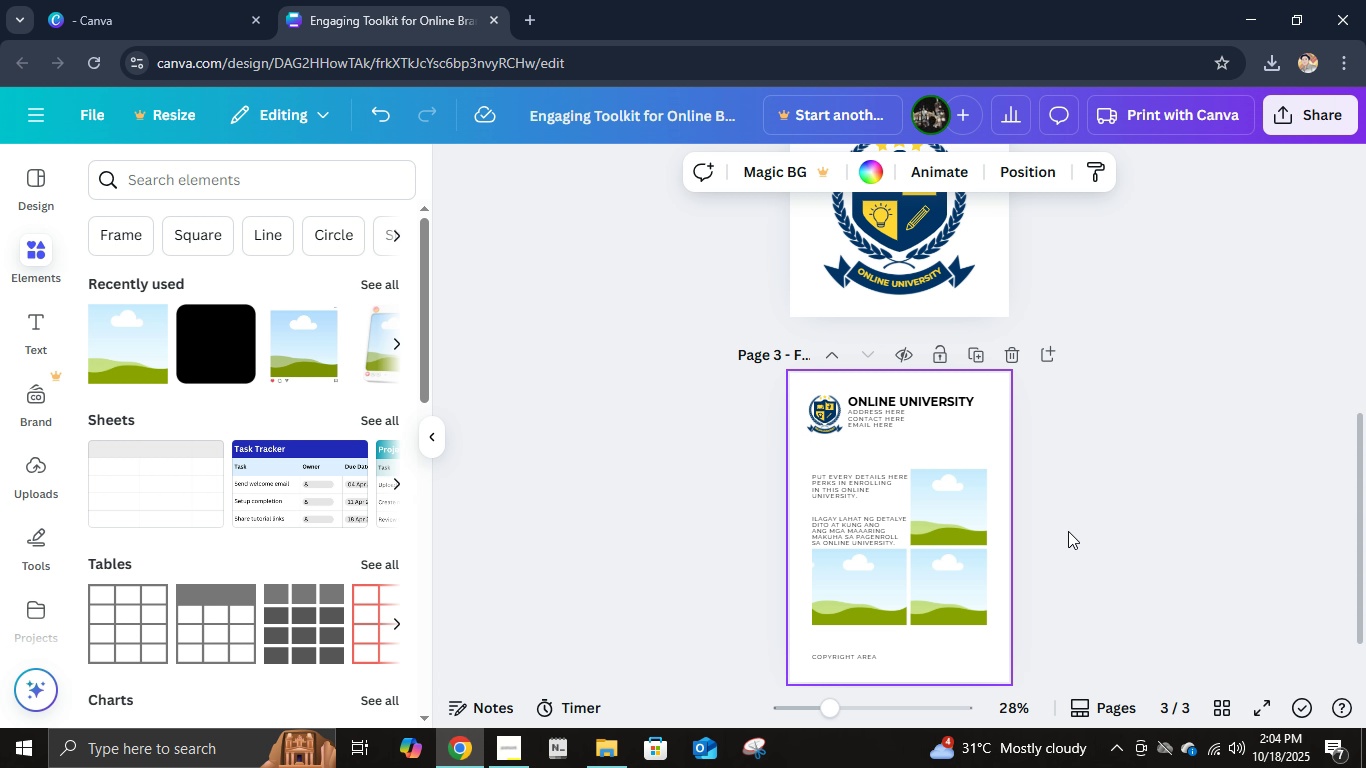 
wait(6.47)
 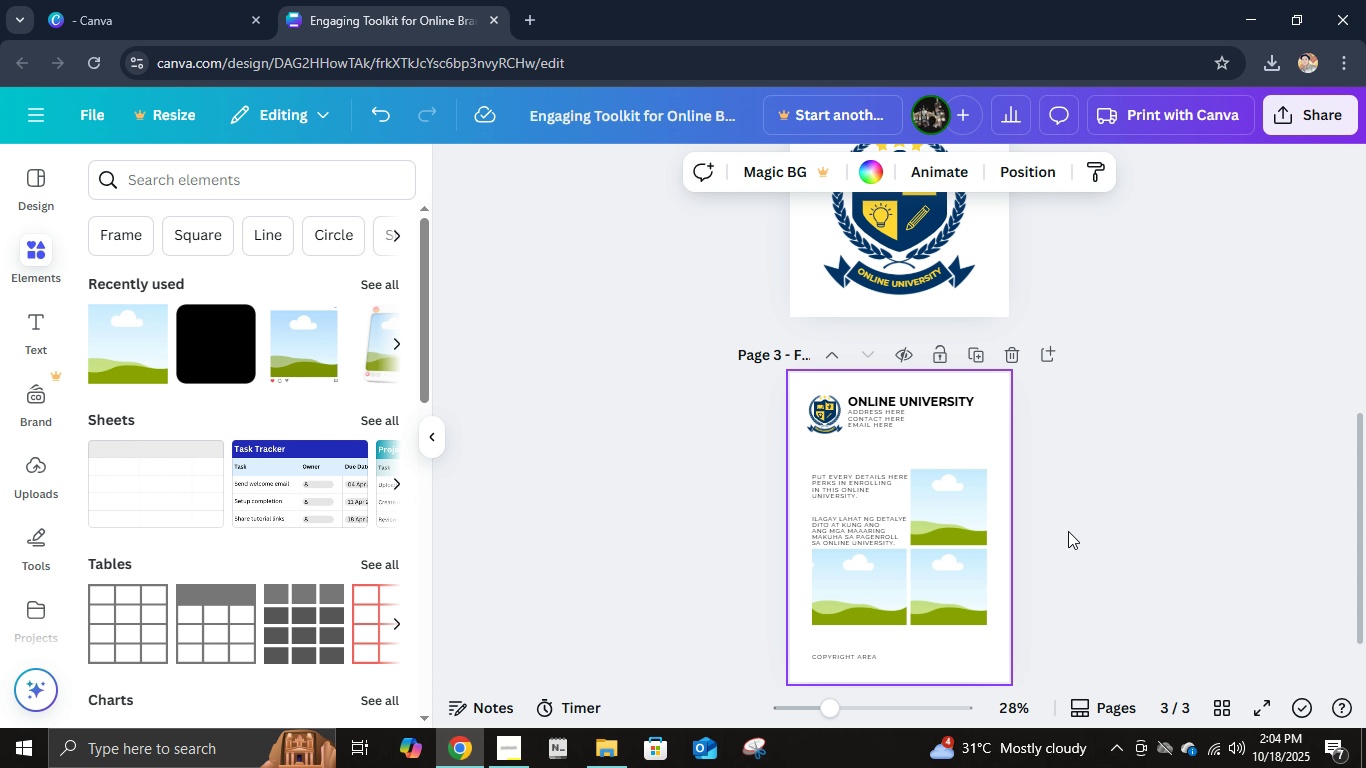 
hold_key(key=ControlLeft, duration=1.22)
scroll: coordinate [1046, 516], scroll_direction: up, amount: 2.0
 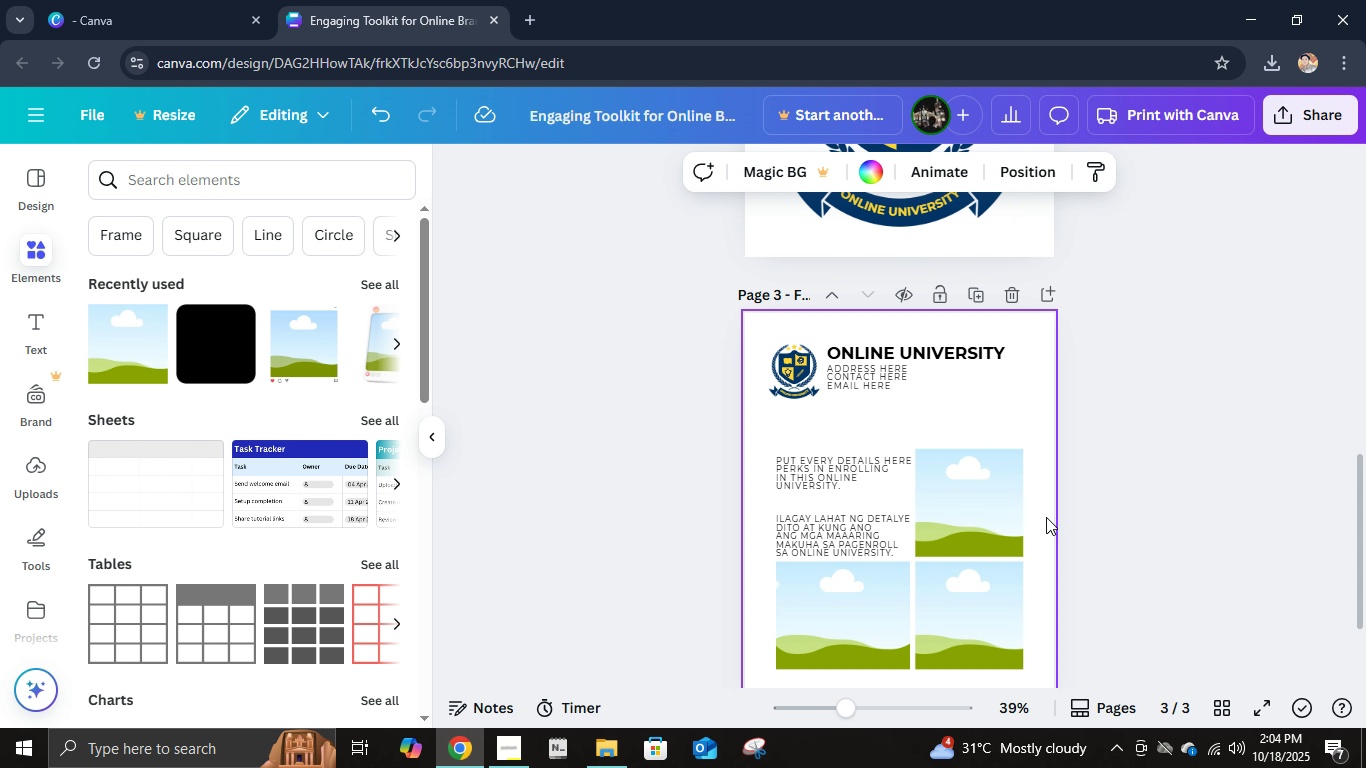 
scroll: coordinate [1046, 518], scroll_direction: none, amount: 0.0
 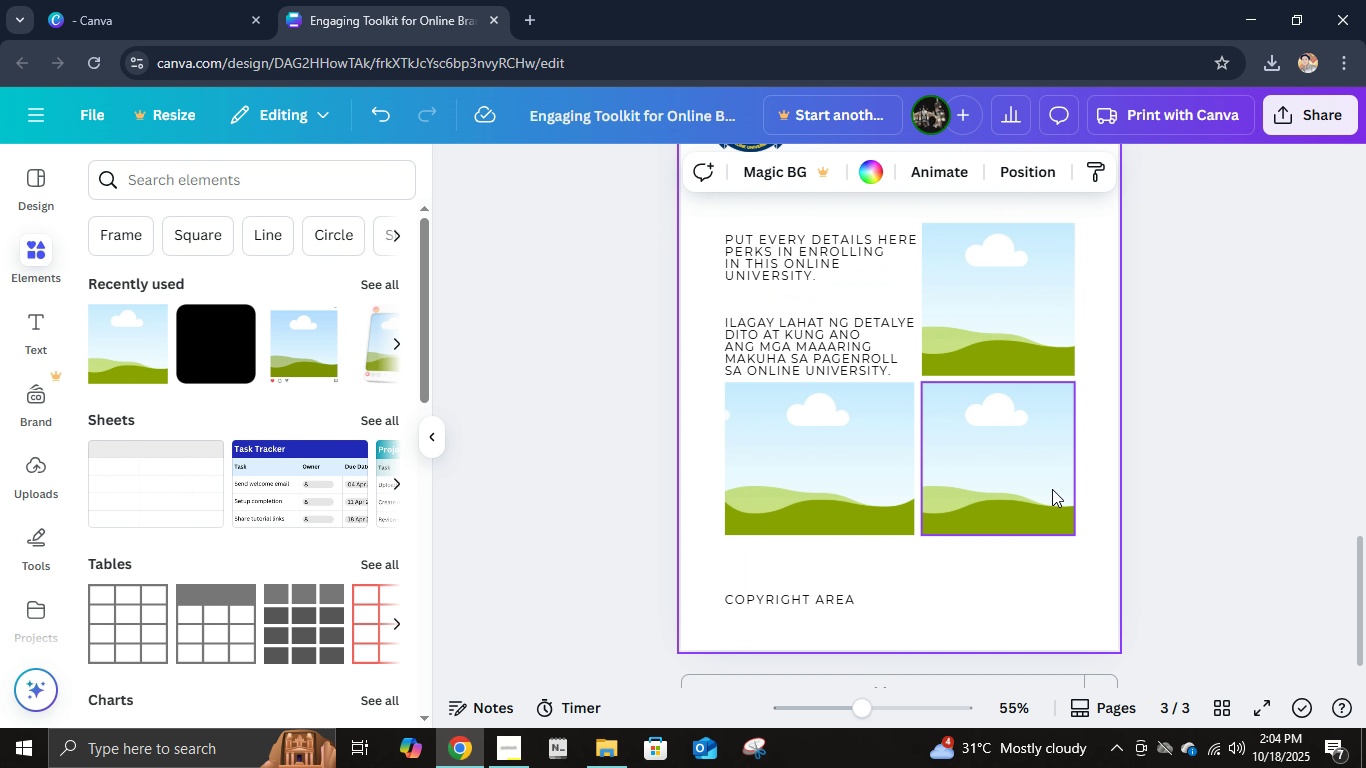 
scroll: coordinate [1052, 489], scroll_direction: up, amount: 1.0
 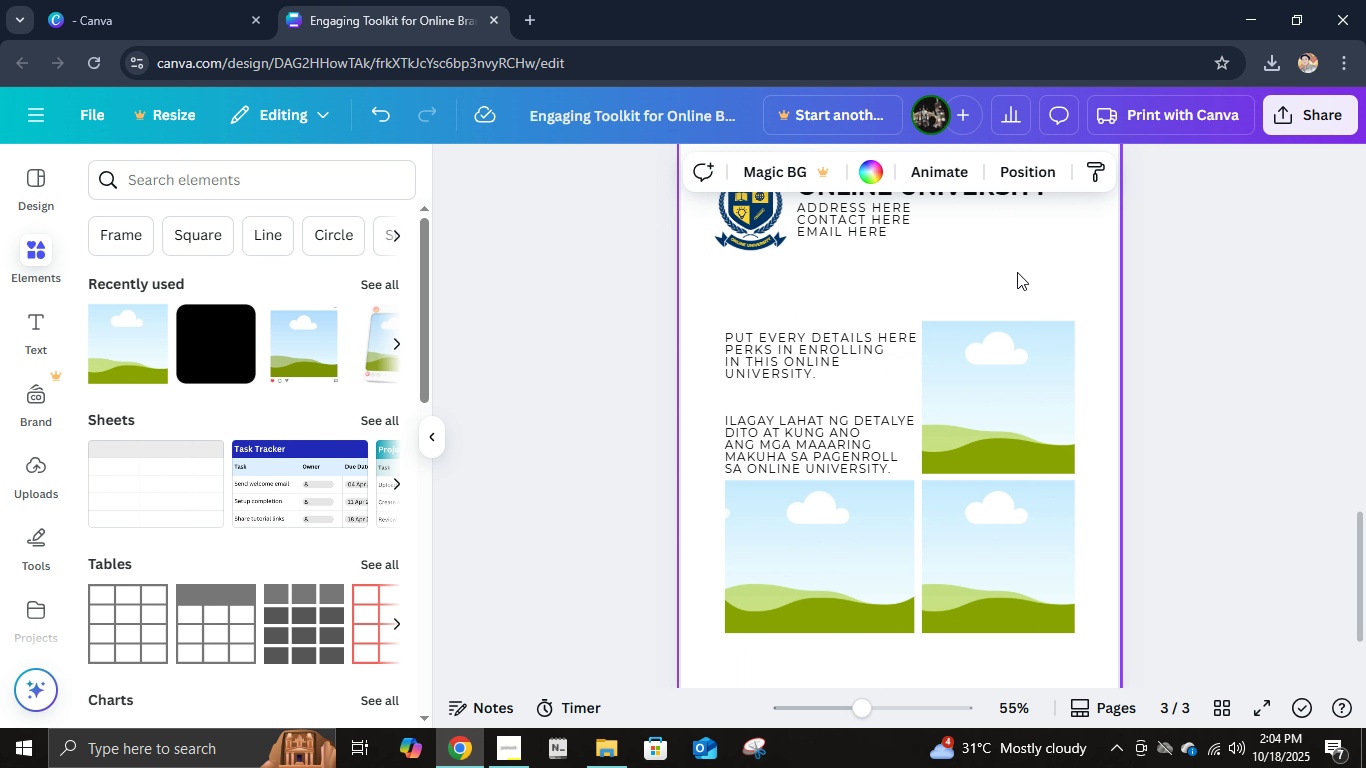 
left_click([1017, 272])
 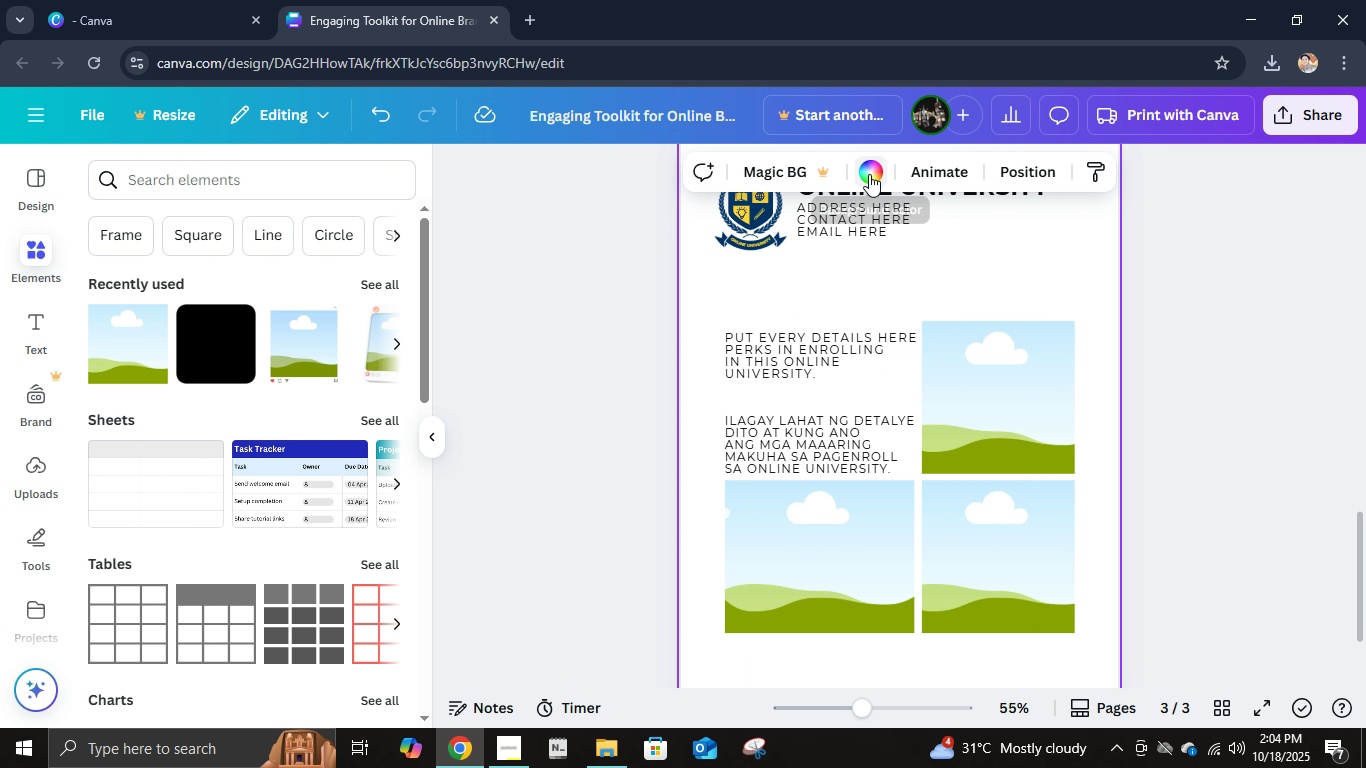 
left_click([869, 174])
 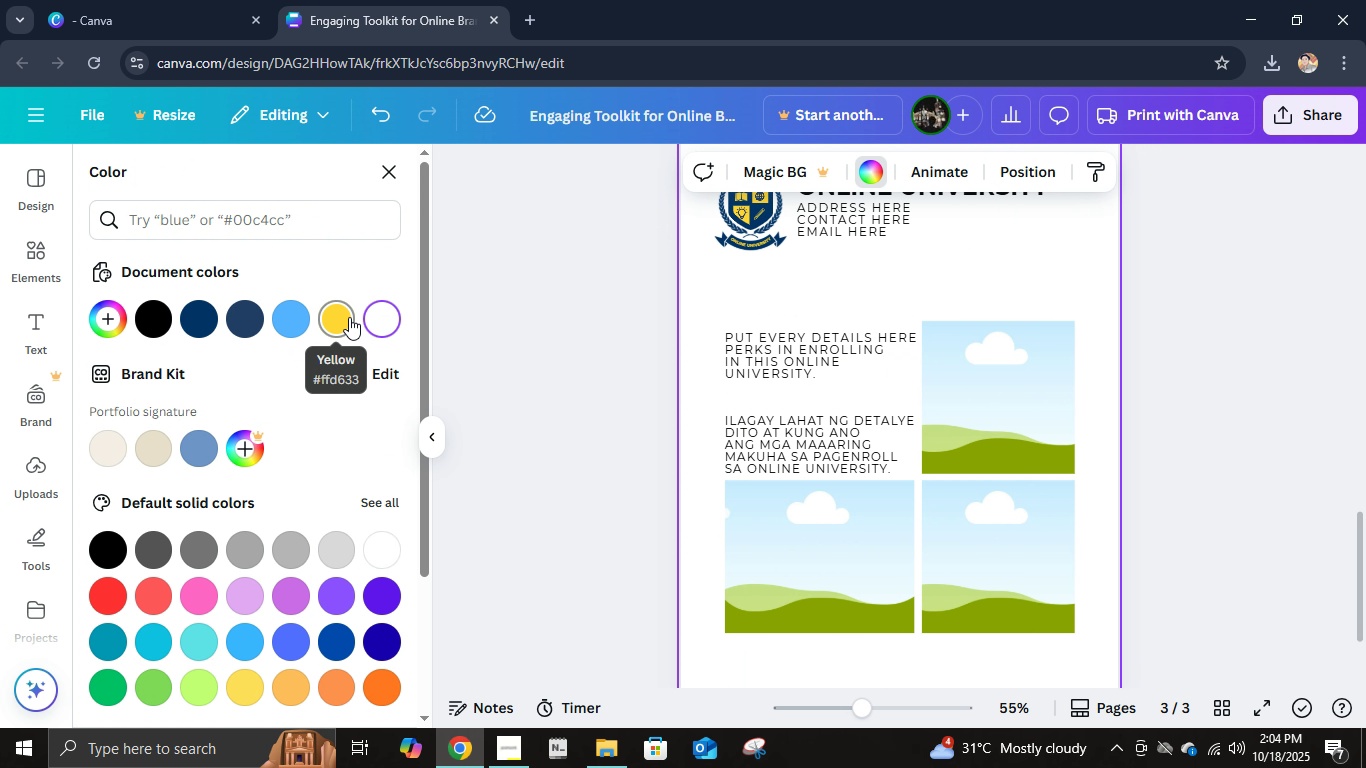 
left_click([378, 318])
 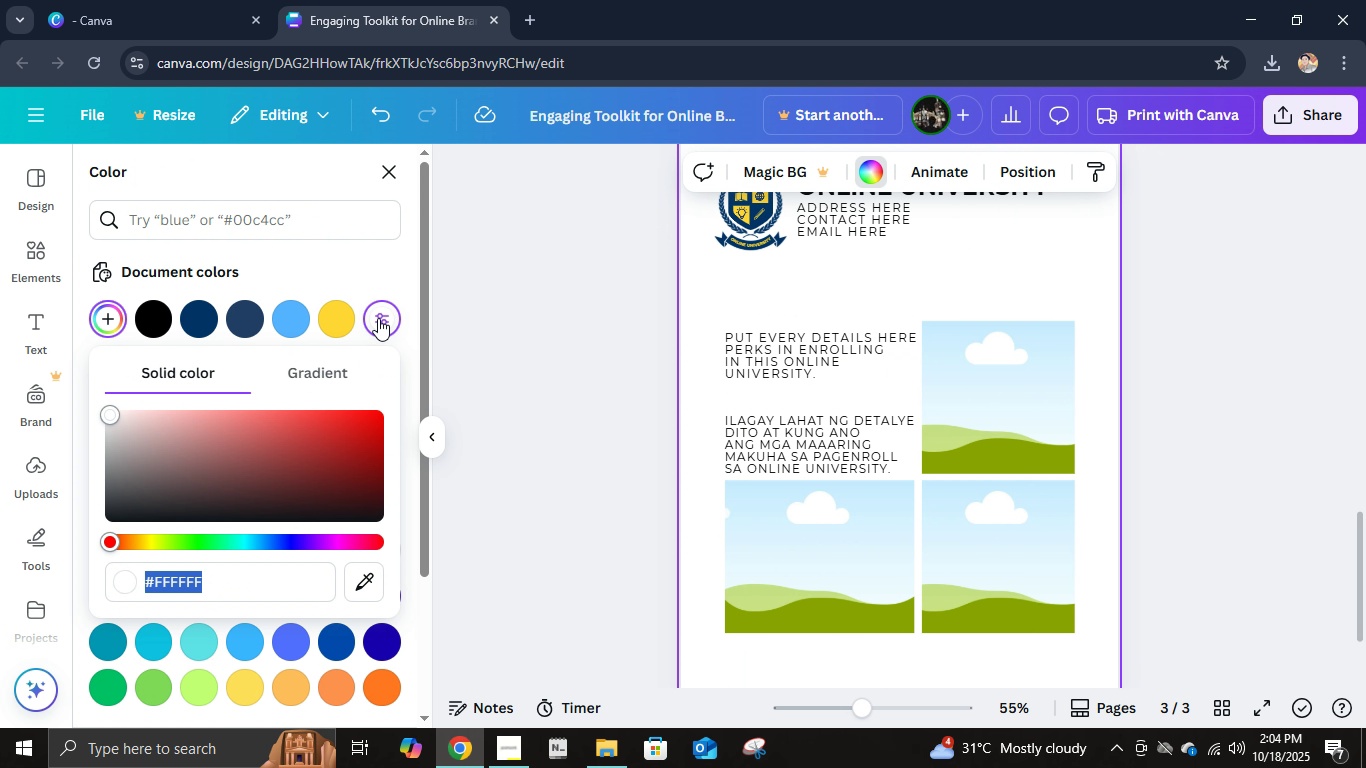 
left_click([378, 318])
 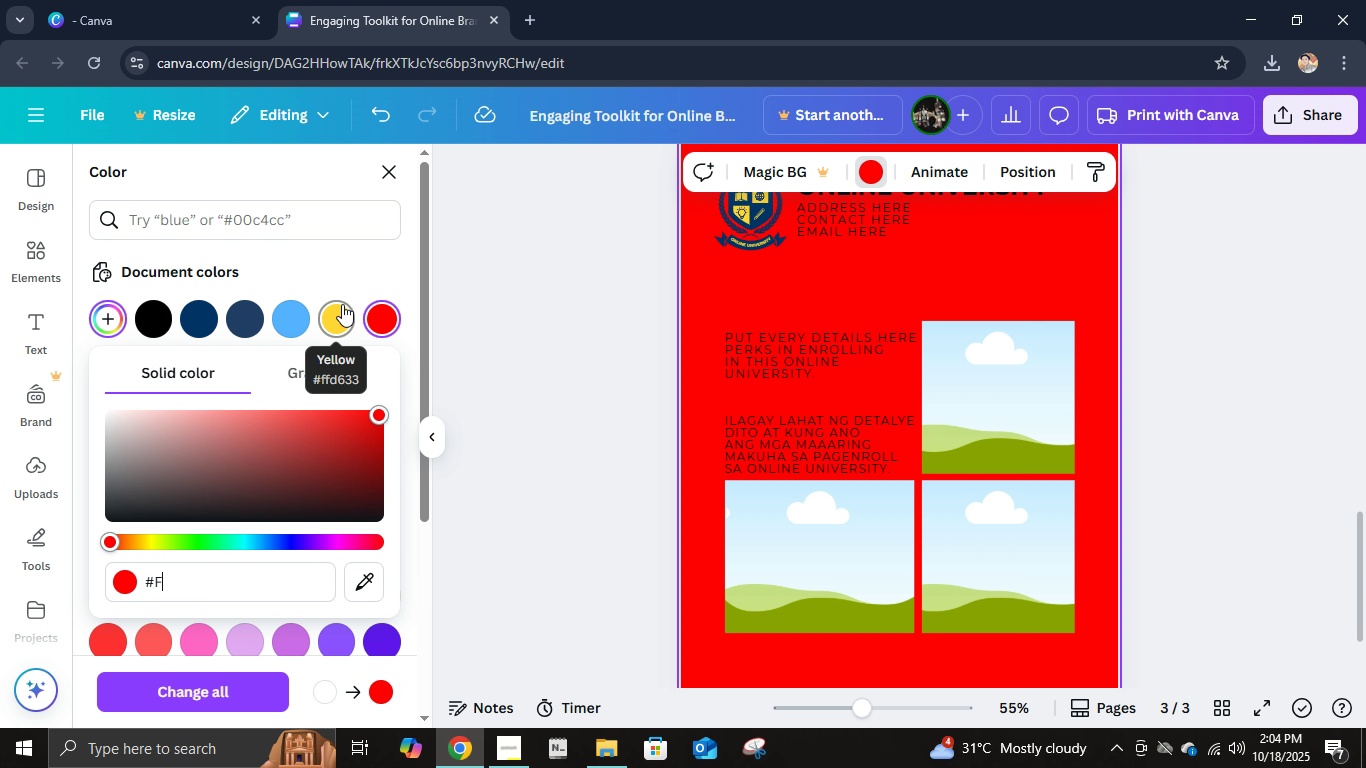 
type(ff)
 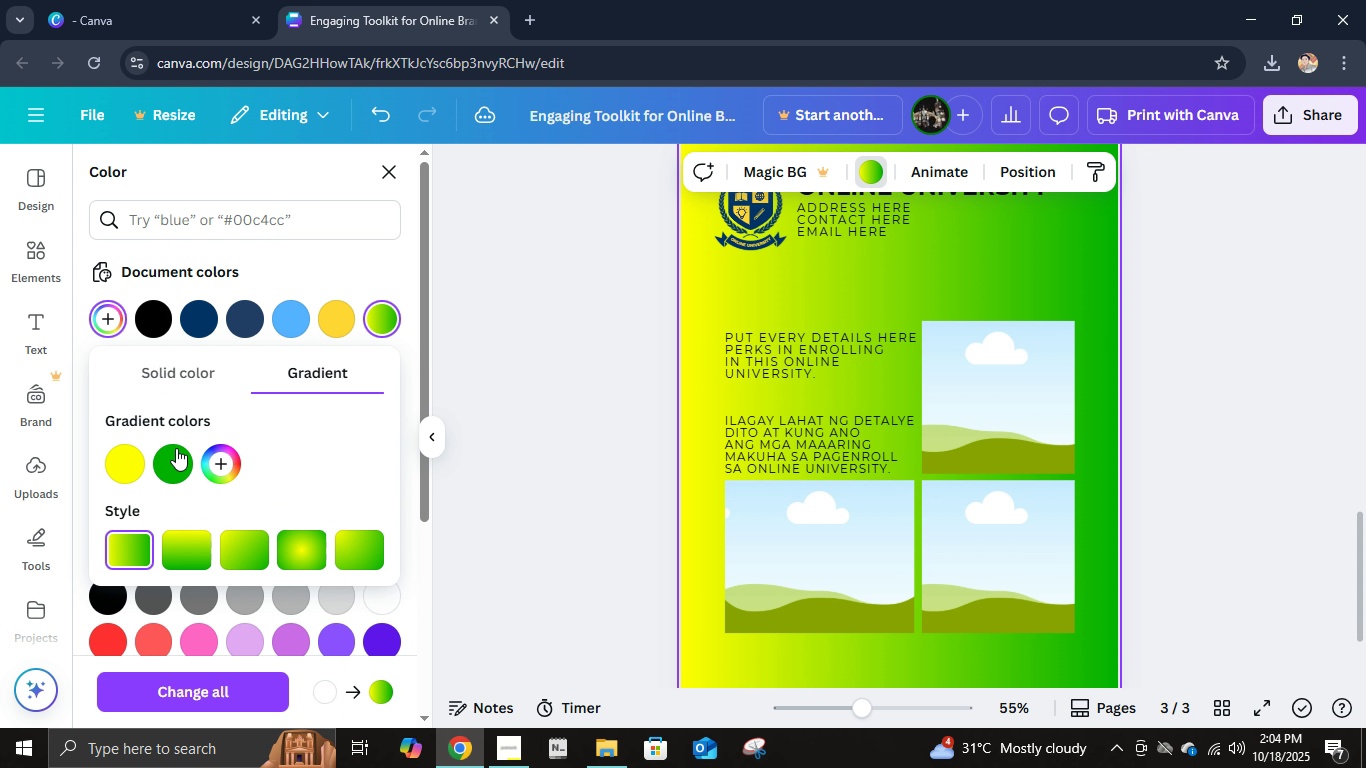 
left_click([124, 464])
 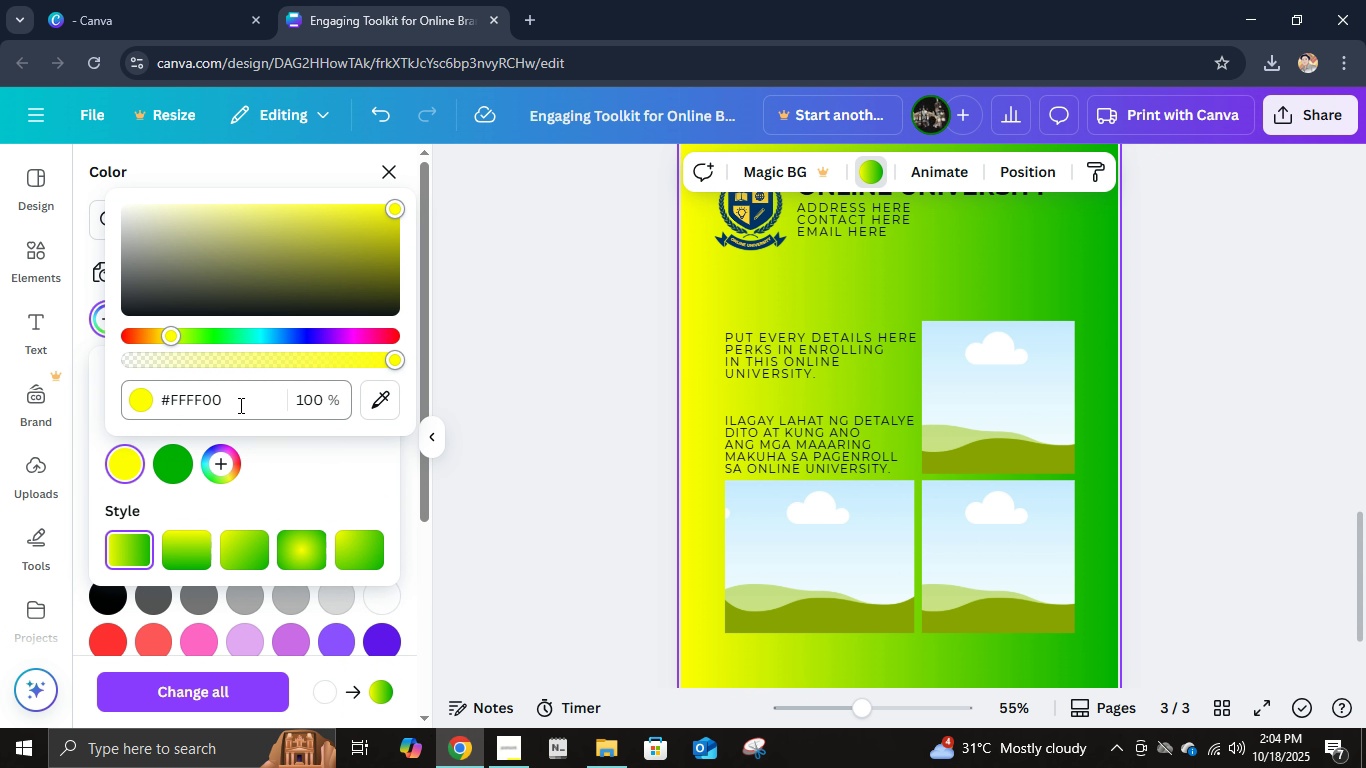 
left_click([239, 405])
 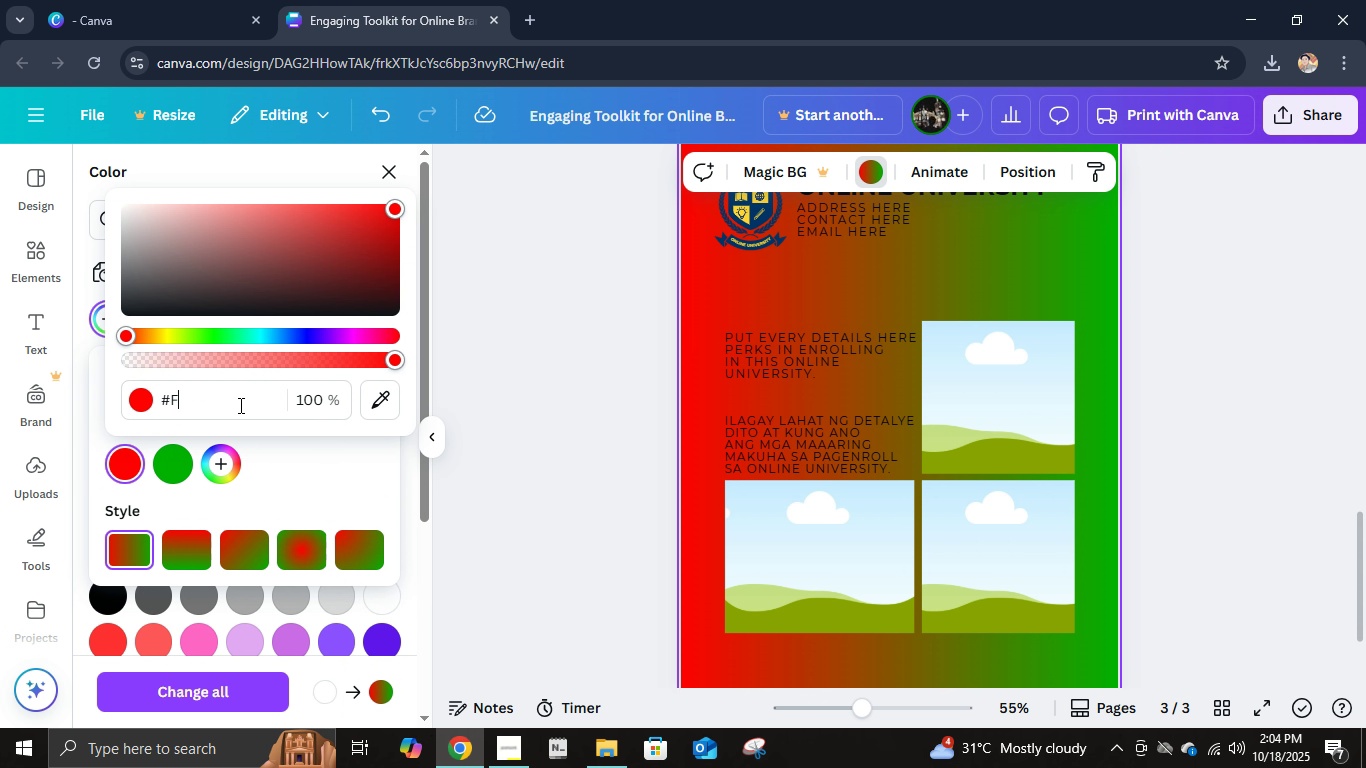 
type(ffd633)
 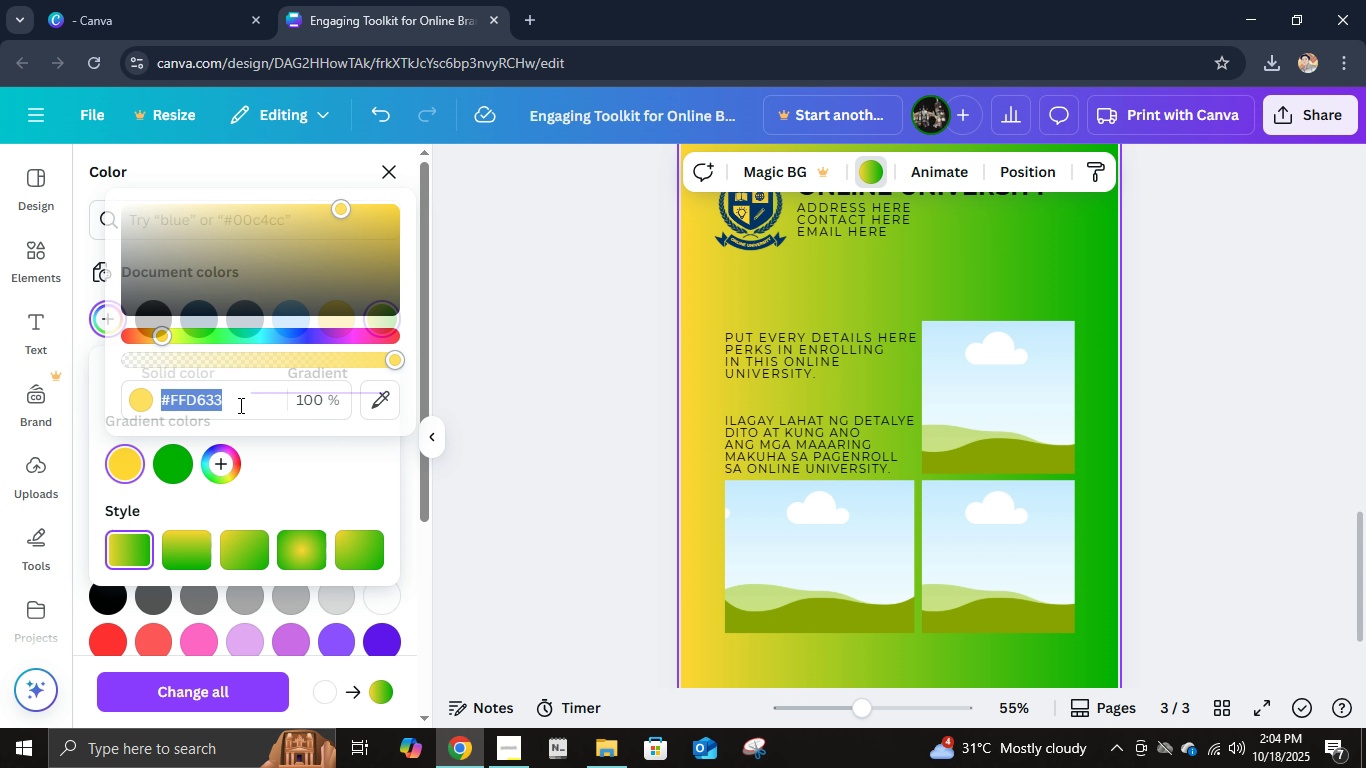 
key(Enter)
 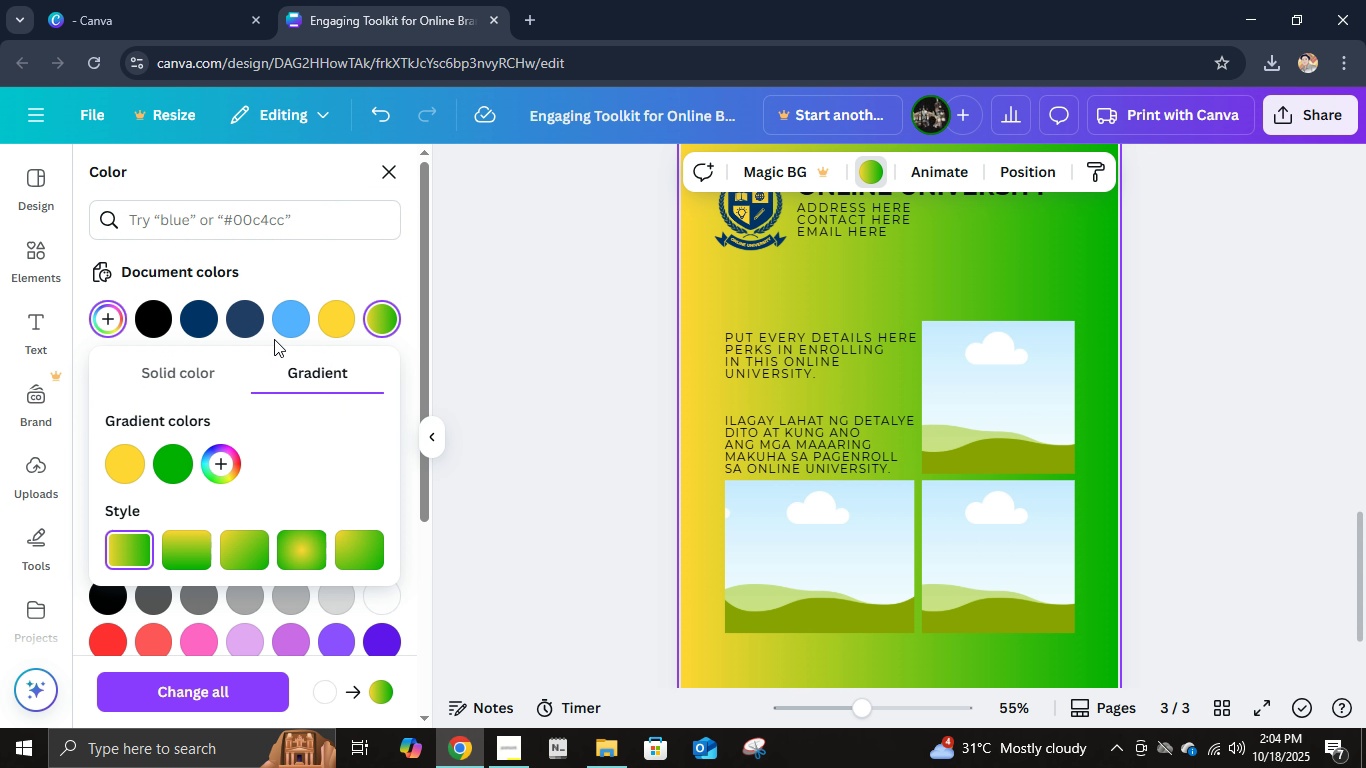 
mouse_move([280, 353])
 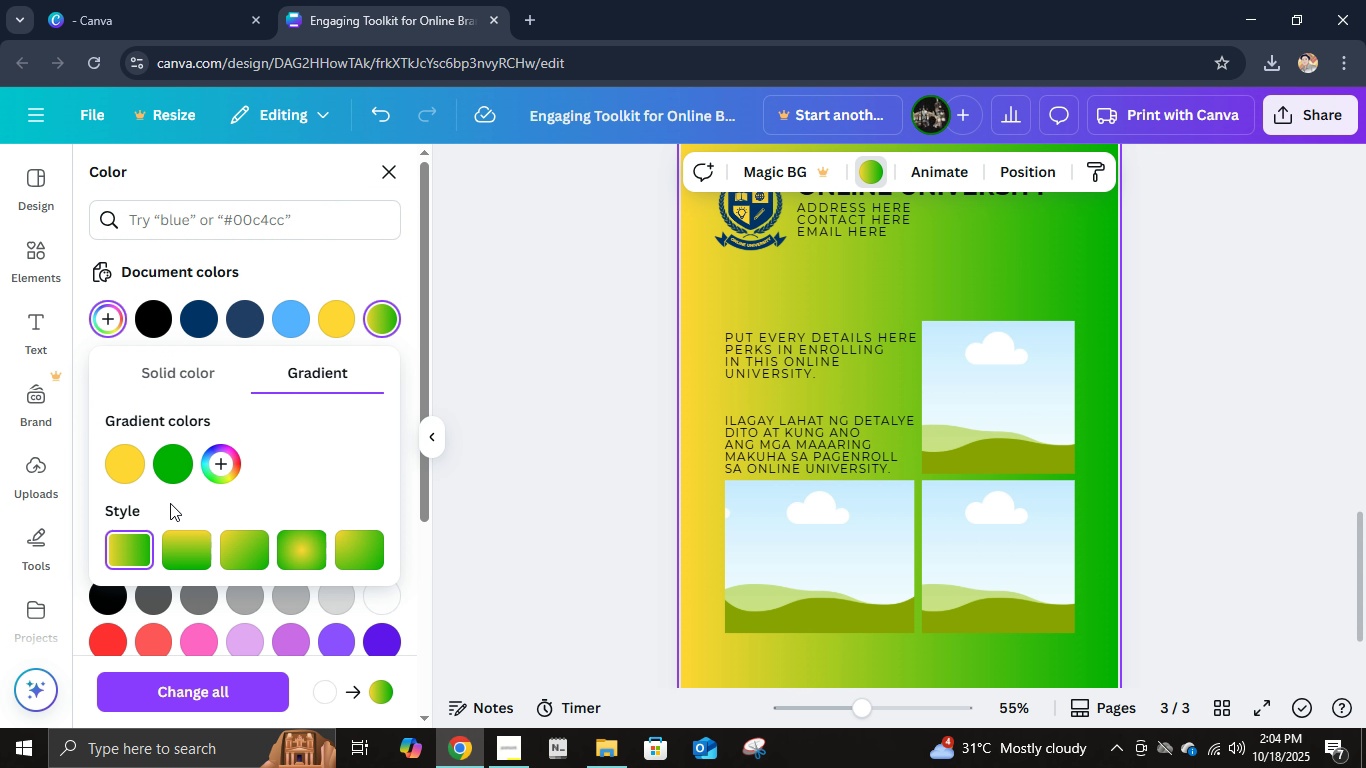 
left_click([169, 468])
 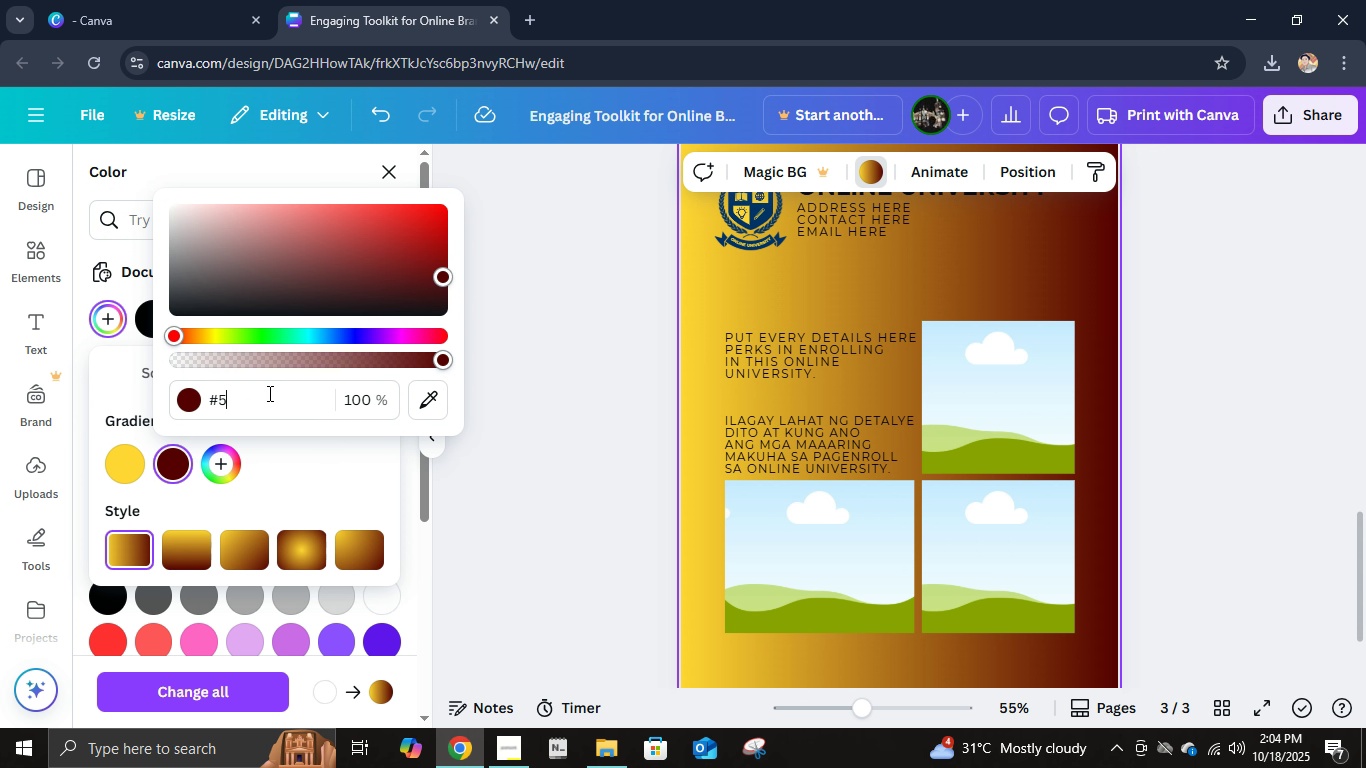 
type(55b2ff)
 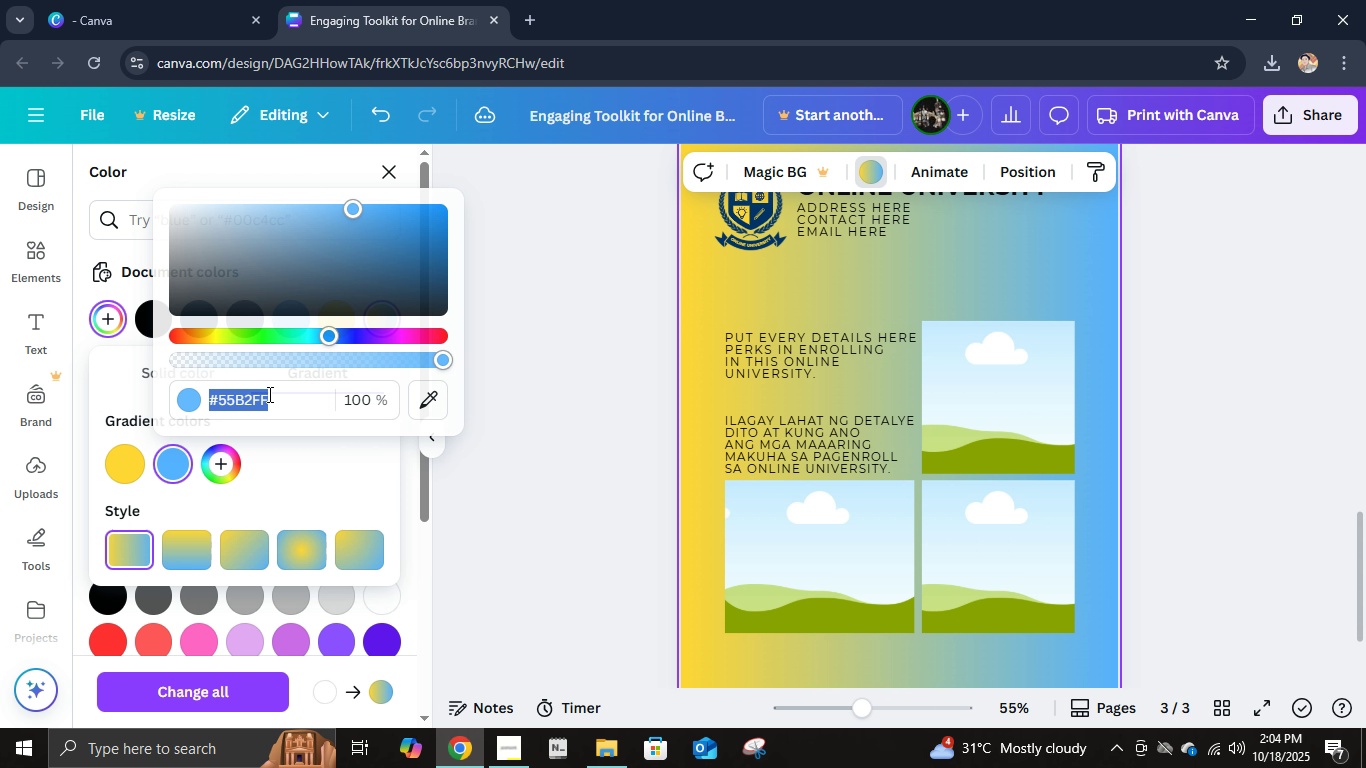 
key(Enter)
 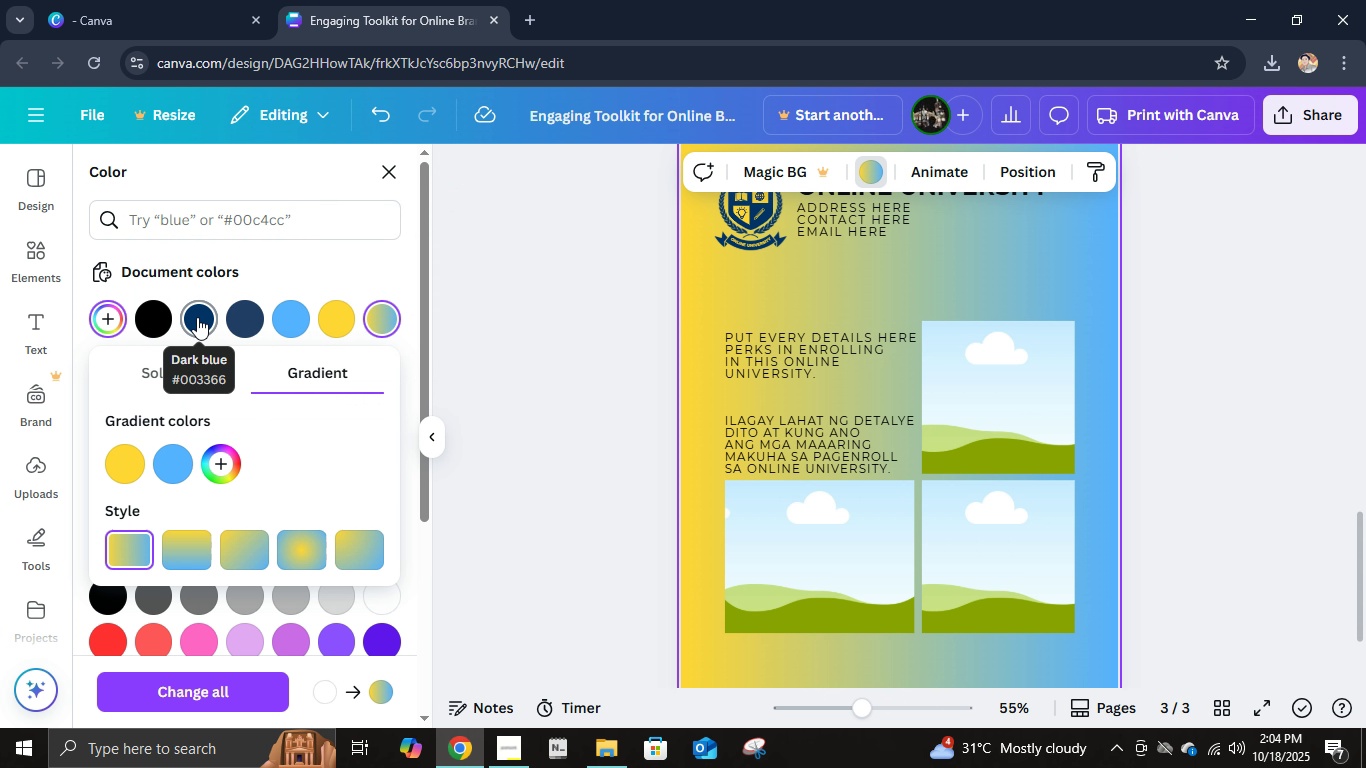 
scroll: coordinate [618, 403], scroll_direction: up, amount: 17.0
 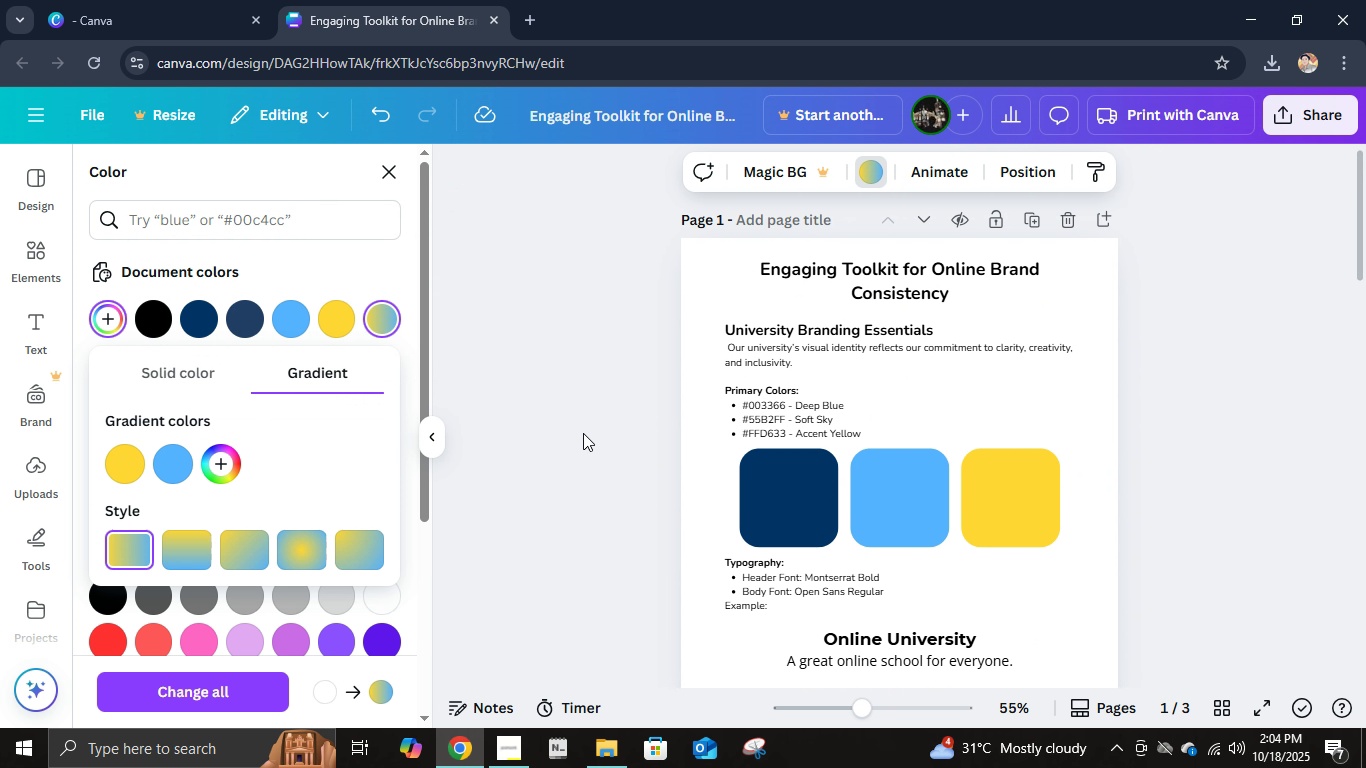 
scroll: coordinate [583, 434], scroll_direction: down, amount: 7.0
 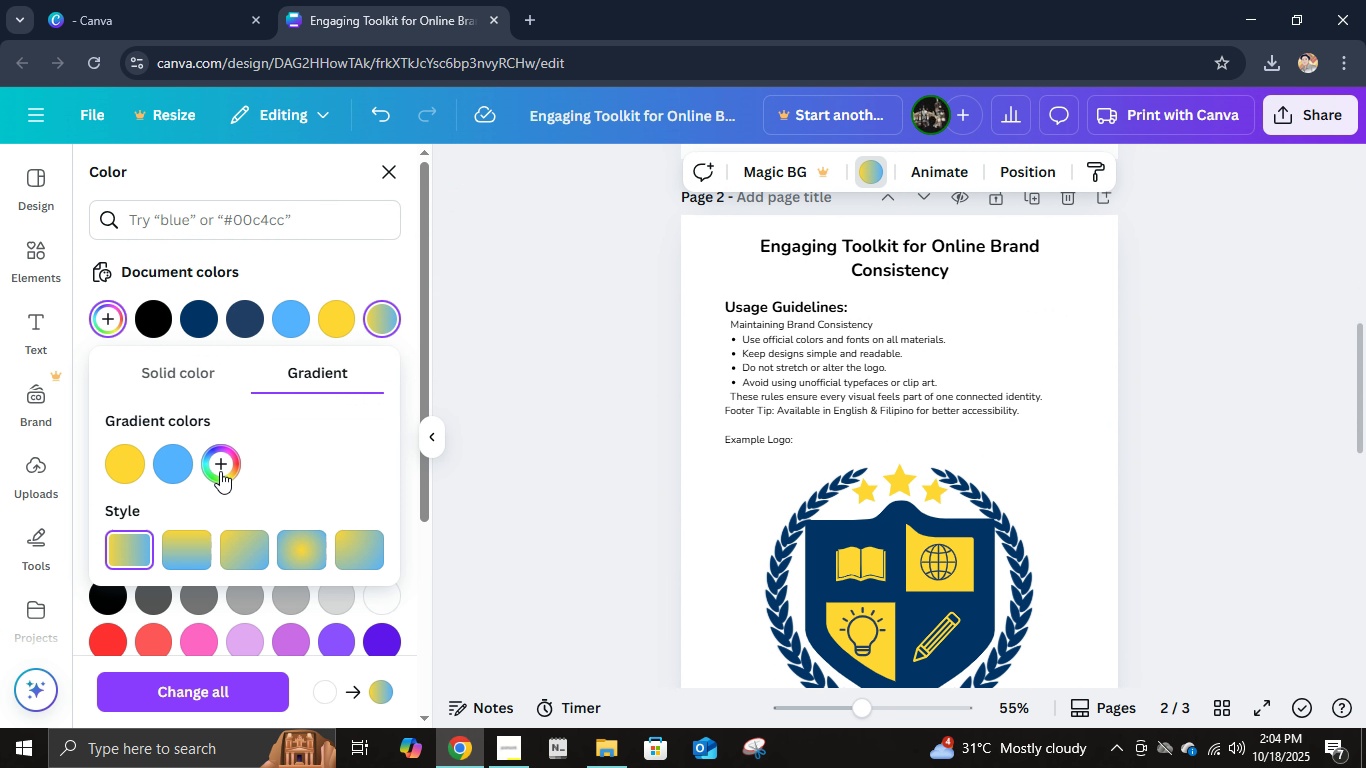 
left_click([220, 471])
 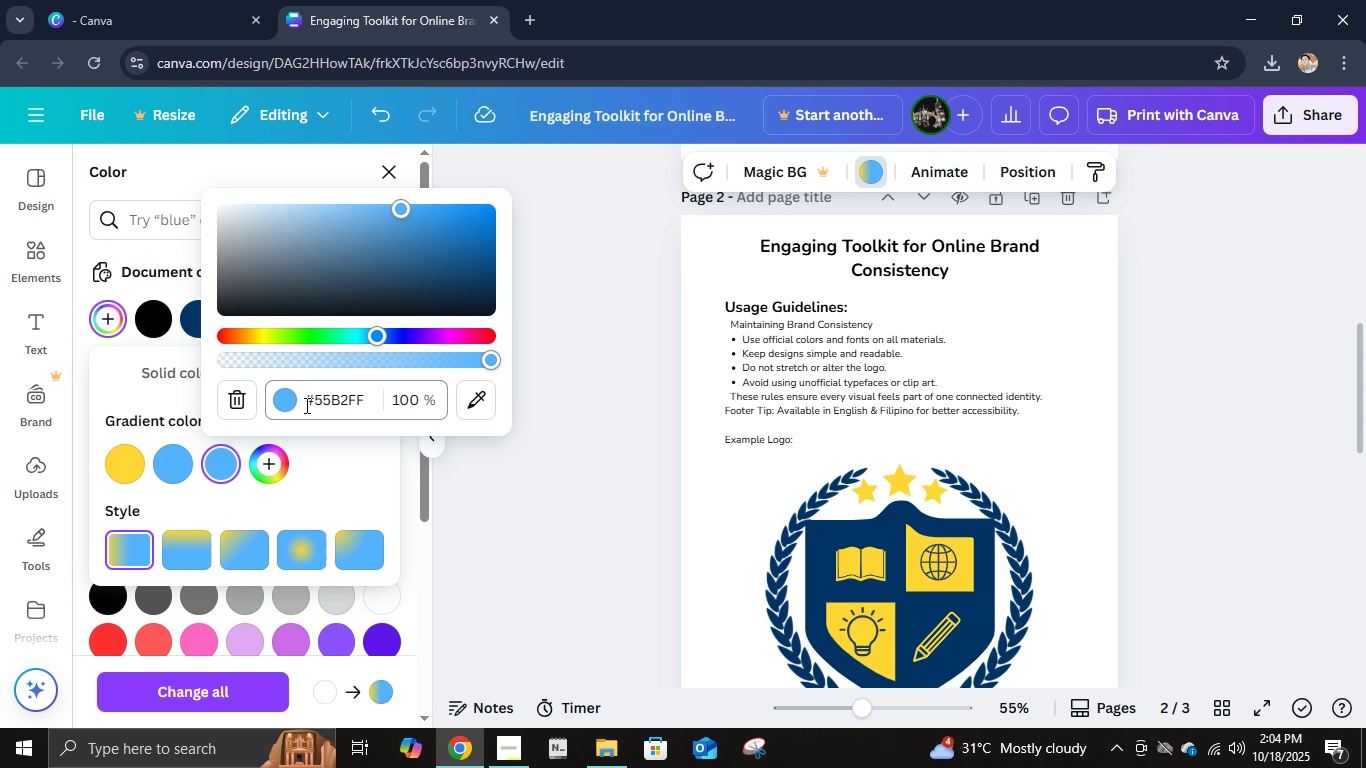 
left_click([305, 405])
 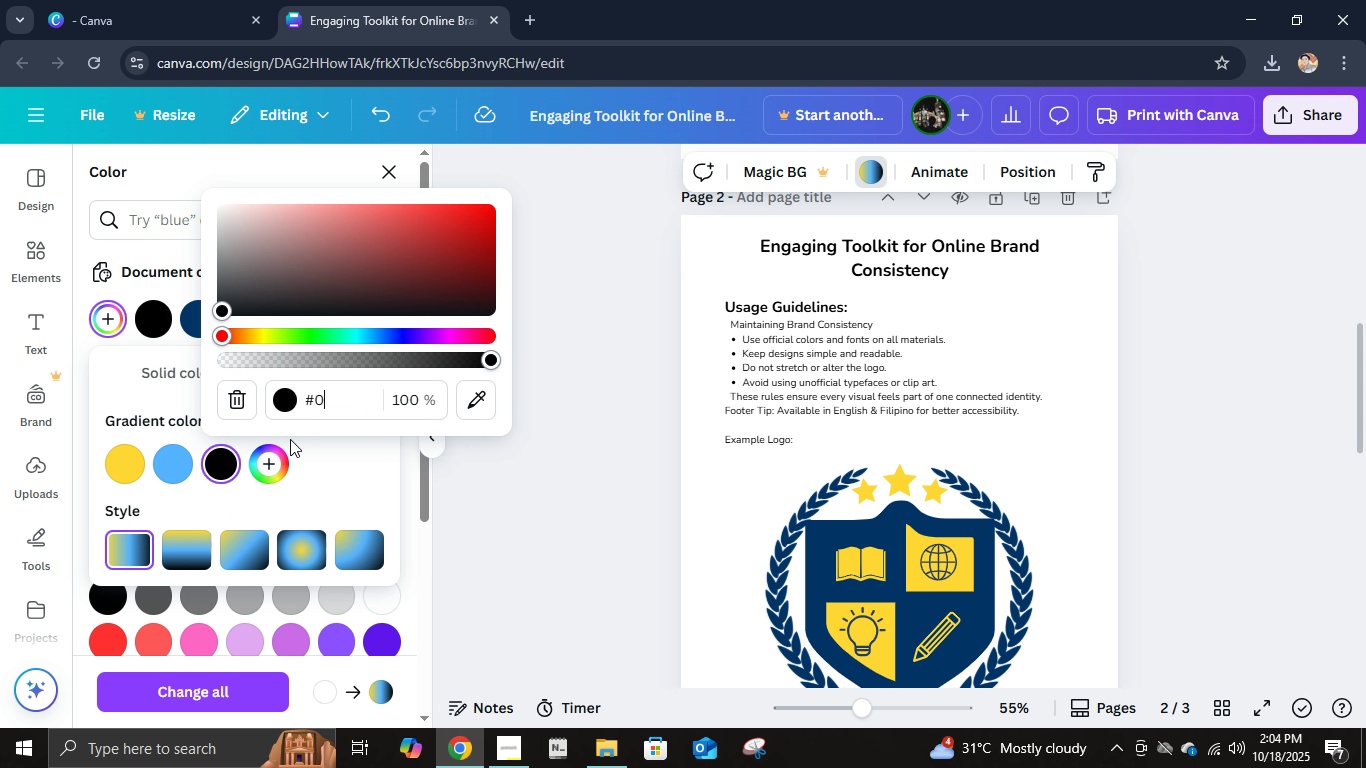 
type(003366)
 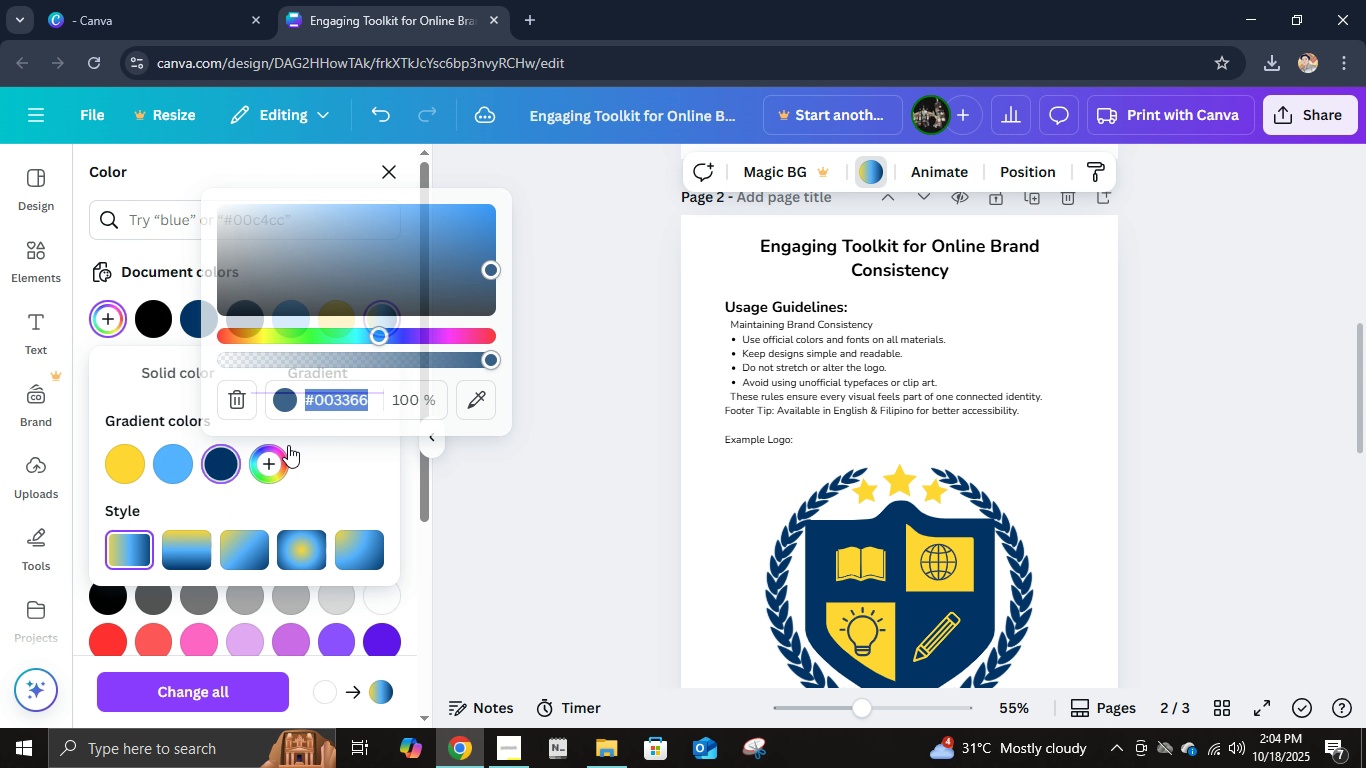 
key(Enter)
 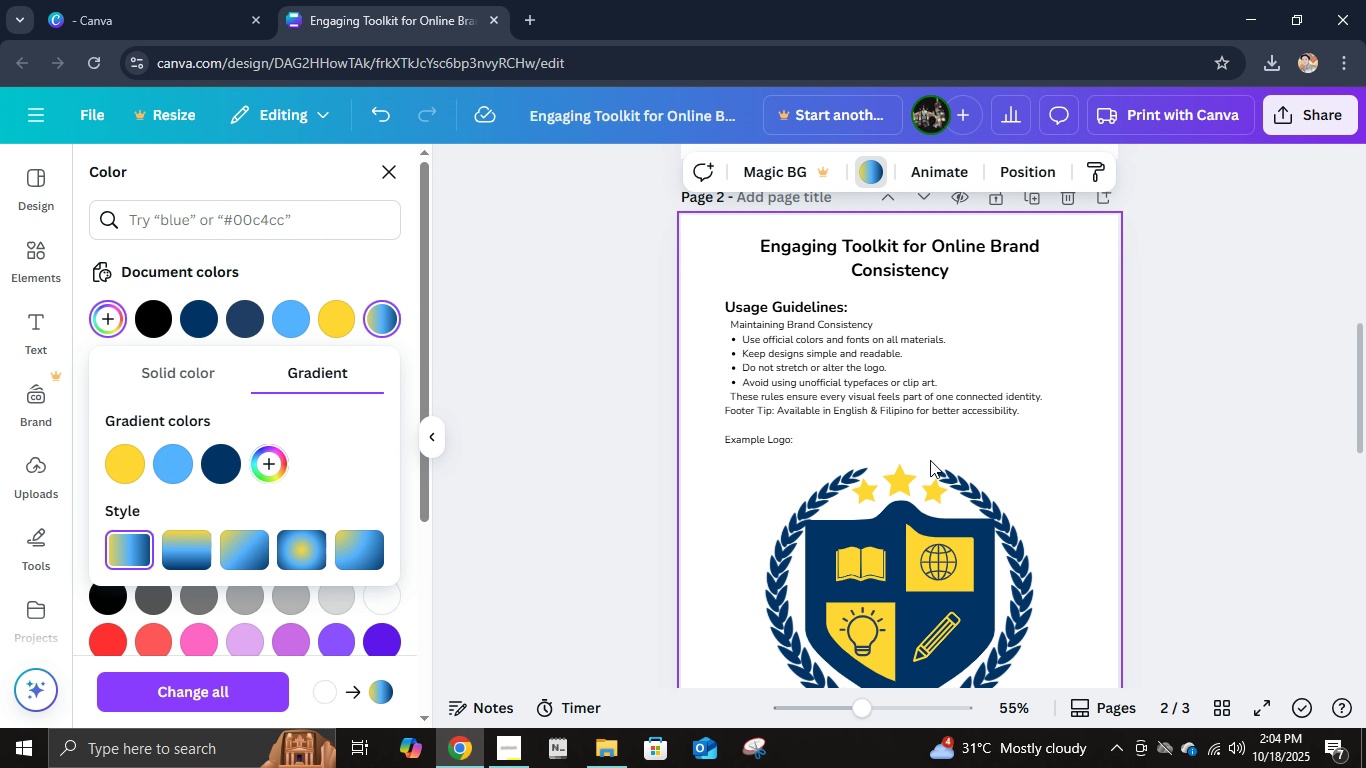 
scroll: coordinate [985, 565], scroll_direction: down, amount: 10.0
 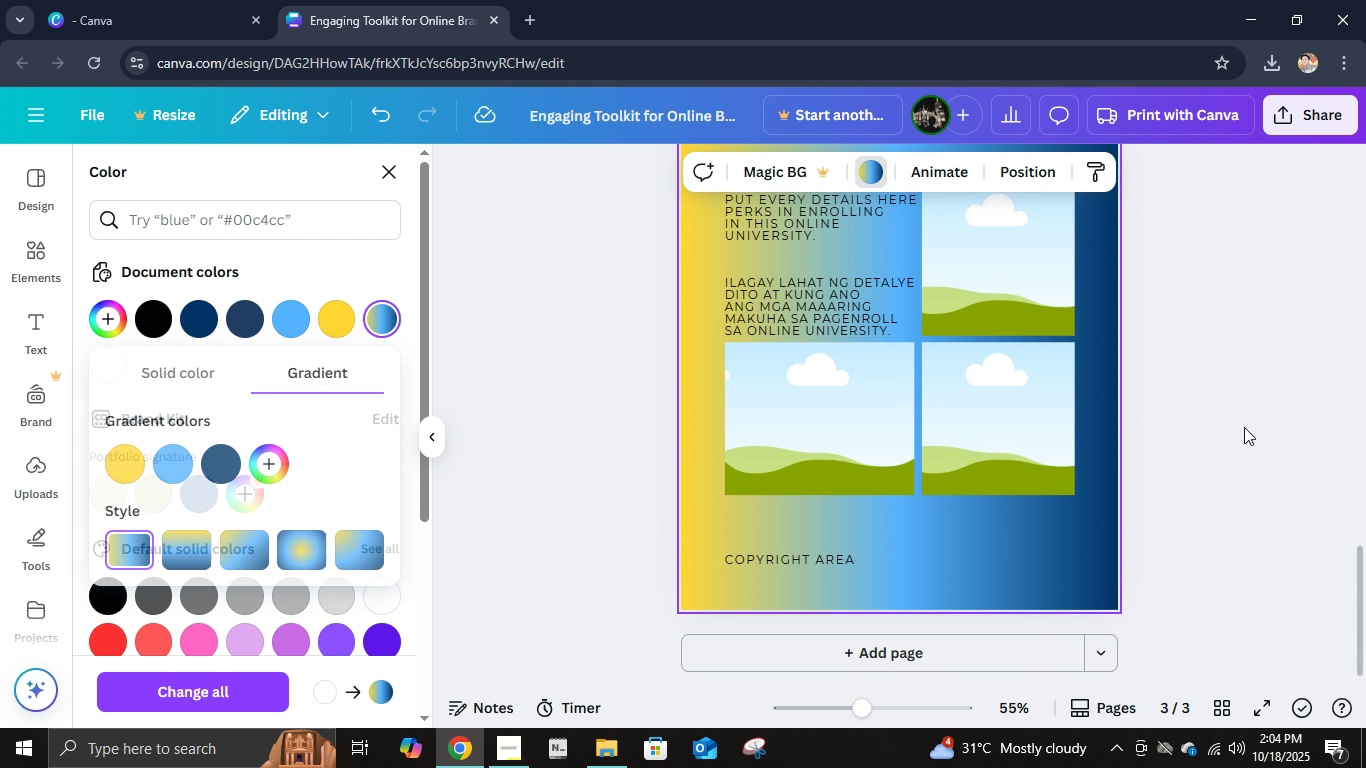 
left_click([1244, 427])
 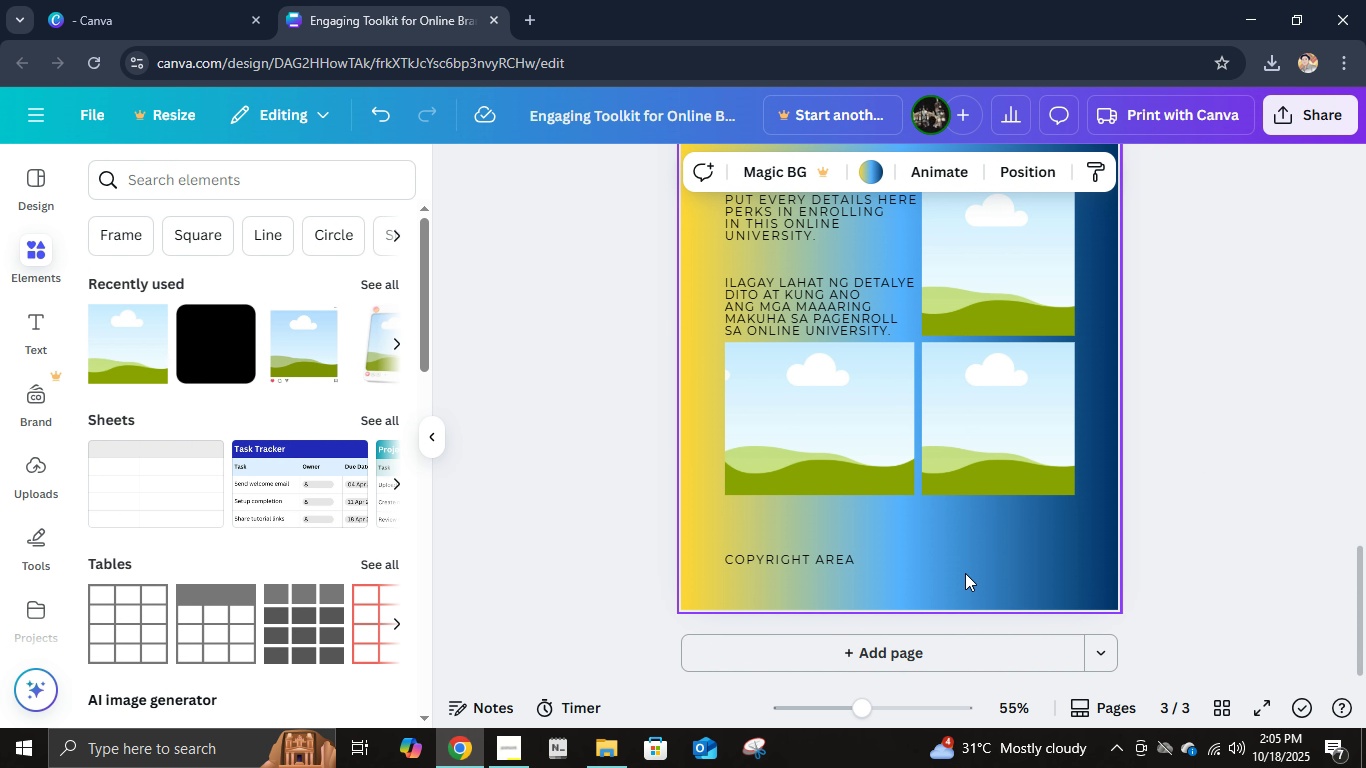 
left_click([965, 573])
 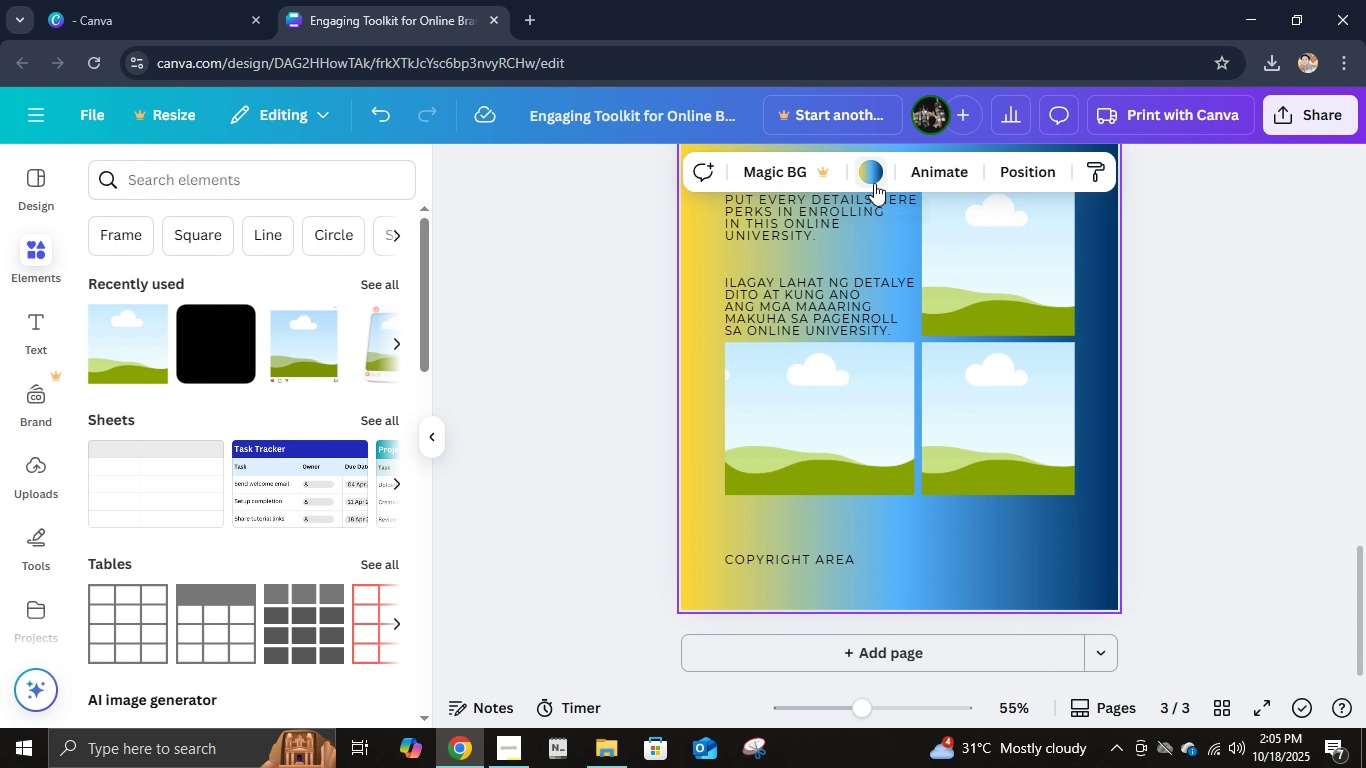 
left_click([874, 183])
 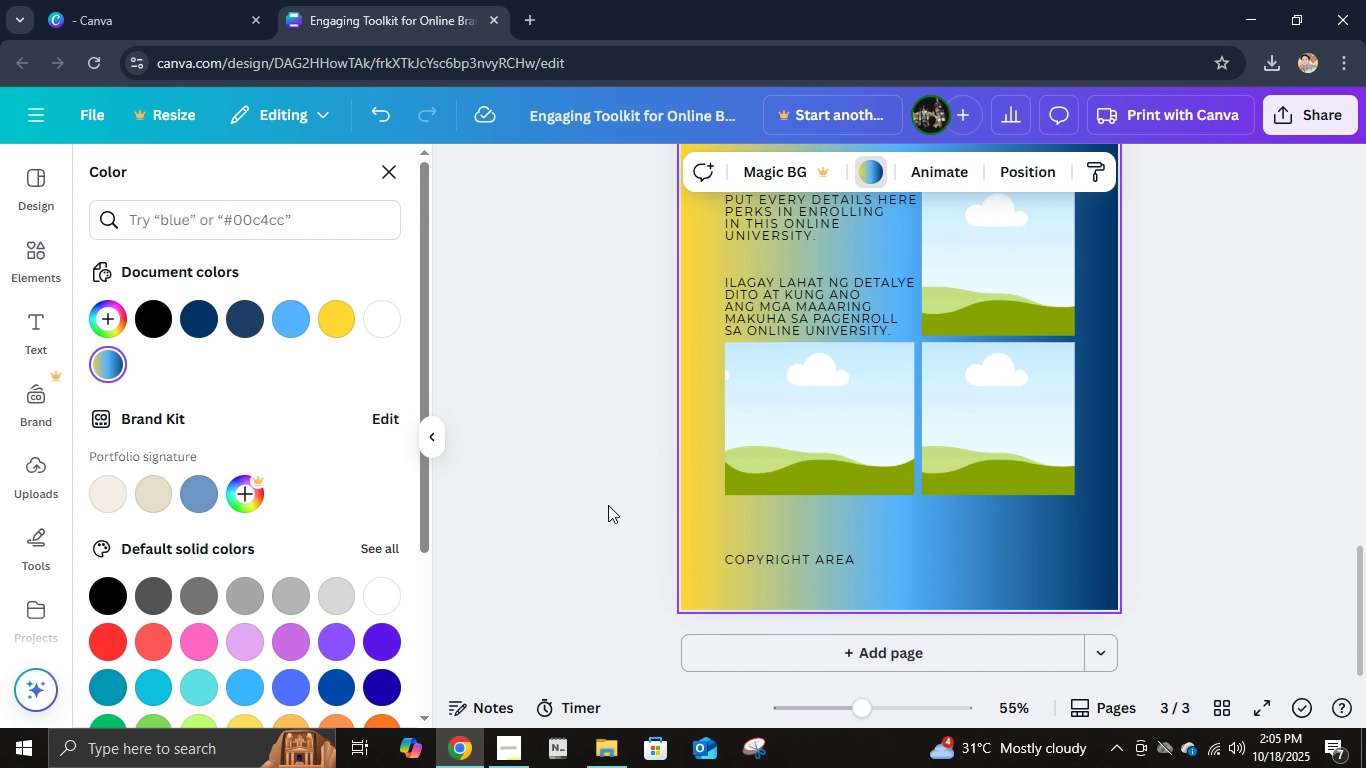 
scroll: coordinate [1036, 567], scroll_direction: up, amount: 5.0
 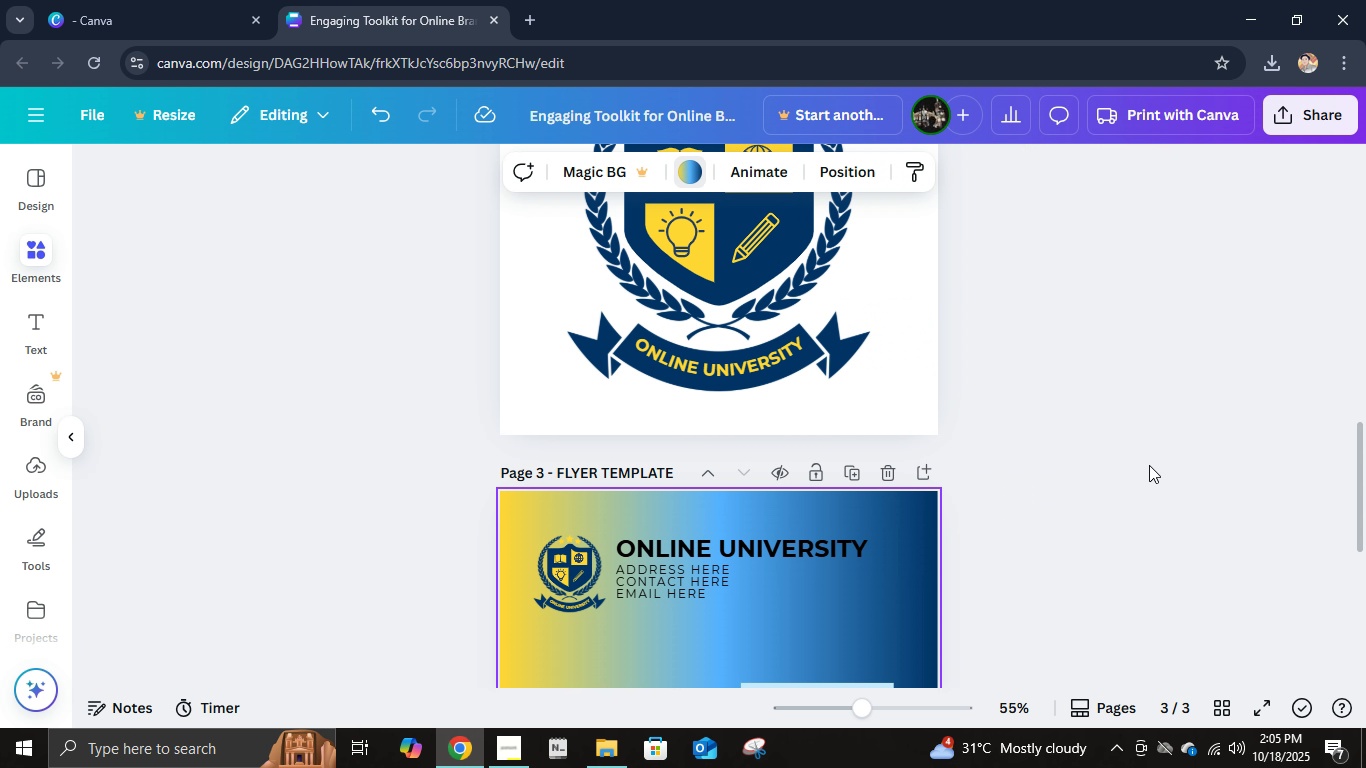 
left_click([1149, 465])
 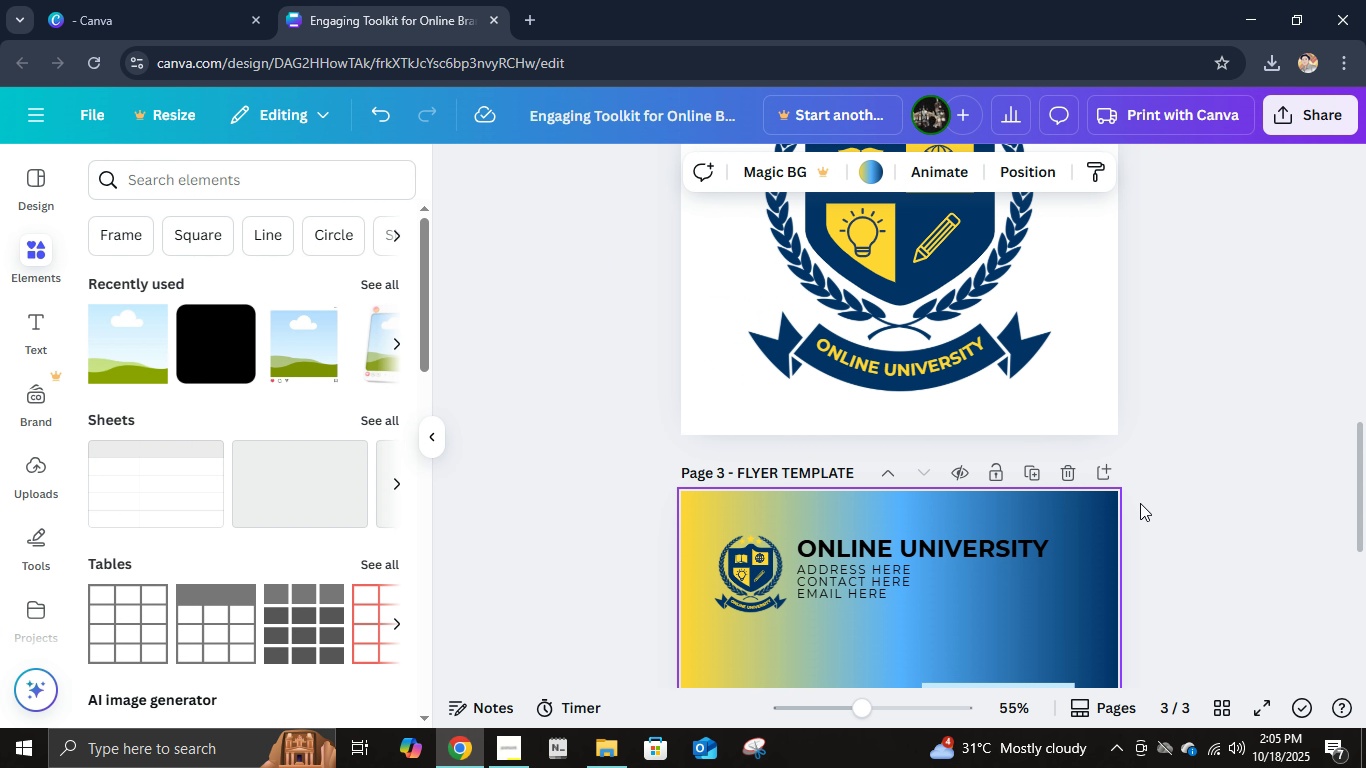 
scroll: coordinate [1140, 503], scroll_direction: down, amount: 5.0
 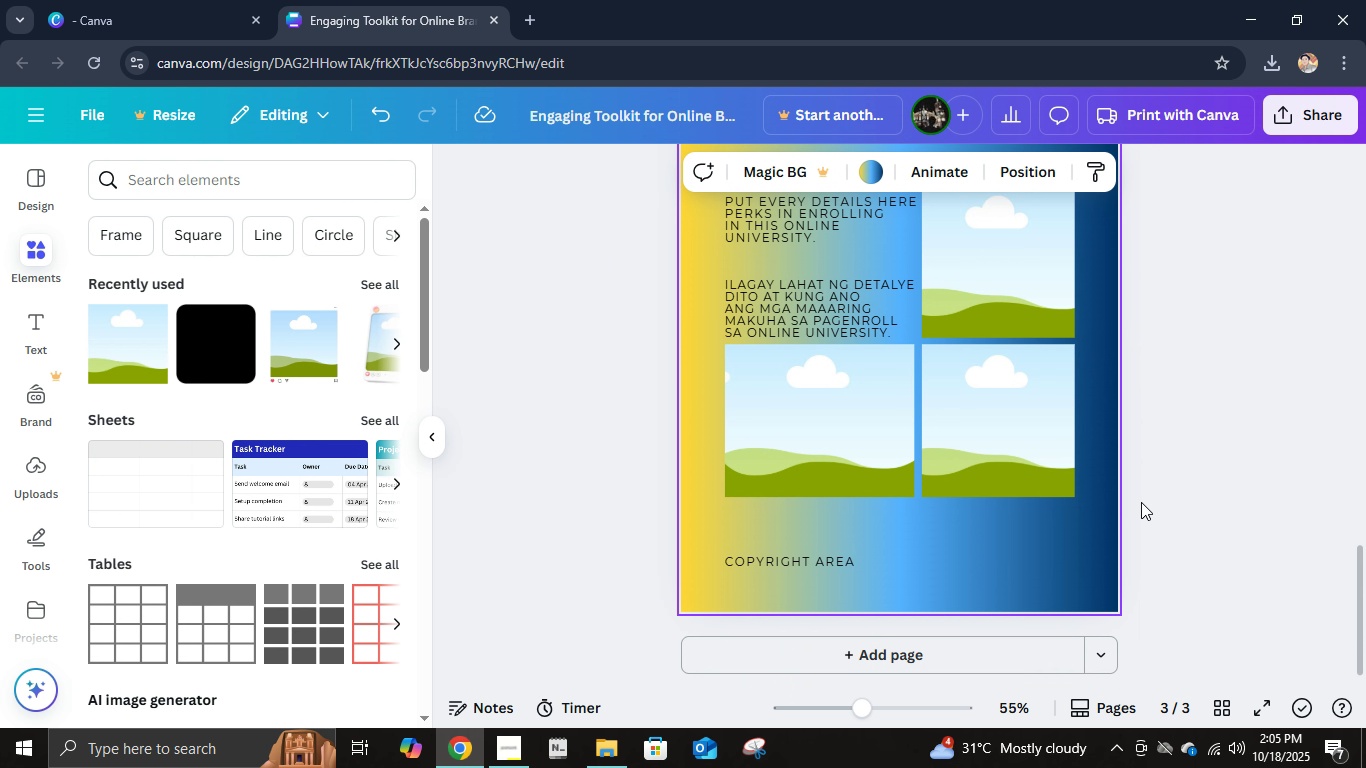 
scroll: coordinate [1141, 502], scroll_direction: up, amount: 3.0
 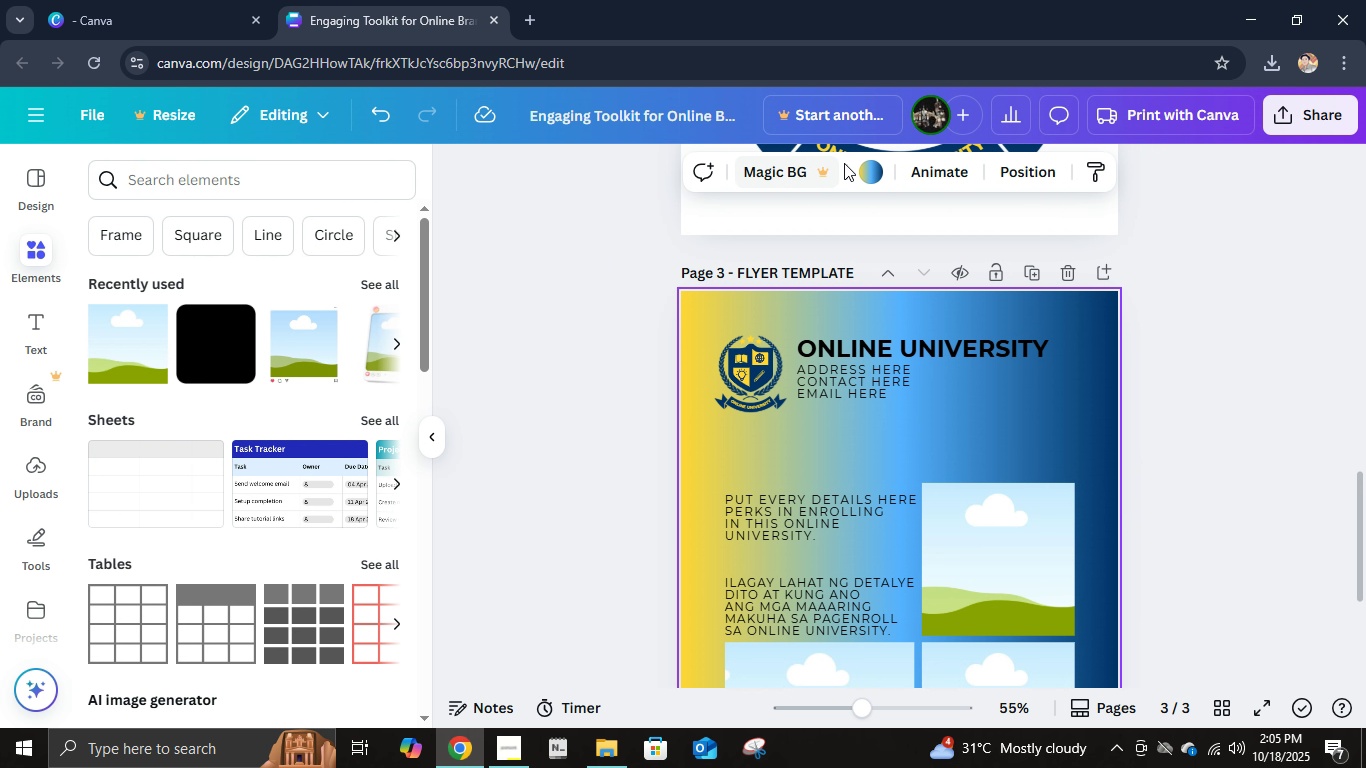 
left_click([860, 165])
 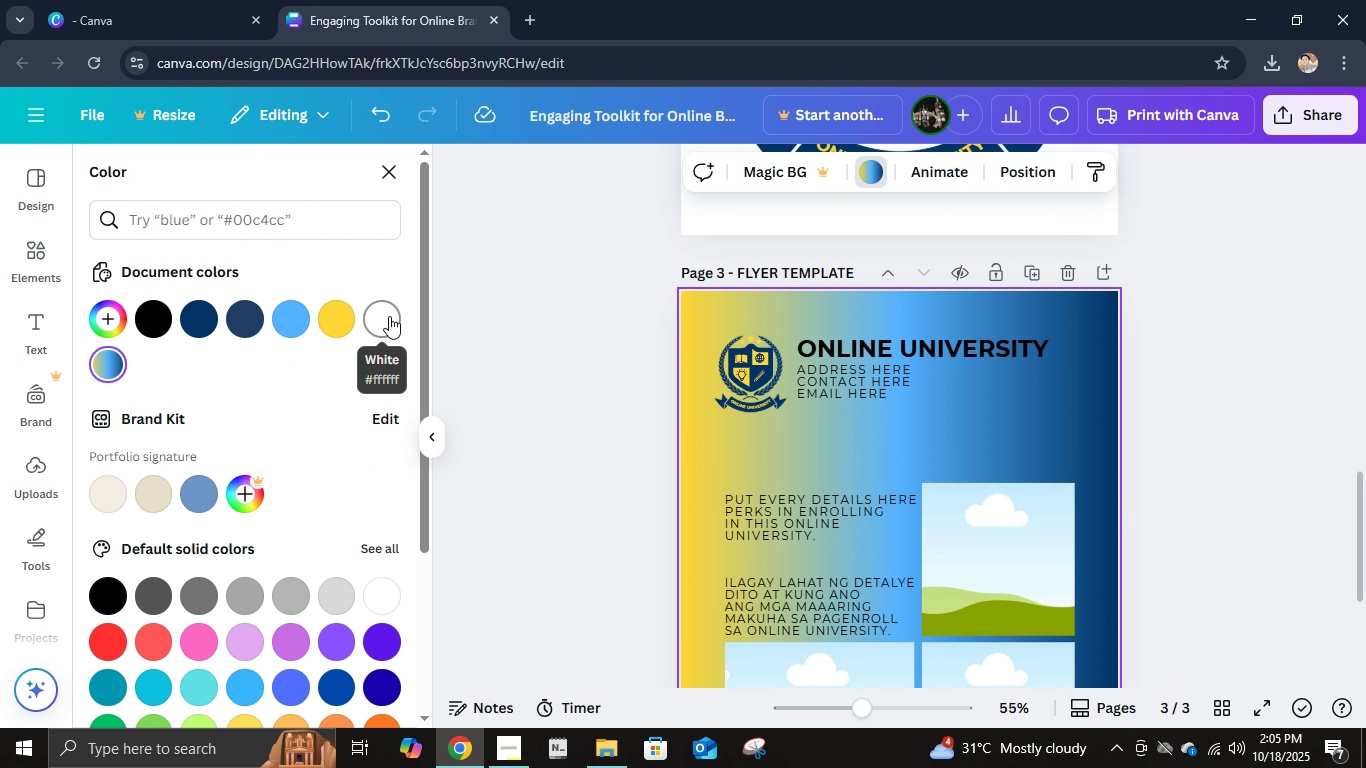 
left_click([389, 316])
 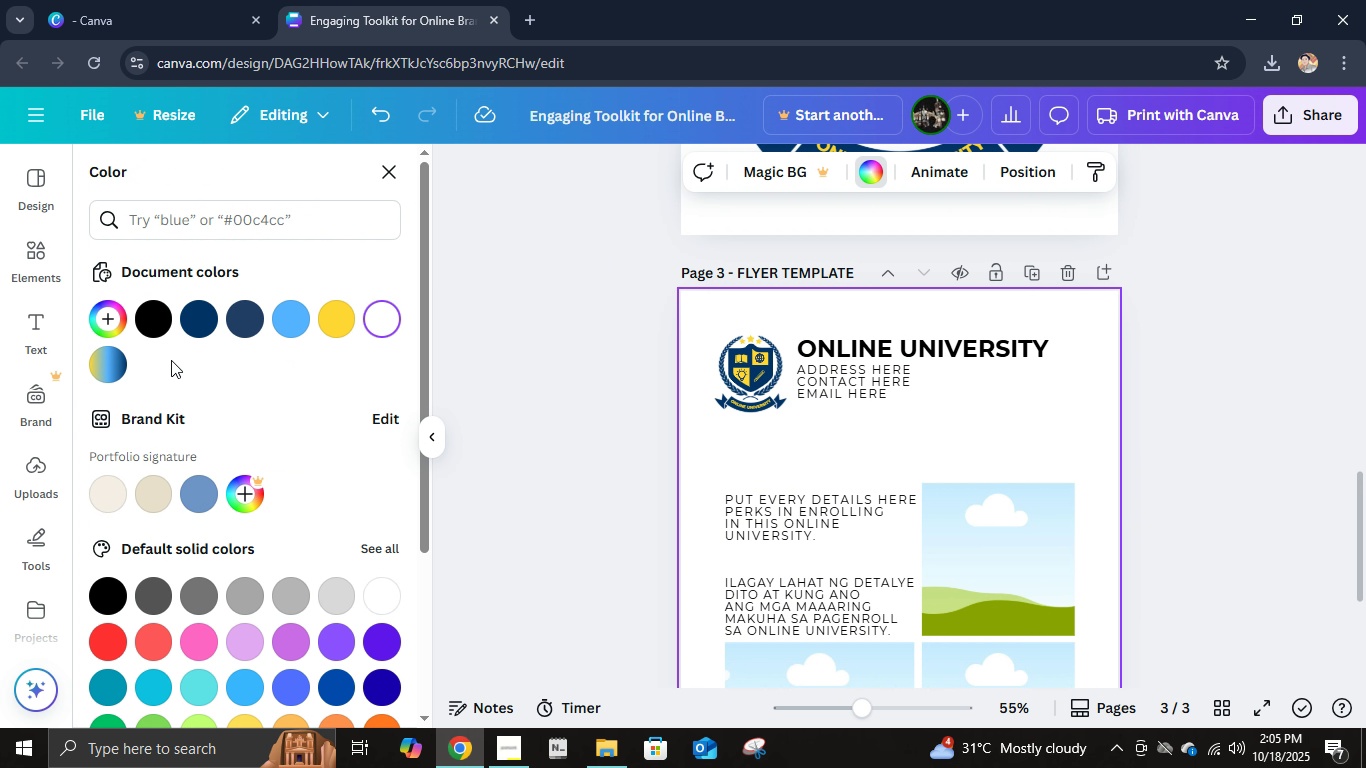 
left_click([112, 369])
 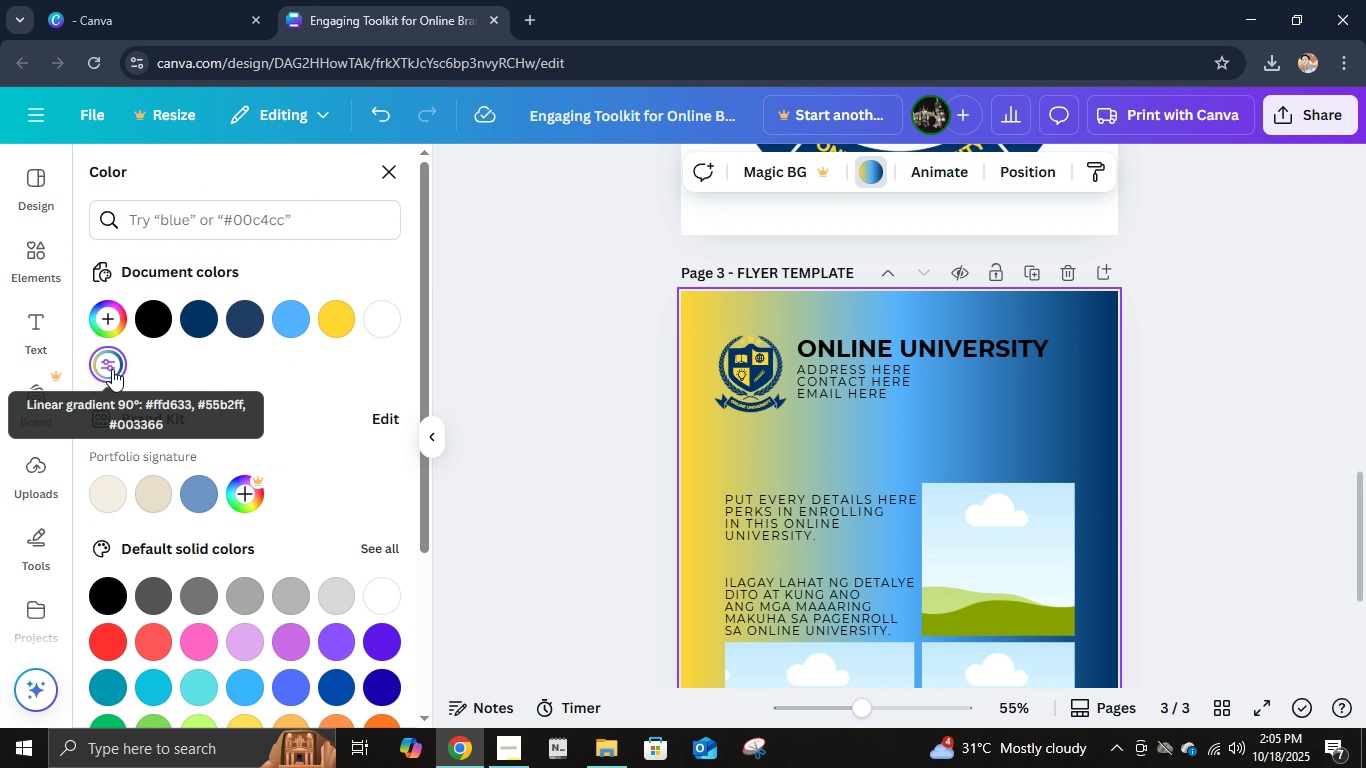 
left_click([112, 369])
 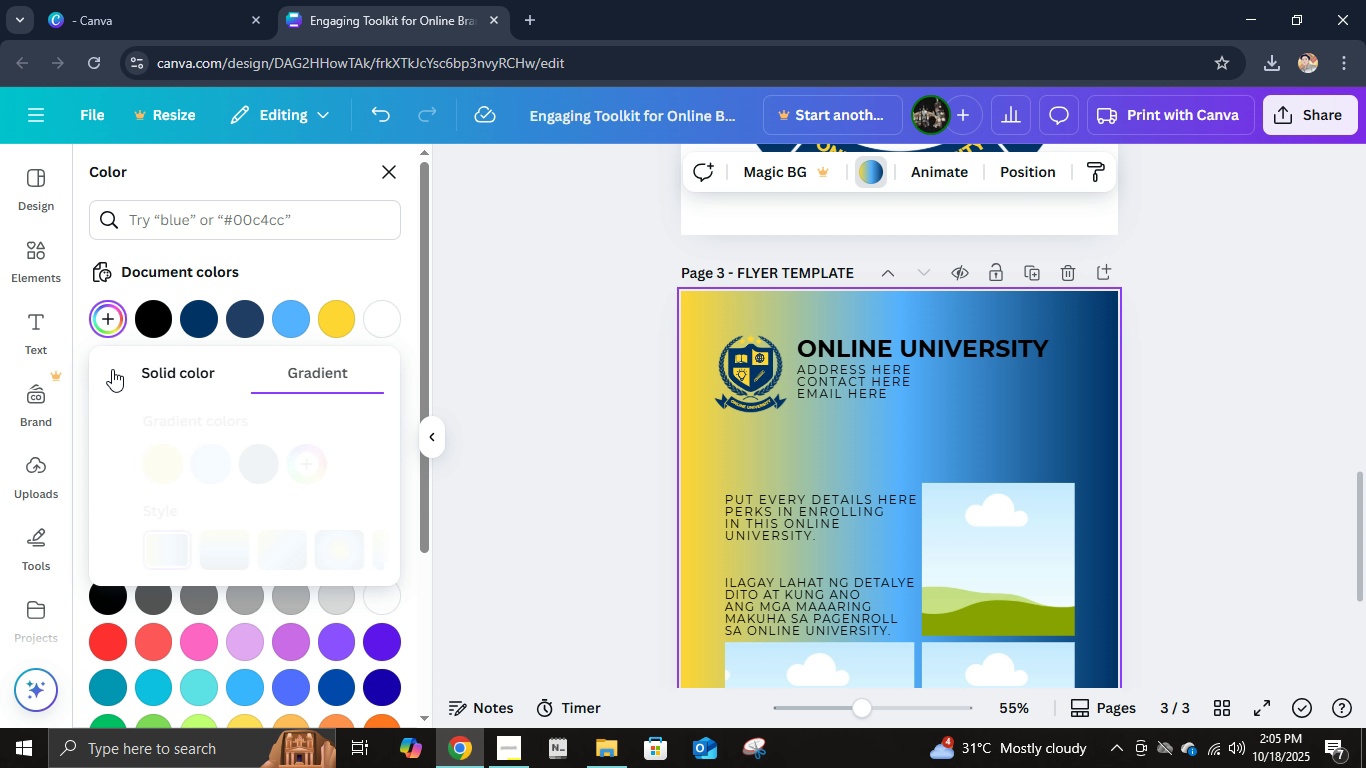 
left_click([112, 369])
 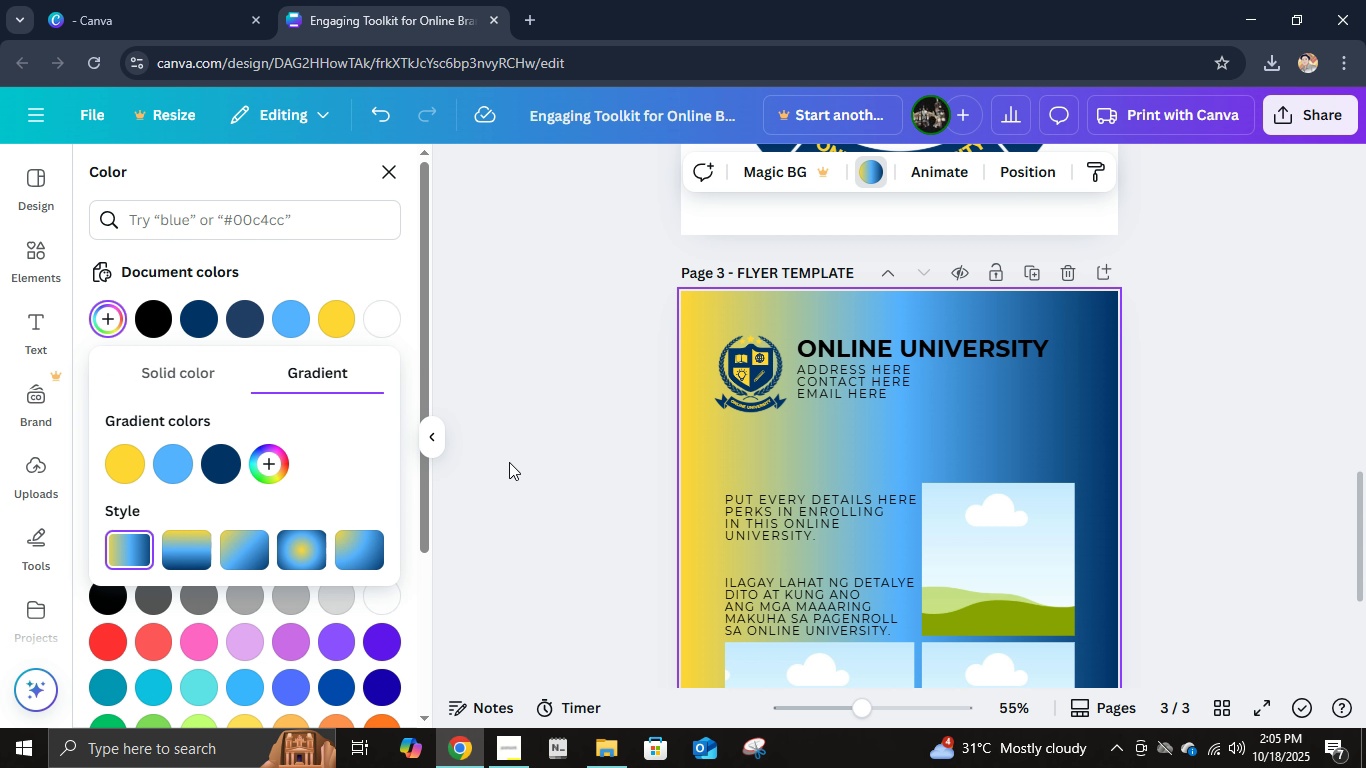 
left_click([513, 450])
 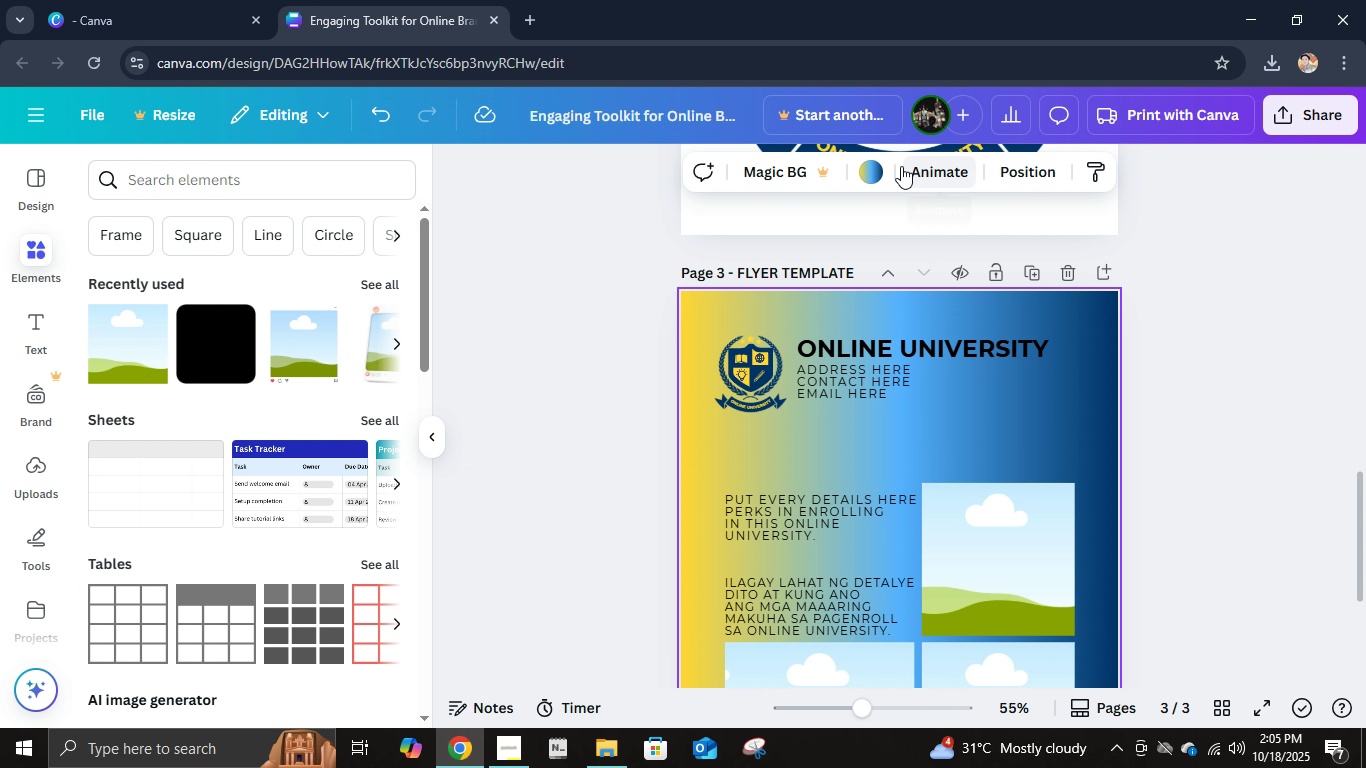 
left_click([880, 169])
 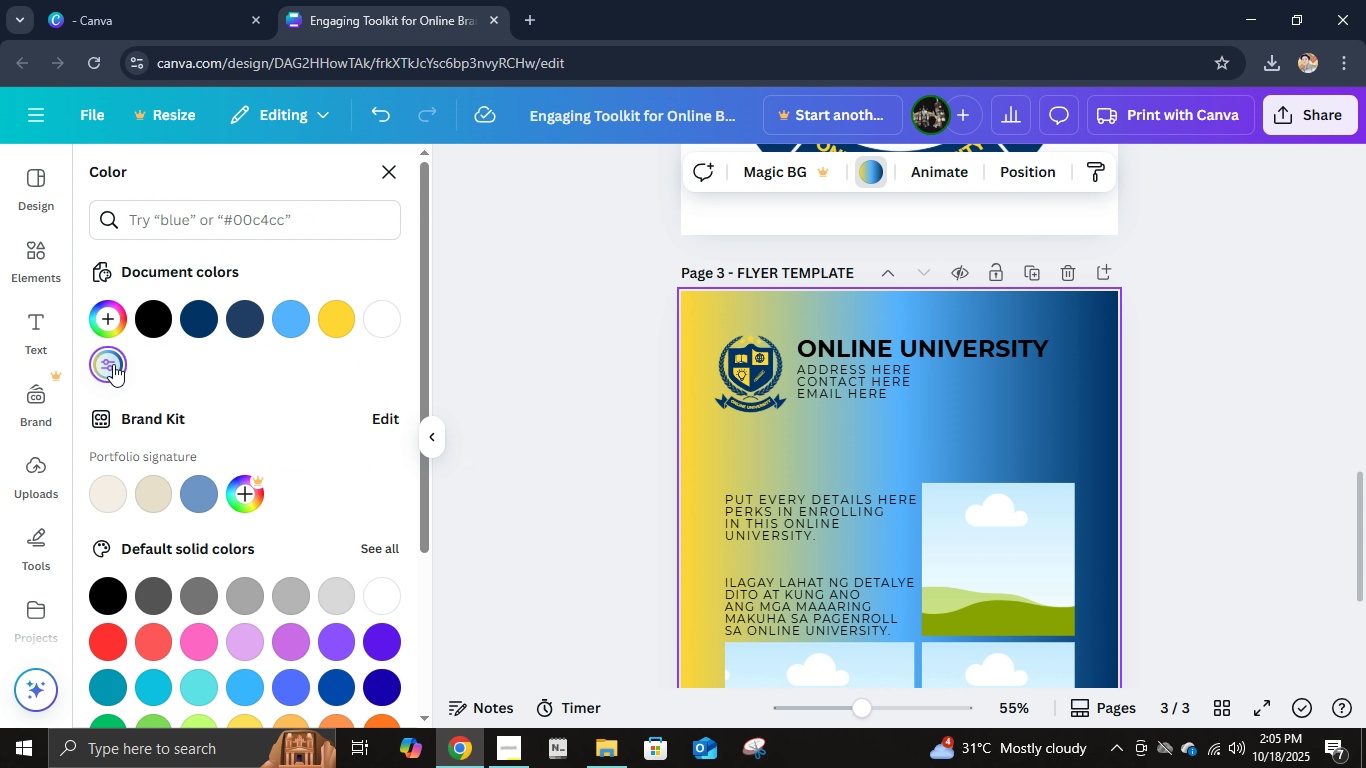 
left_click([113, 364])
 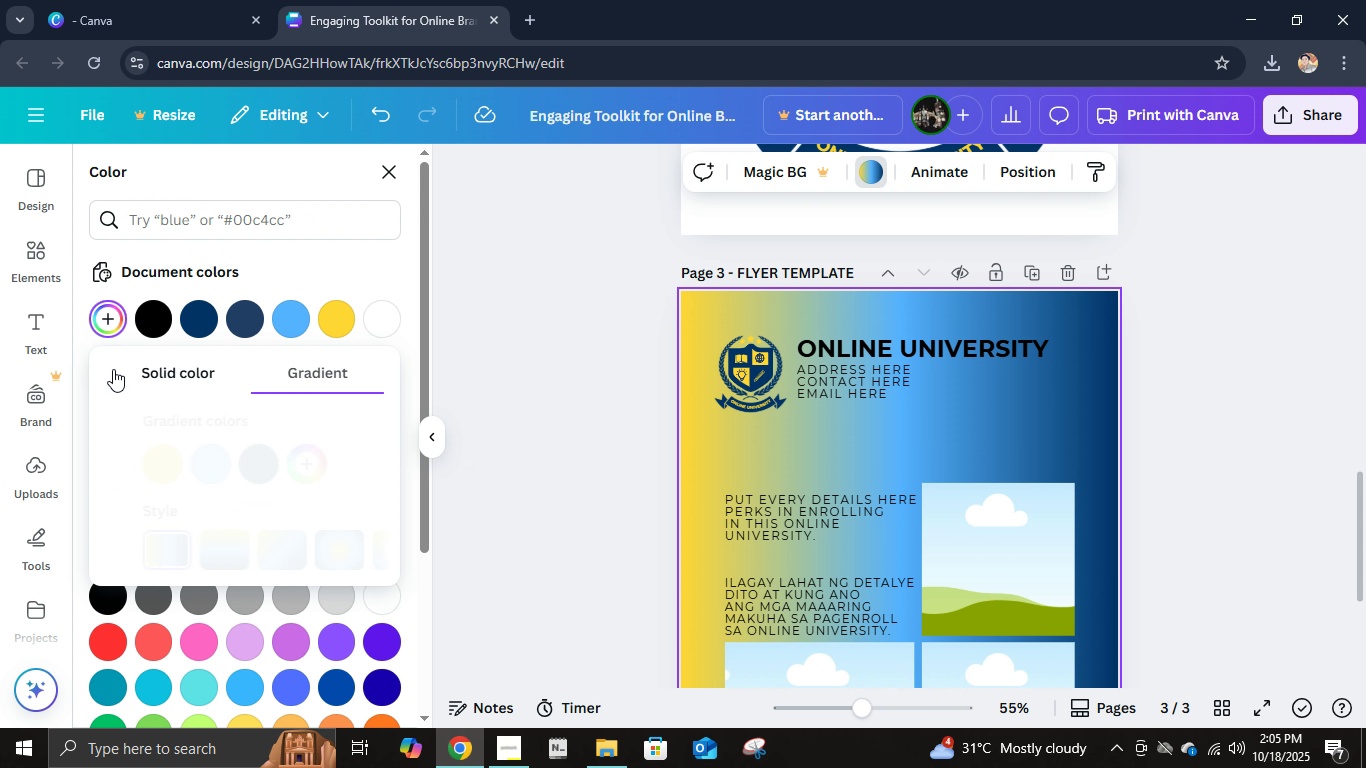 
left_click([113, 369])
 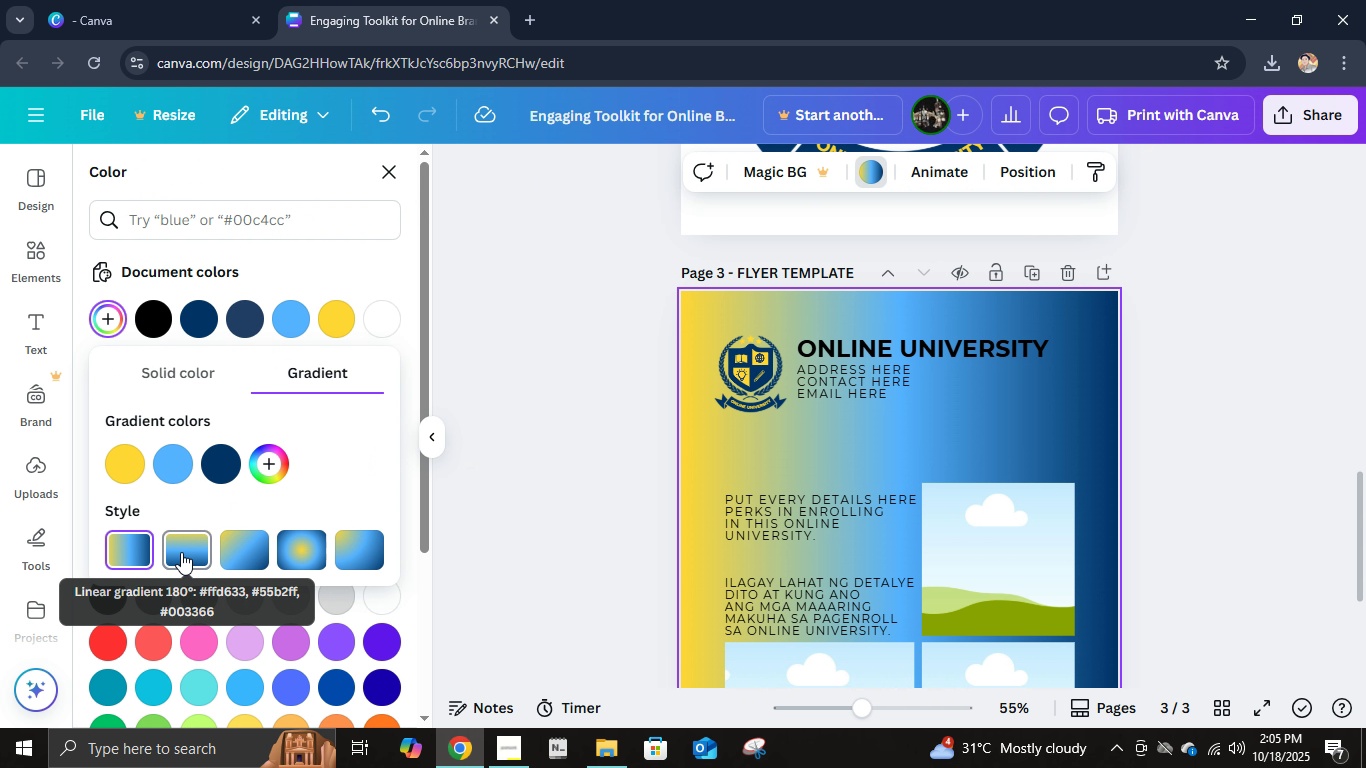 
left_click([181, 552])
 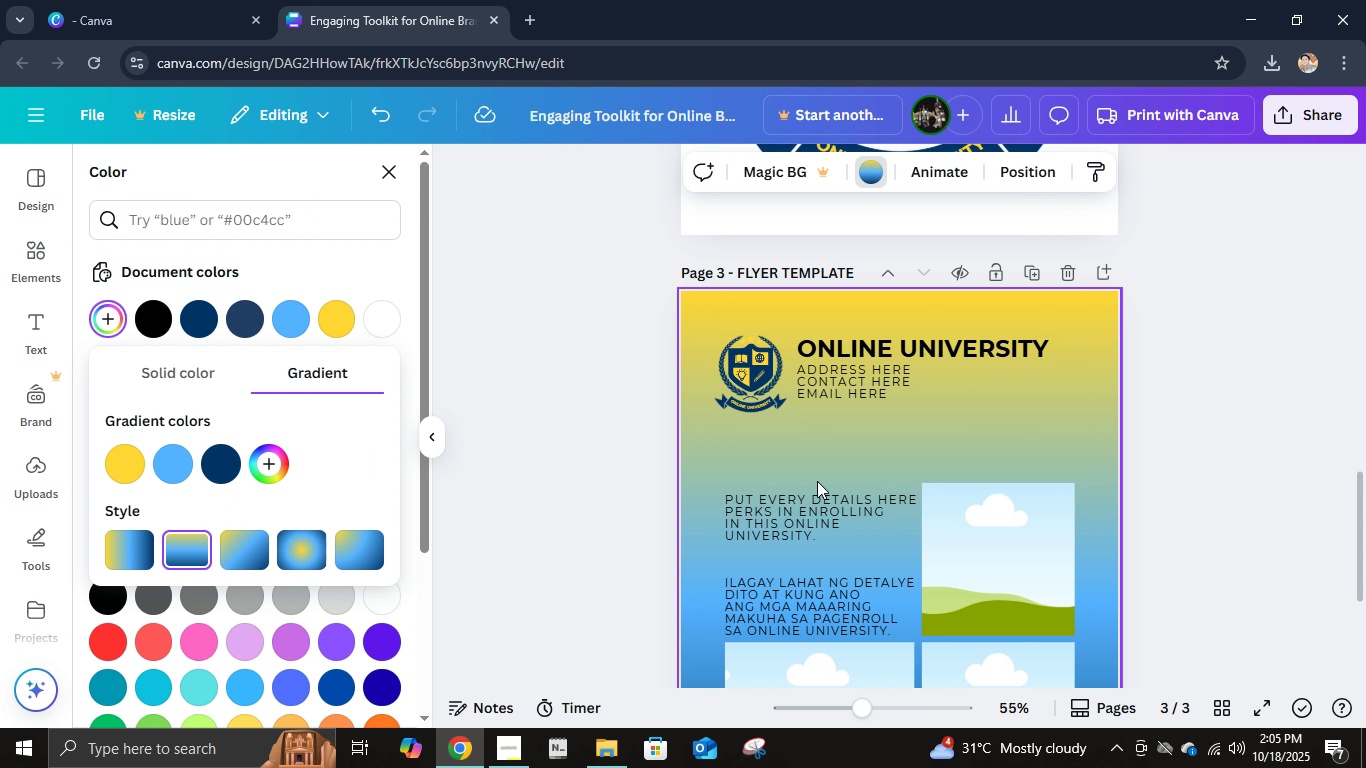 
scroll: coordinate [817, 482], scroll_direction: down, amount: 2.0
 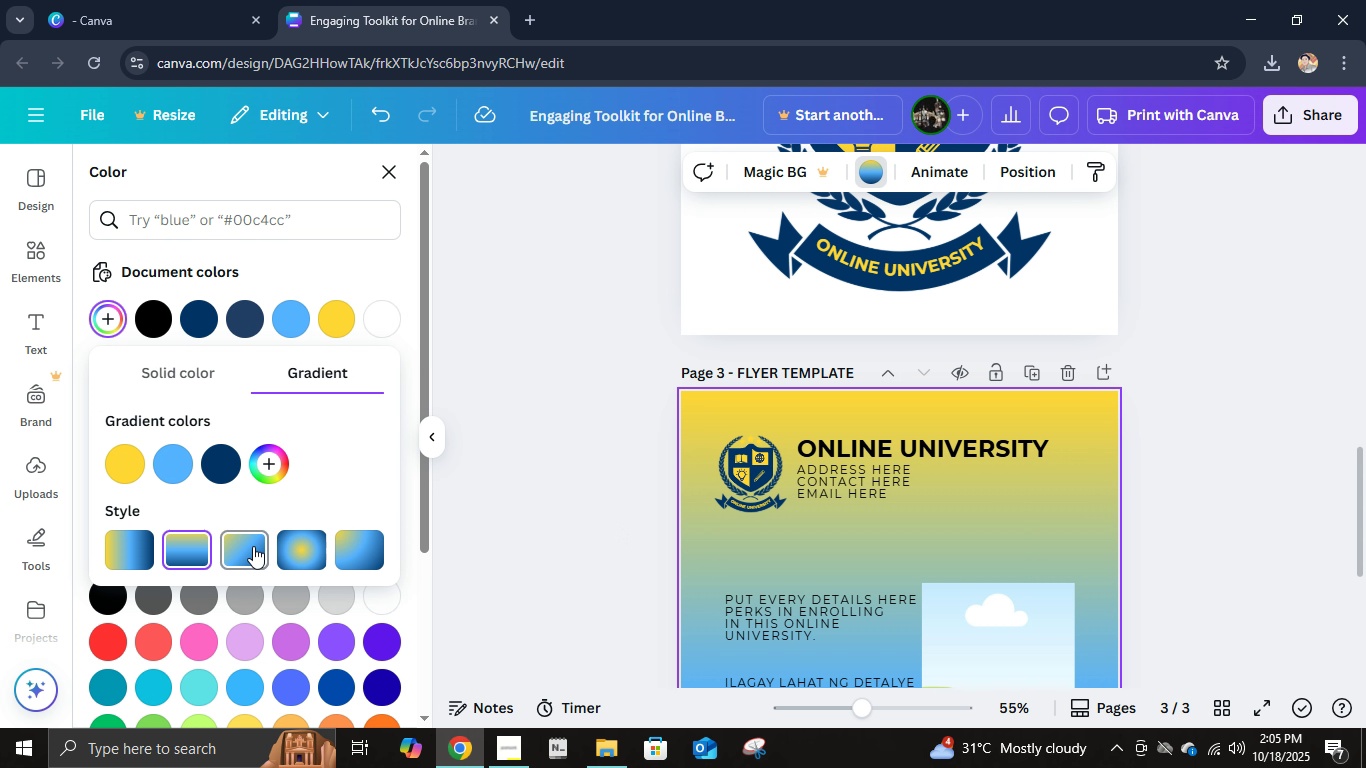 
left_click([253, 546])
 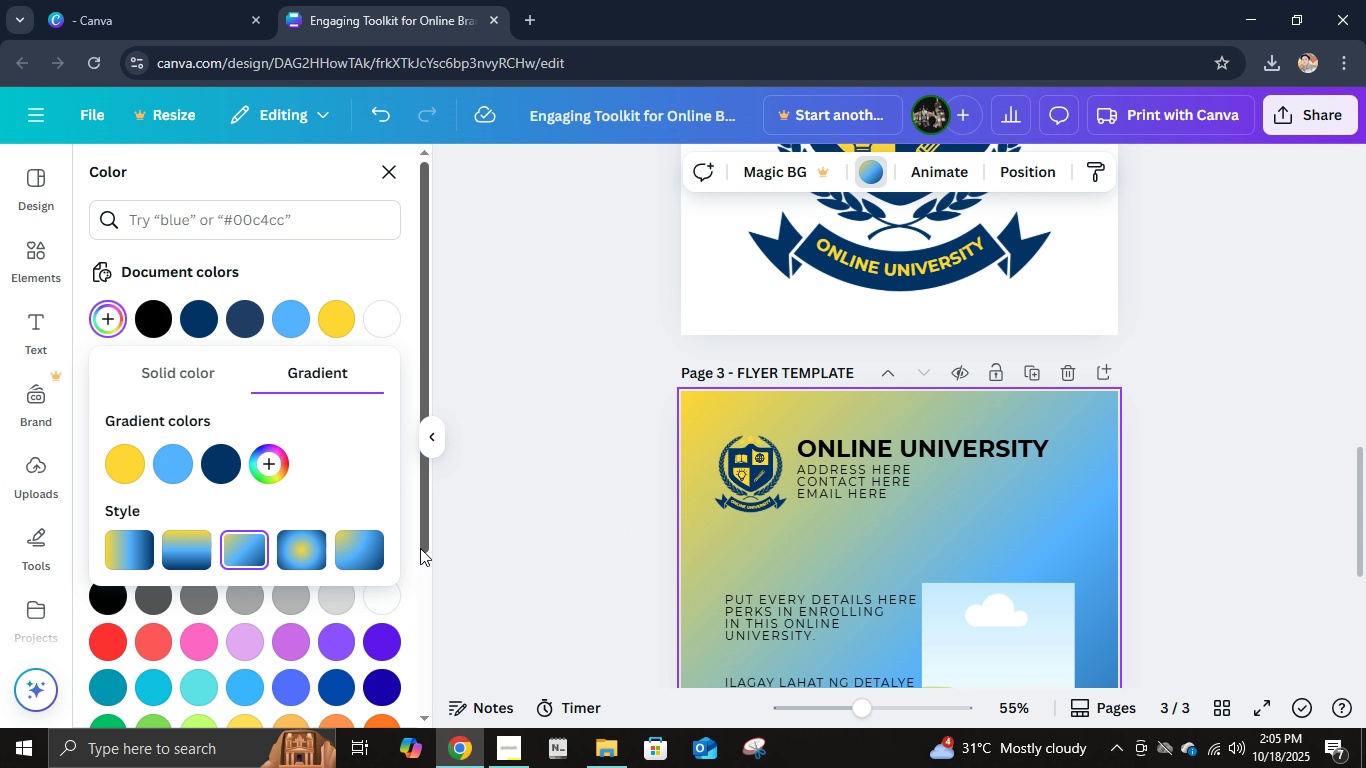 
scroll: coordinate [1031, 457], scroll_direction: down, amount: 9.0
 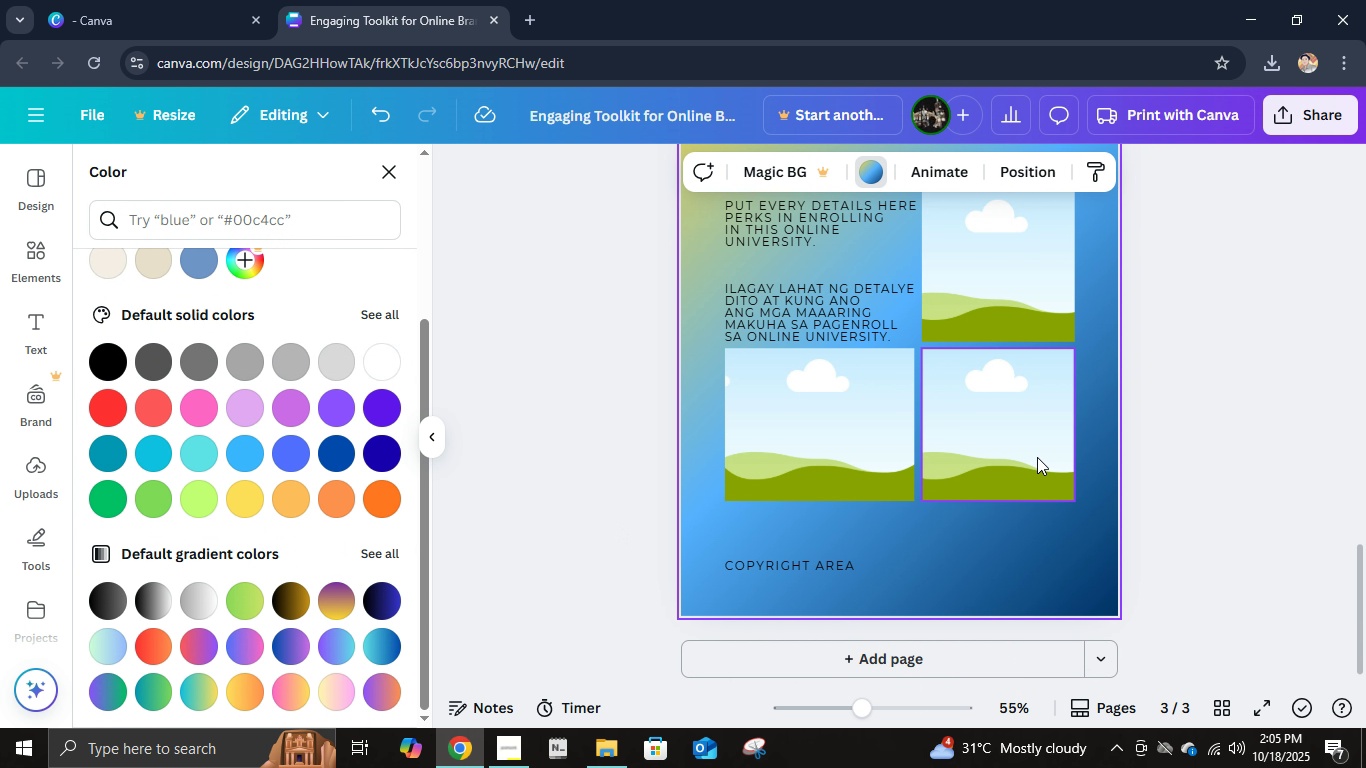 
scroll: coordinate [240, 429], scroll_direction: up, amount: 7.0
 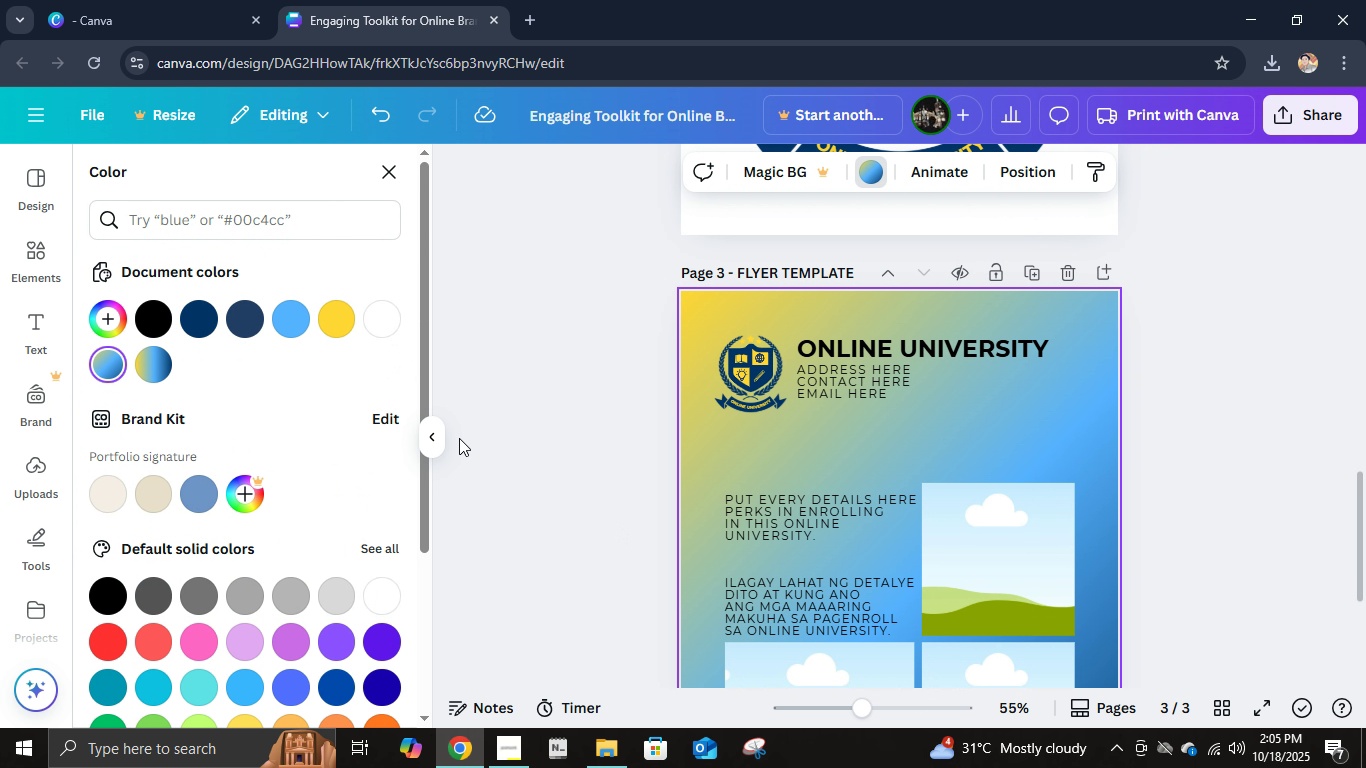 
left_click([436, 433])
 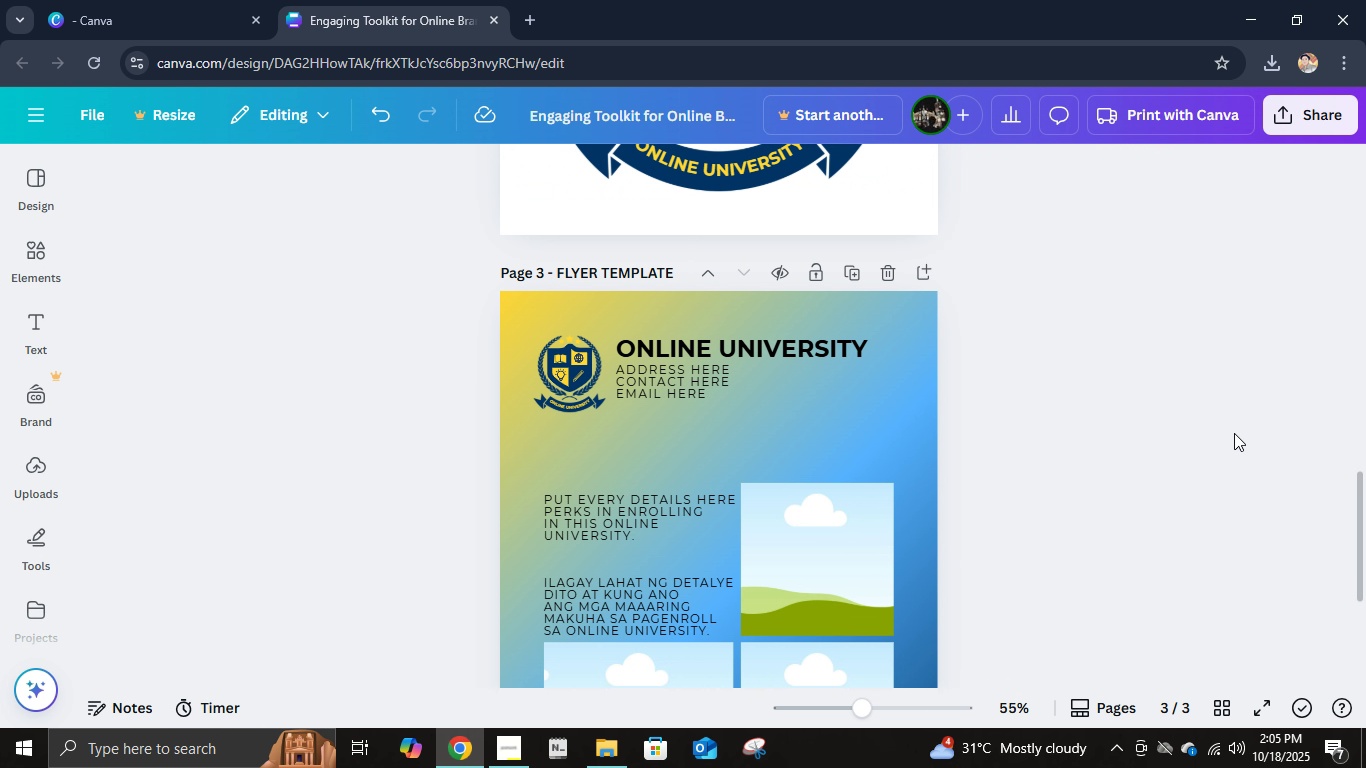 
left_click([1234, 433])
 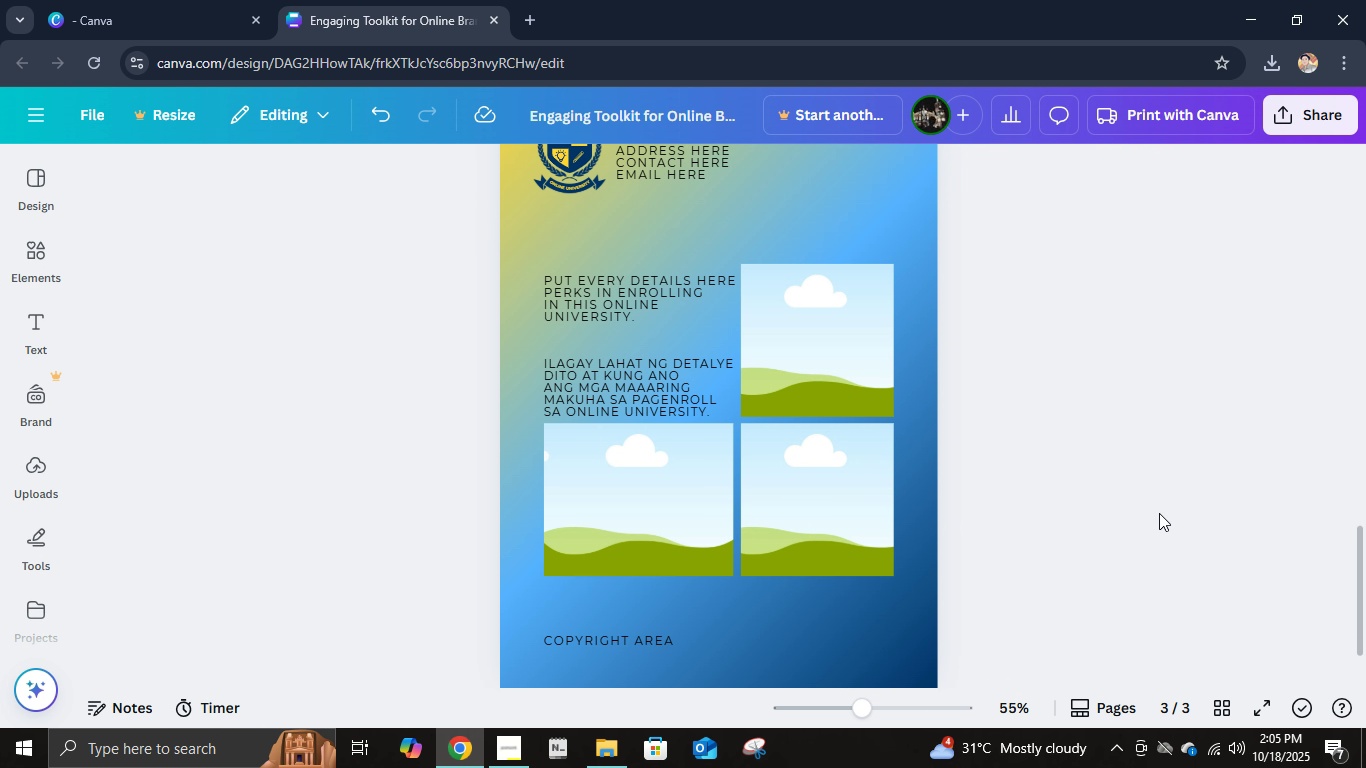 
scroll: coordinate [1159, 513], scroll_direction: down, amount: 6.0
 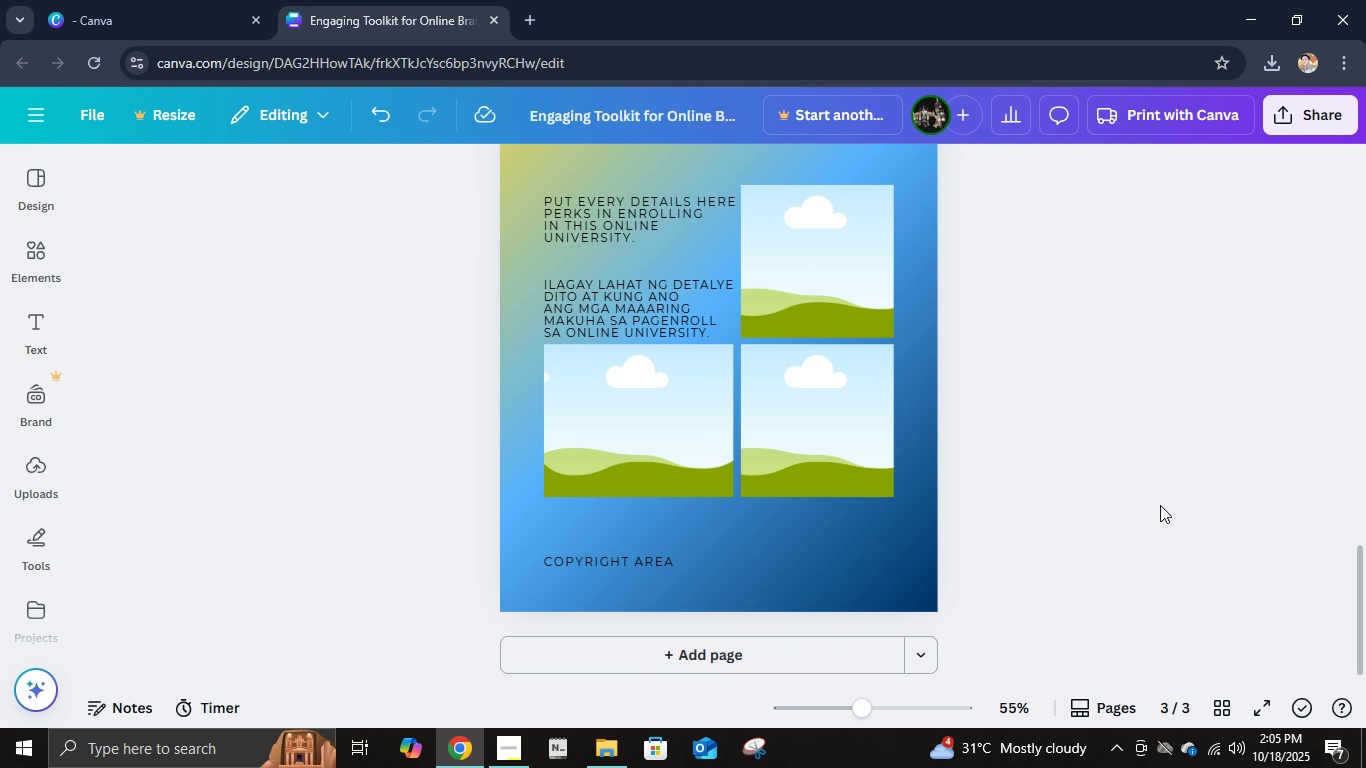 
scroll: coordinate [1160, 505], scroll_direction: up, amount: 2.0
 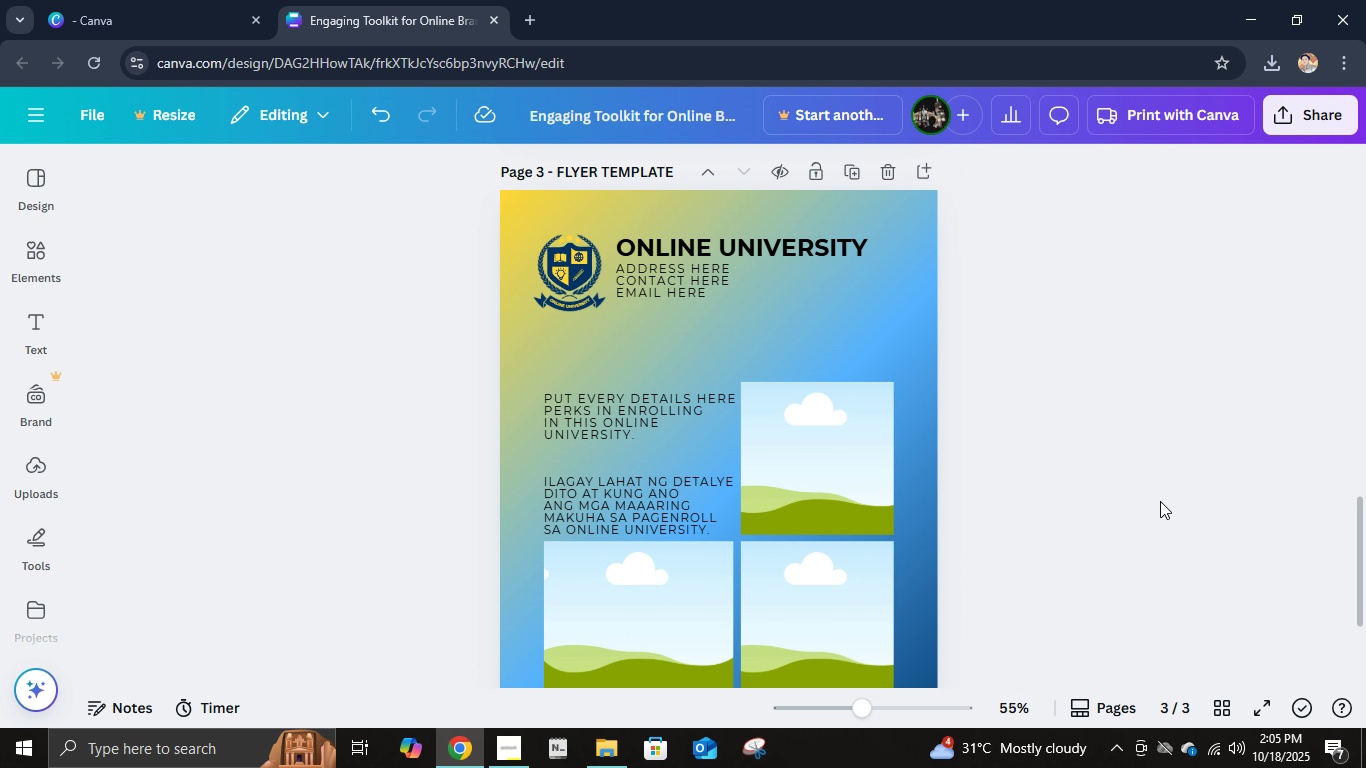 
scroll: coordinate [1112, 494], scroll_direction: down, amount: 5.0
 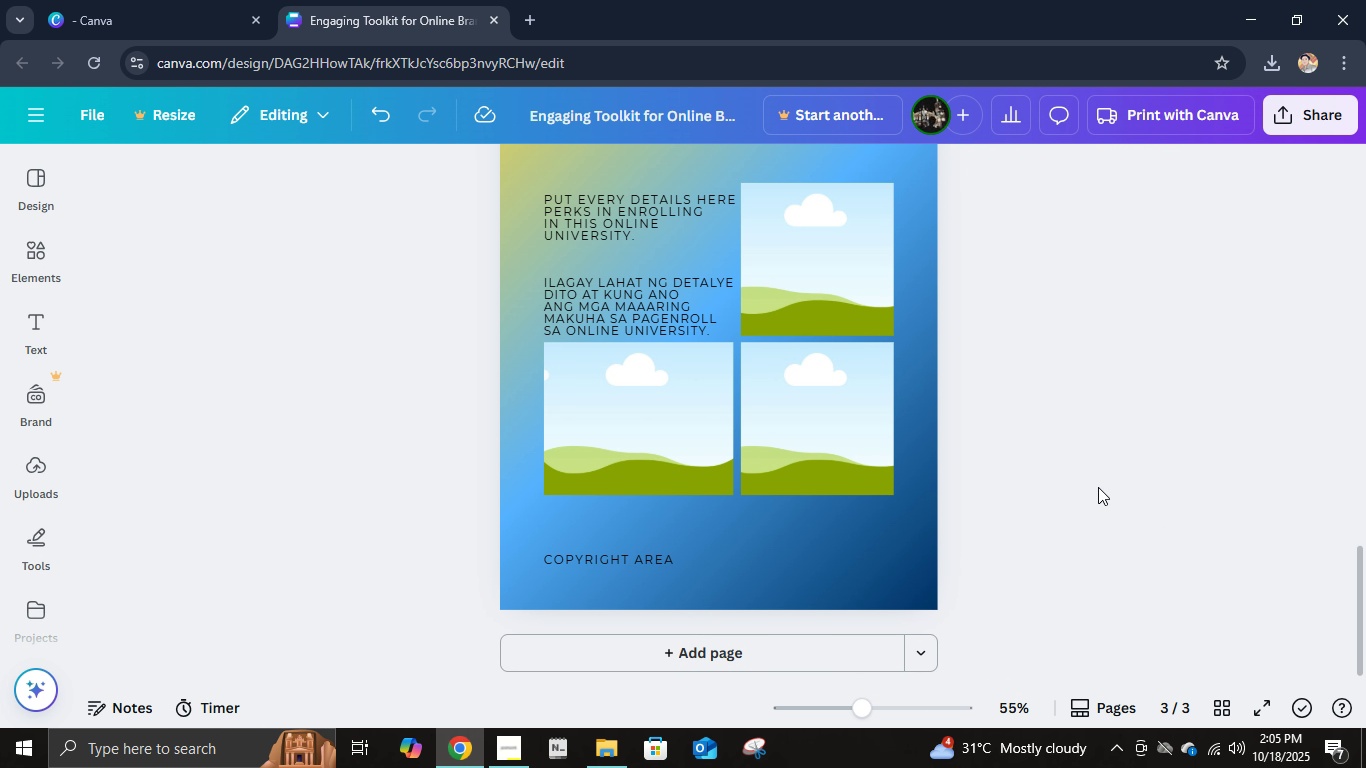 
left_click([1098, 489])
 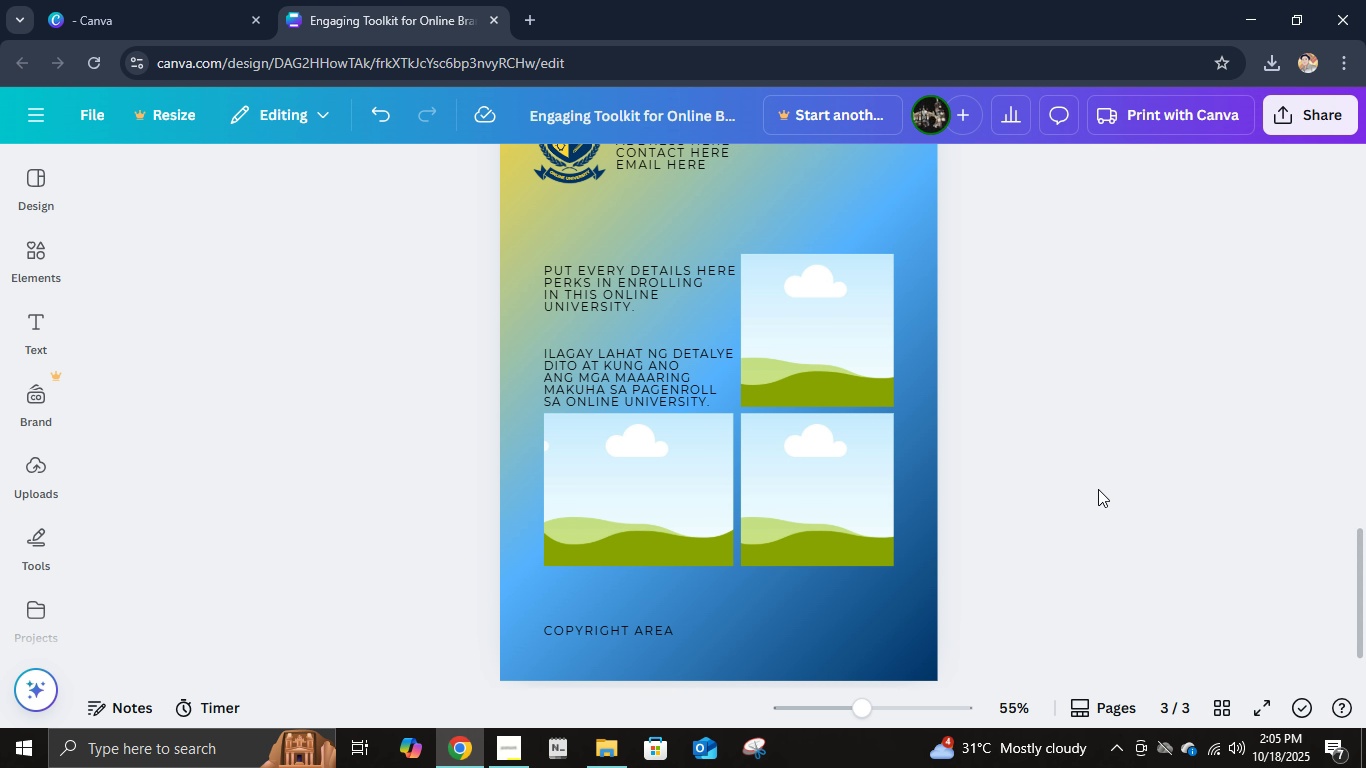 
scroll: coordinate [1098, 489], scroll_direction: up, amount: 3.0
 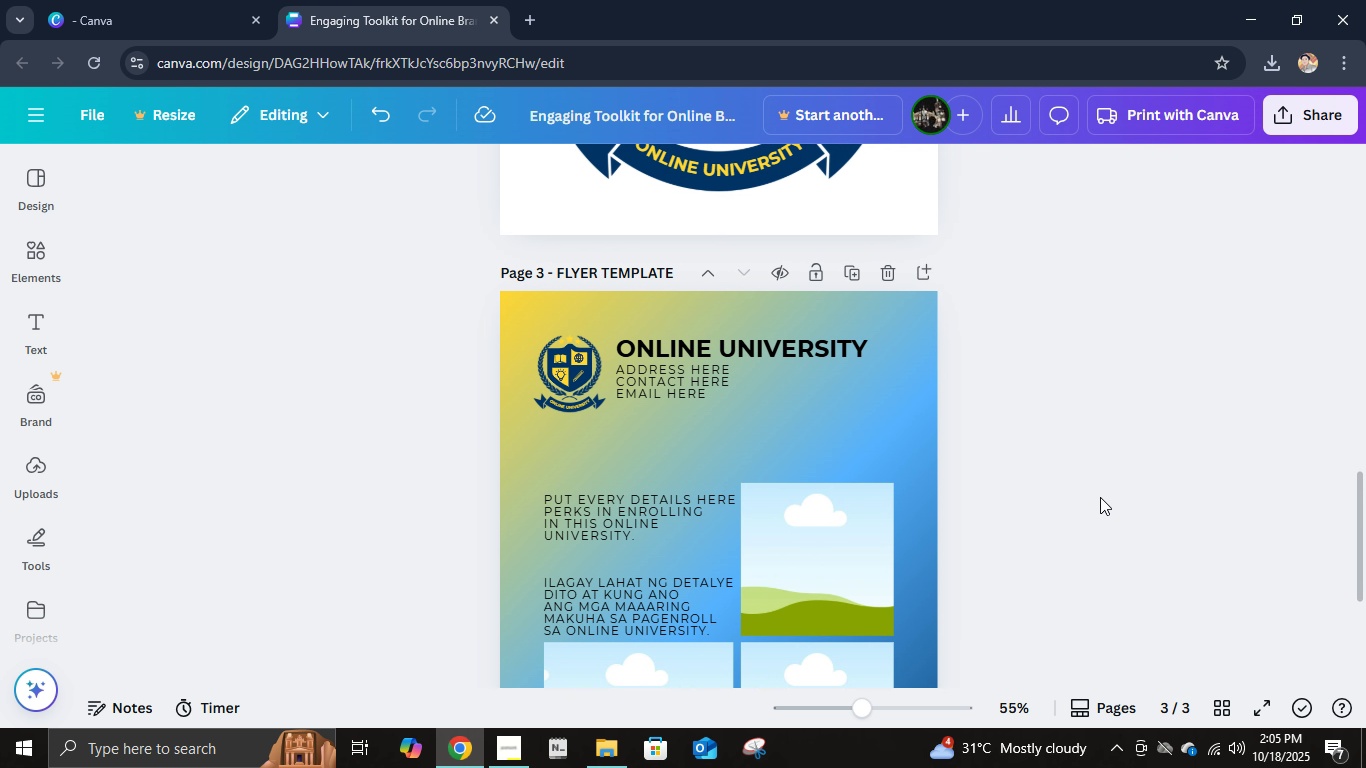 
scroll: coordinate [1100, 497], scroll_direction: down, amount: 2.0
 